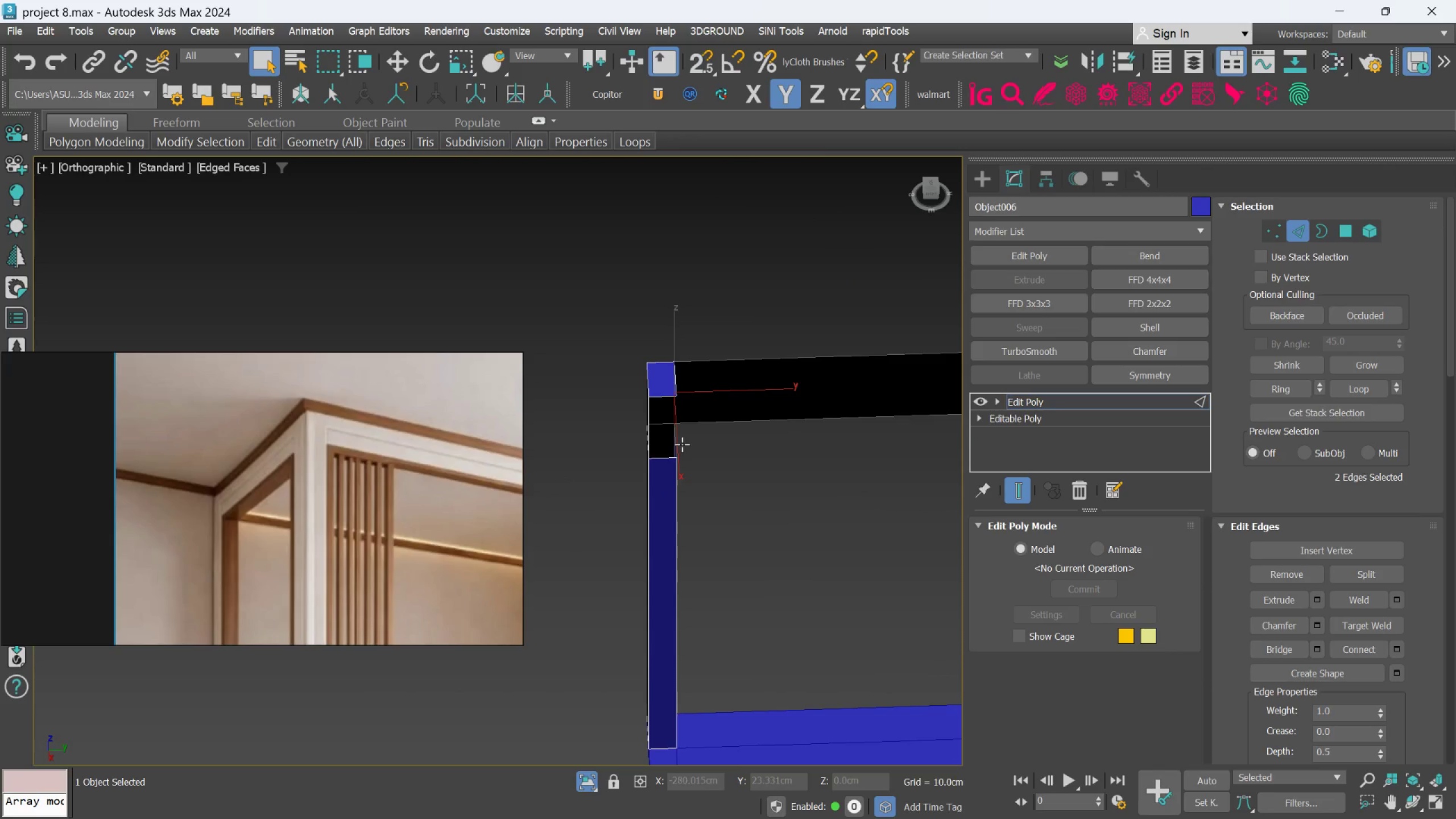 
scroll: coordinate [681, 446], scroll_direction: up, amount: 1.0
 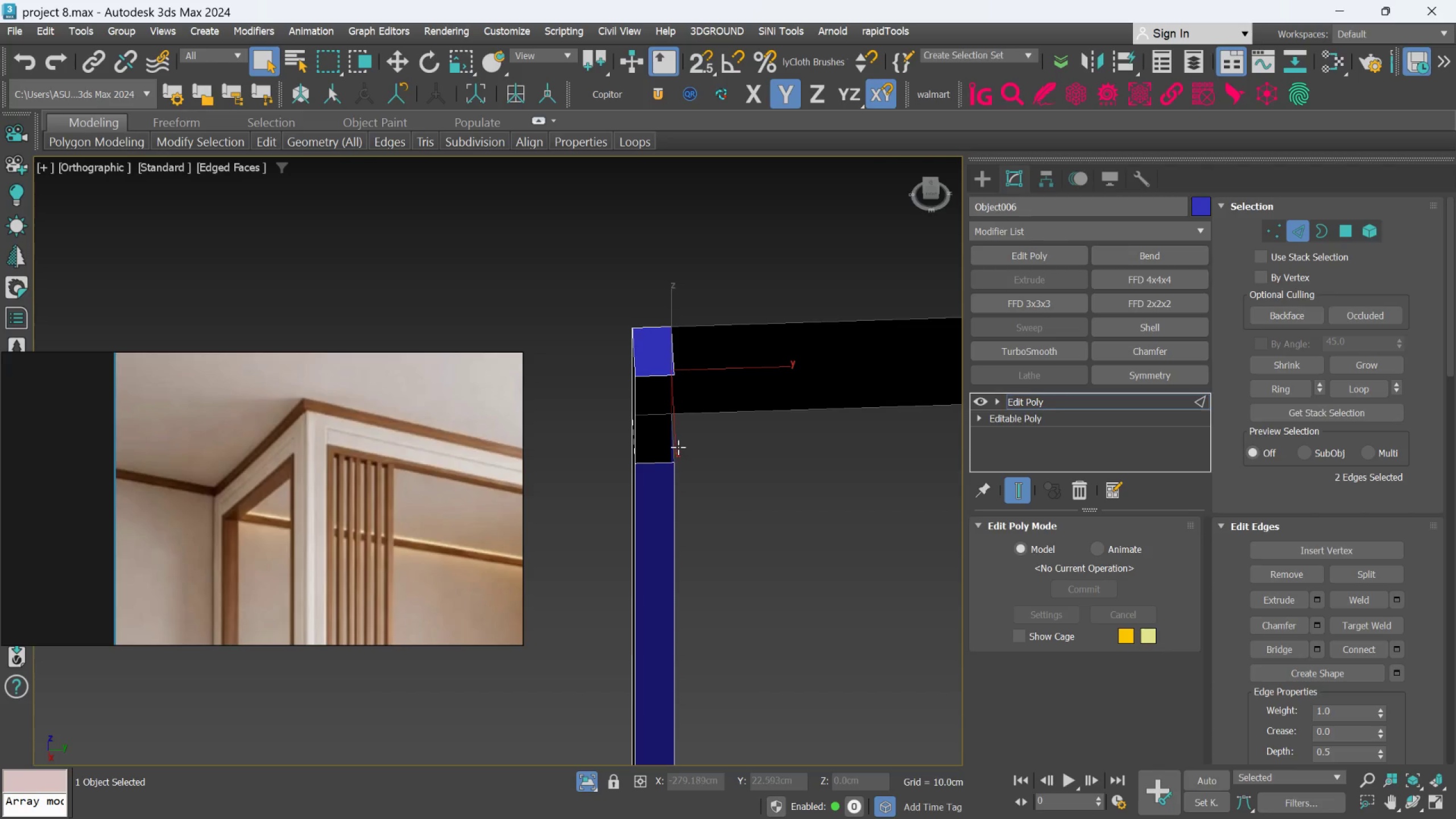 
left_click([678, 445])
 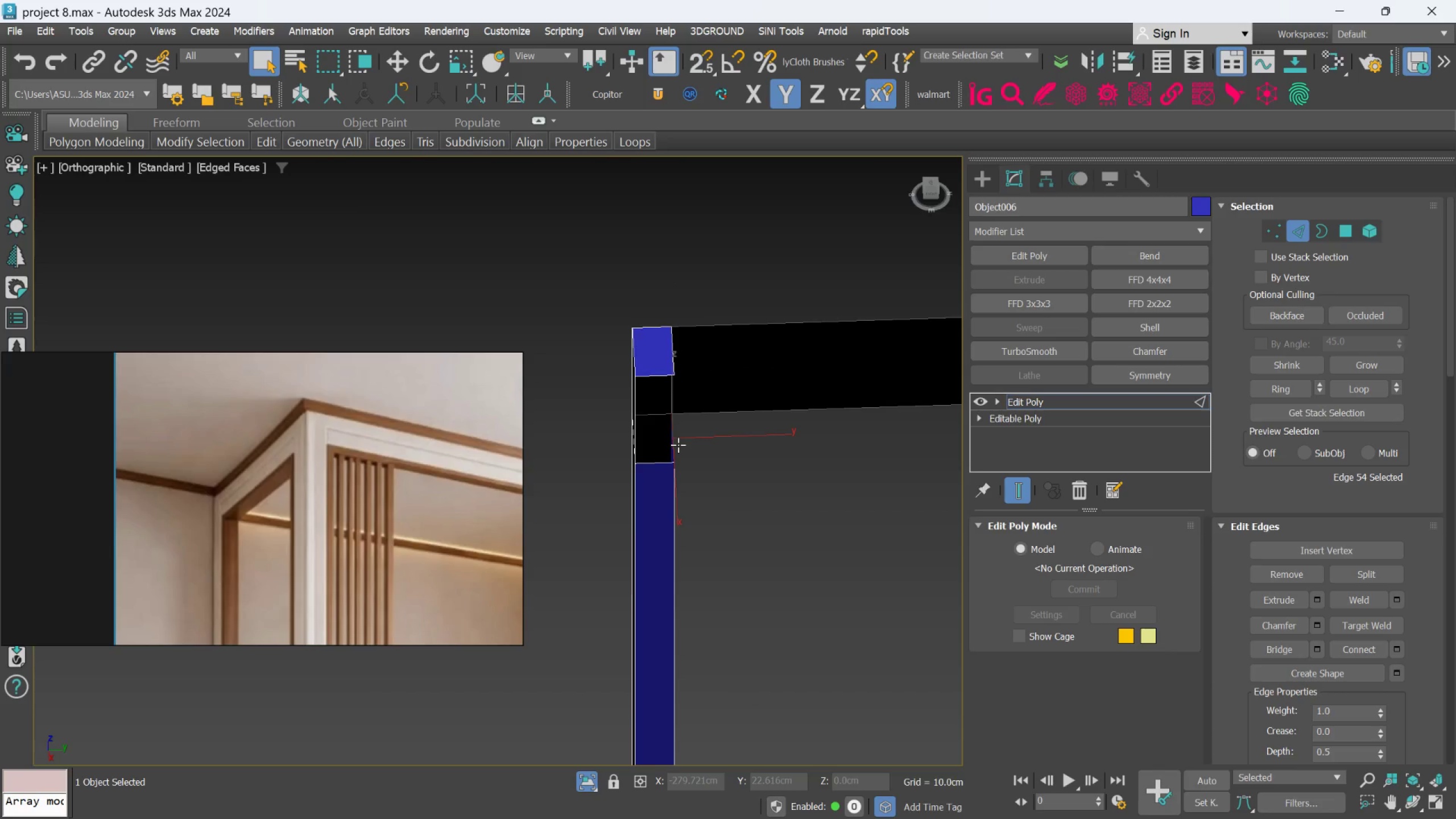 
hold_key(key=AltLeft, duration=0.42)
 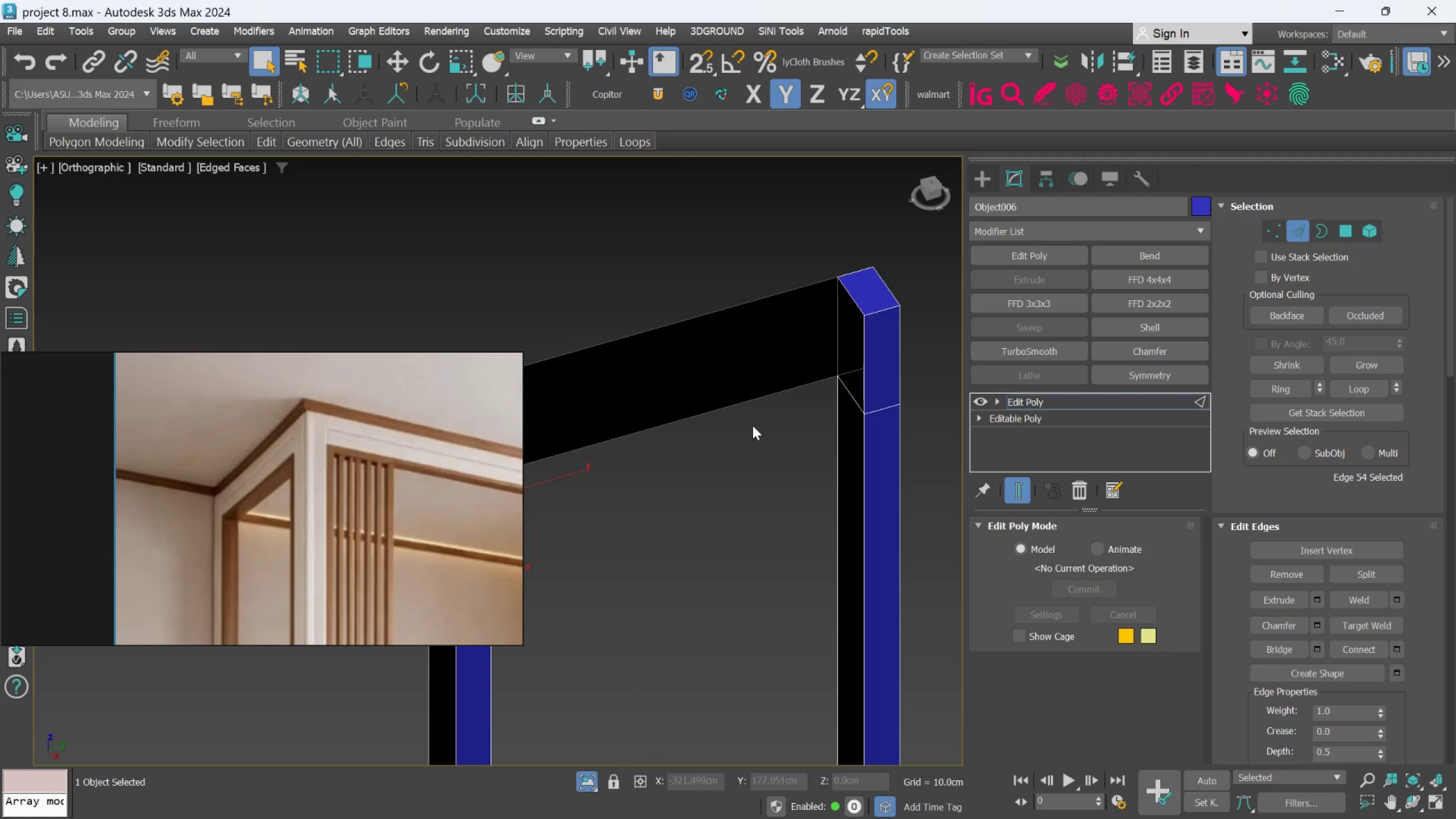 
hold_key(key=ControlLeft, duration=0.74)
left_click([840, 385])
 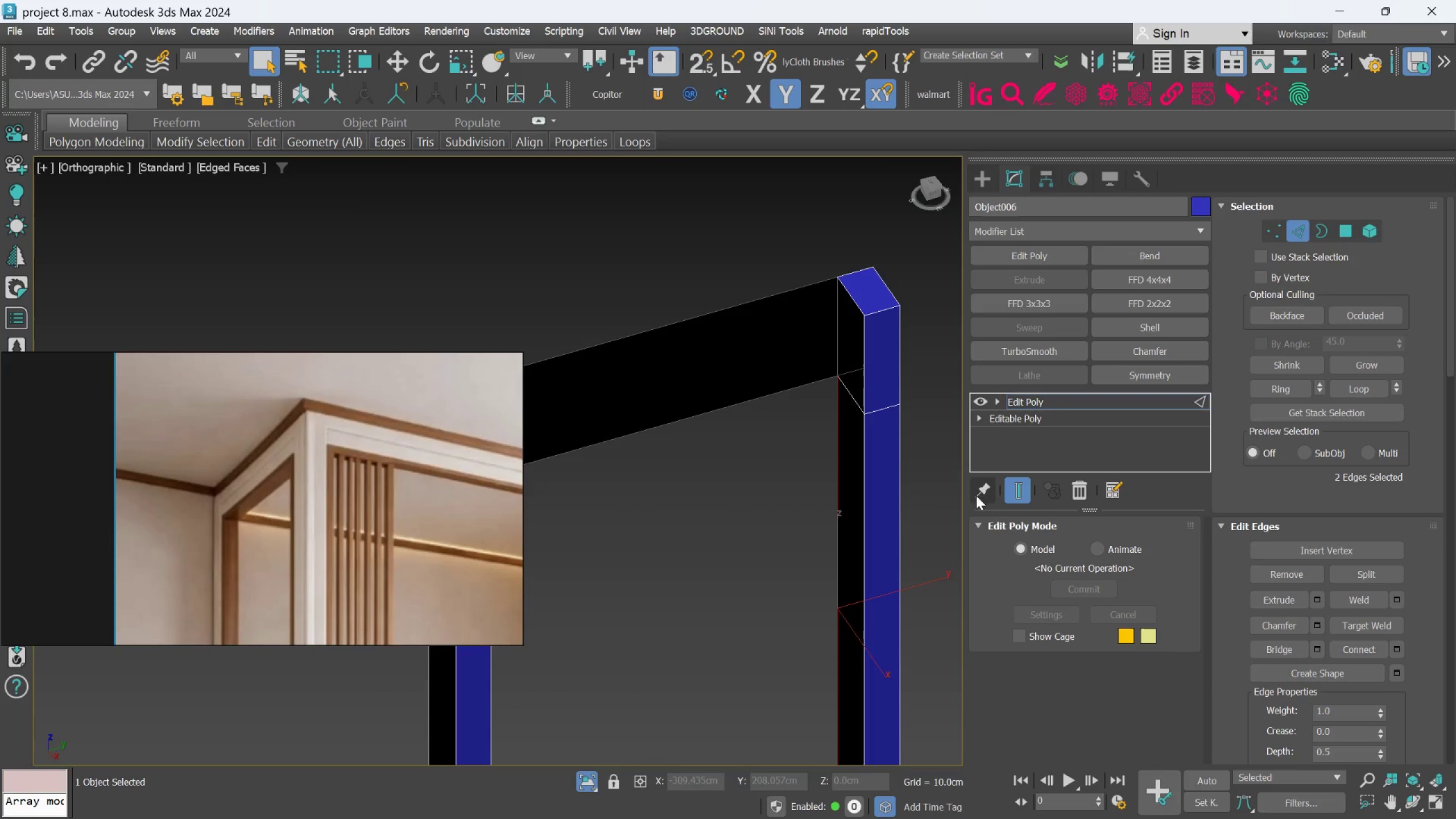 
left_click([922, 474])
 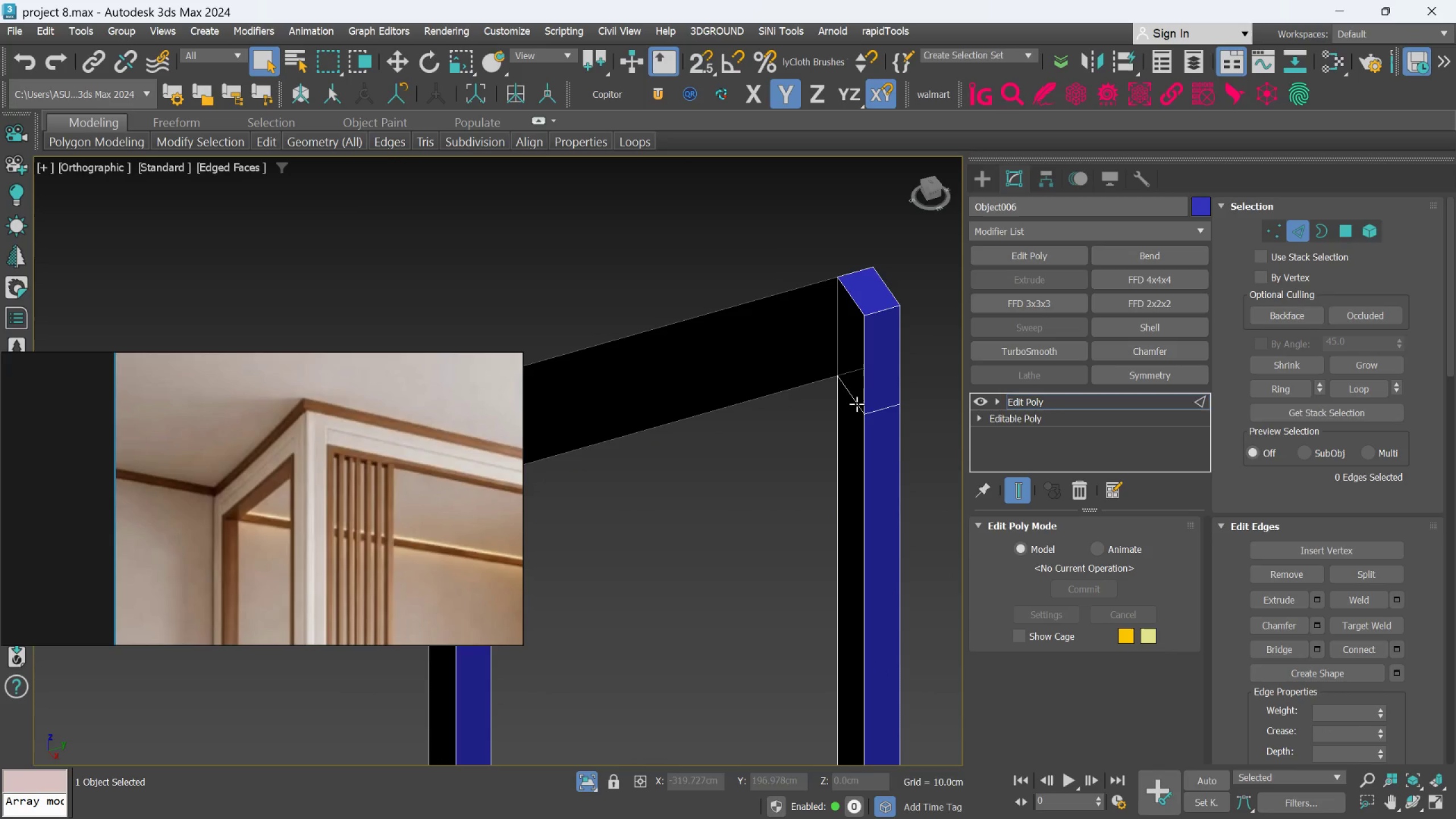 
left_click([857, 399])
 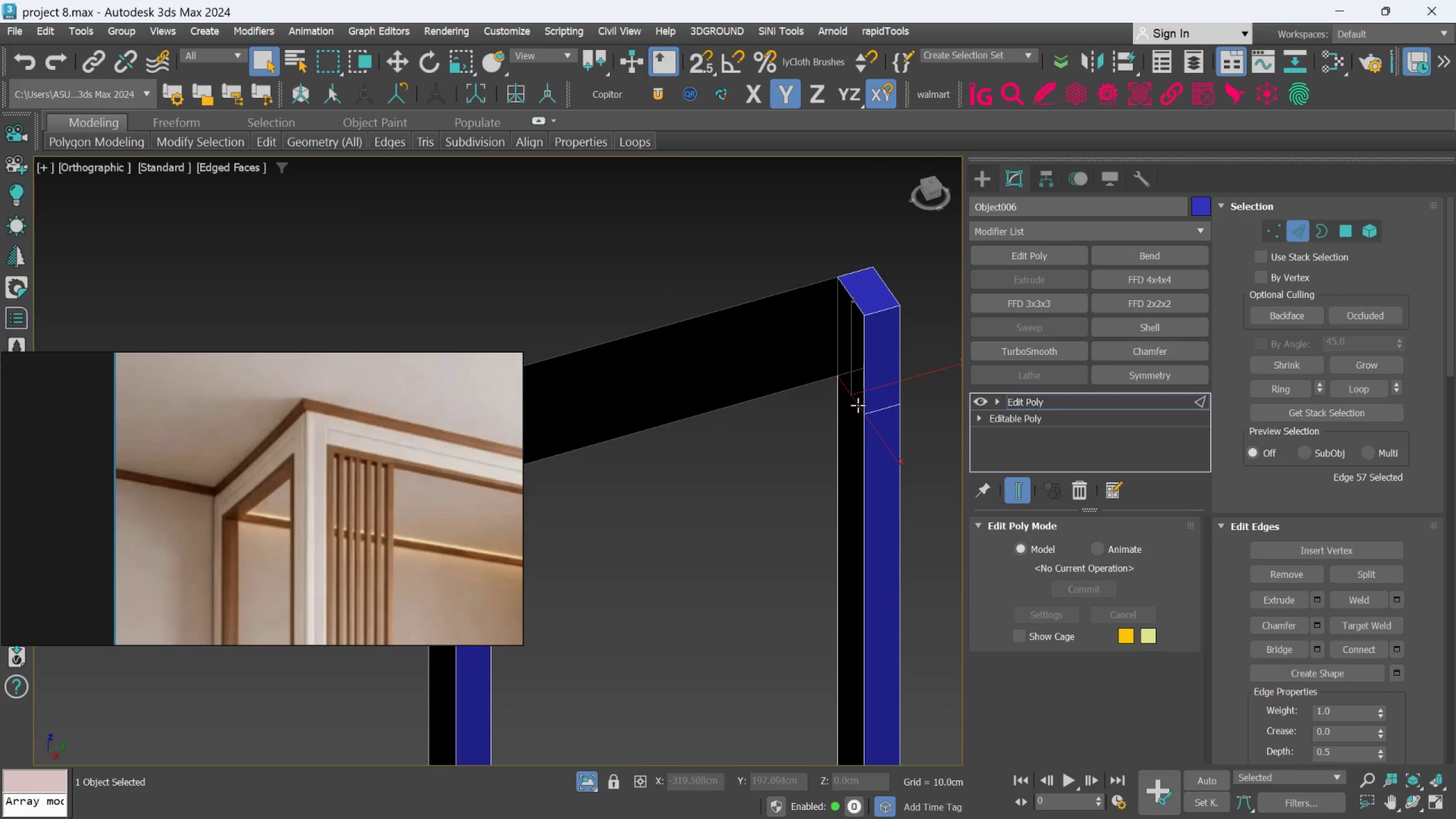 
hold_key(key=AltLeft, duration=0.38)
 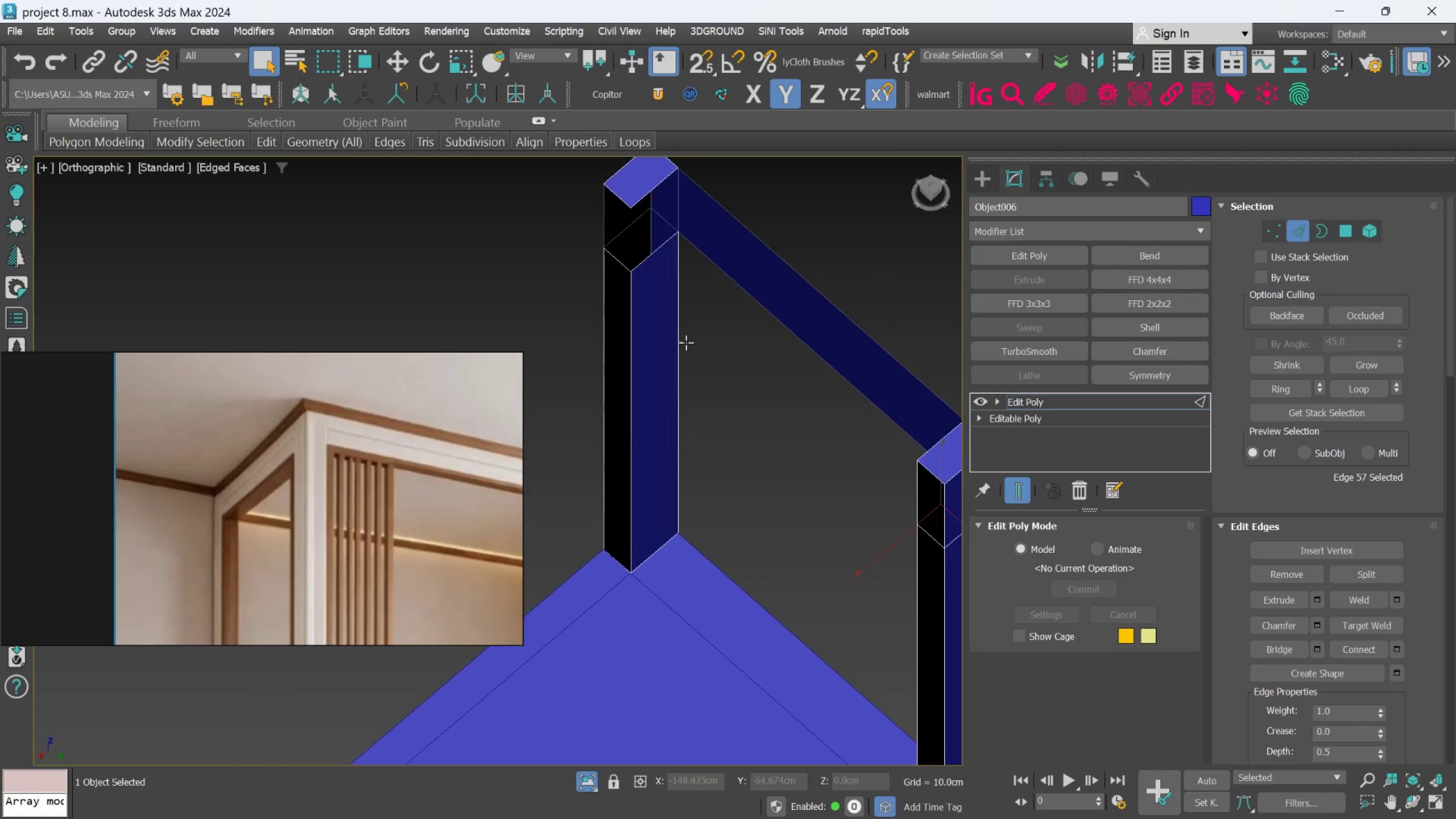 
hold_key(key=ControlLeft, duration=0.91)
left_click([662, 248])
 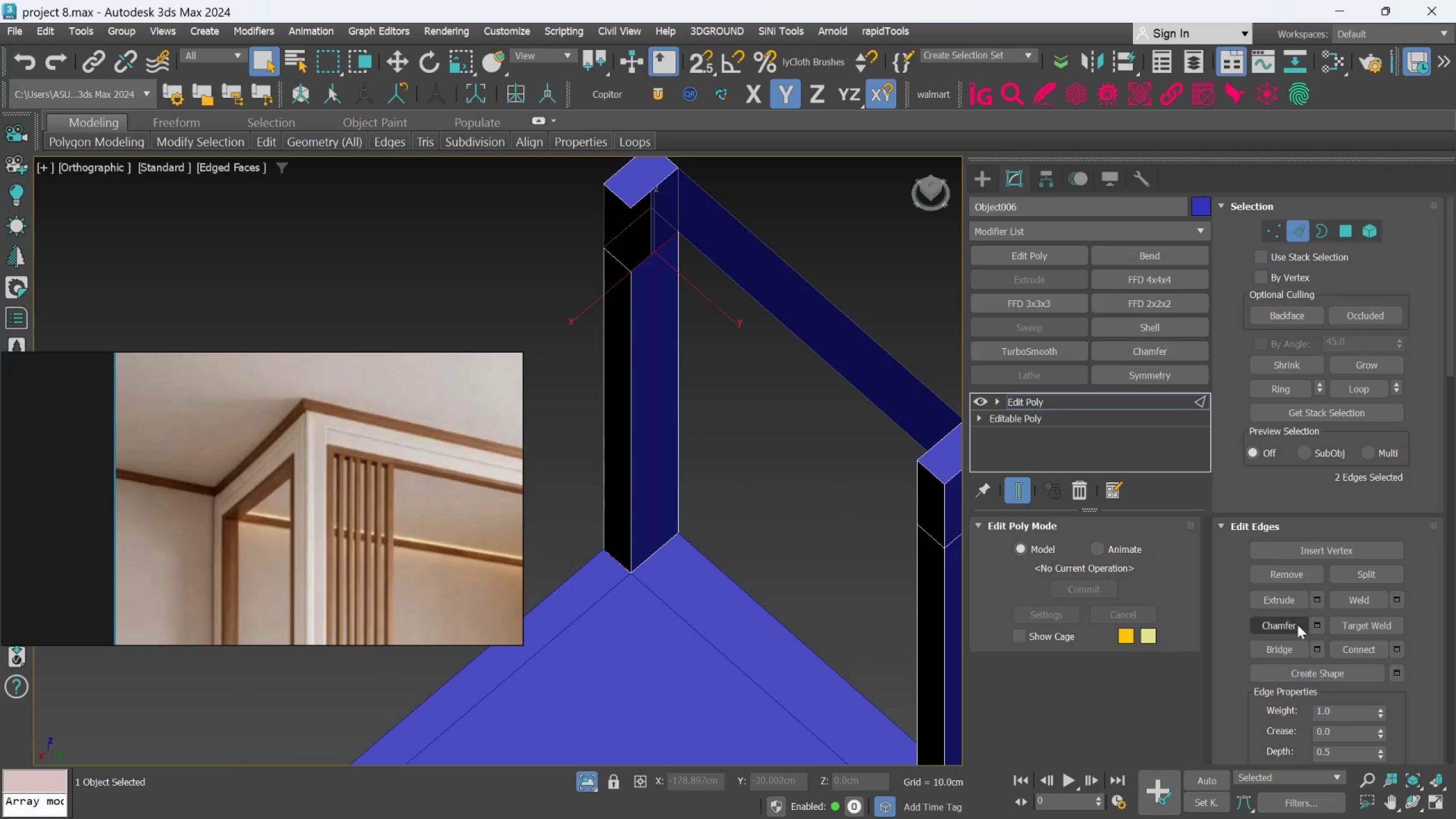 
left_click([1289, 645])
 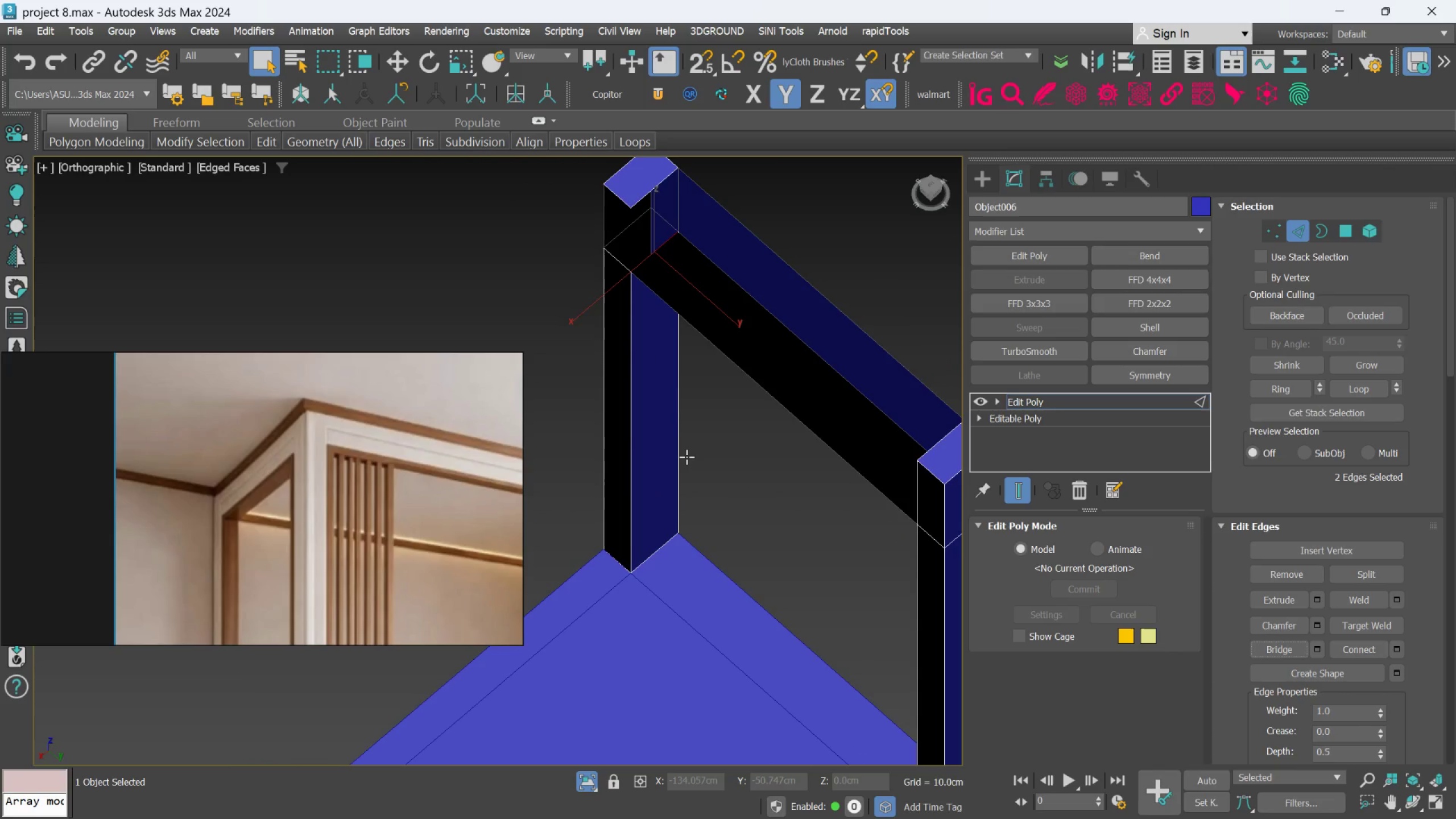 
scroll: coordinate [688, 452], scroll_direction: down, amount: 1.0
 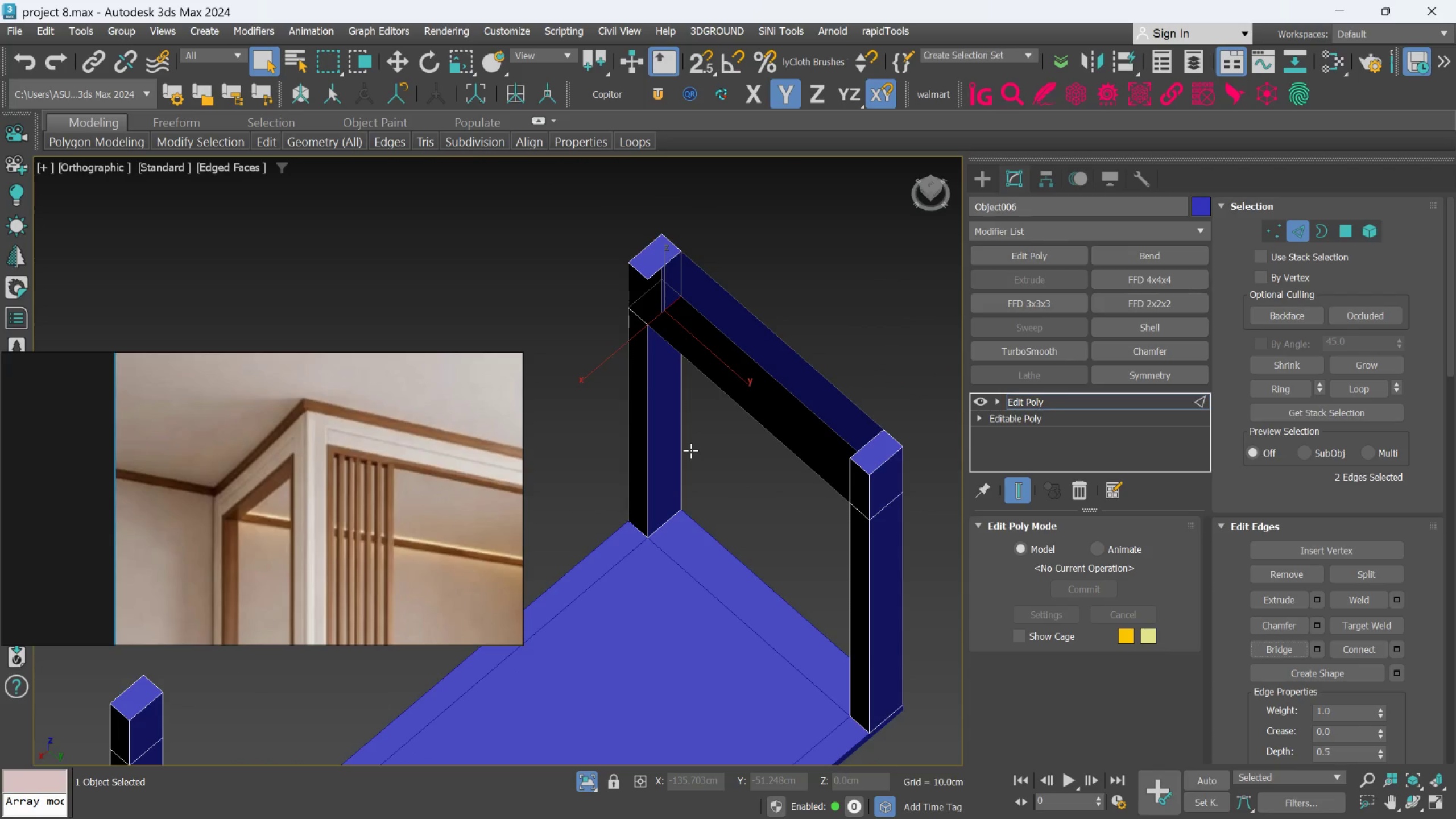 
hold_key(key=AltLeft, duration=0.74)
scroll: coordinate [743, 444], scroll_direction: down, amount: 1.0
 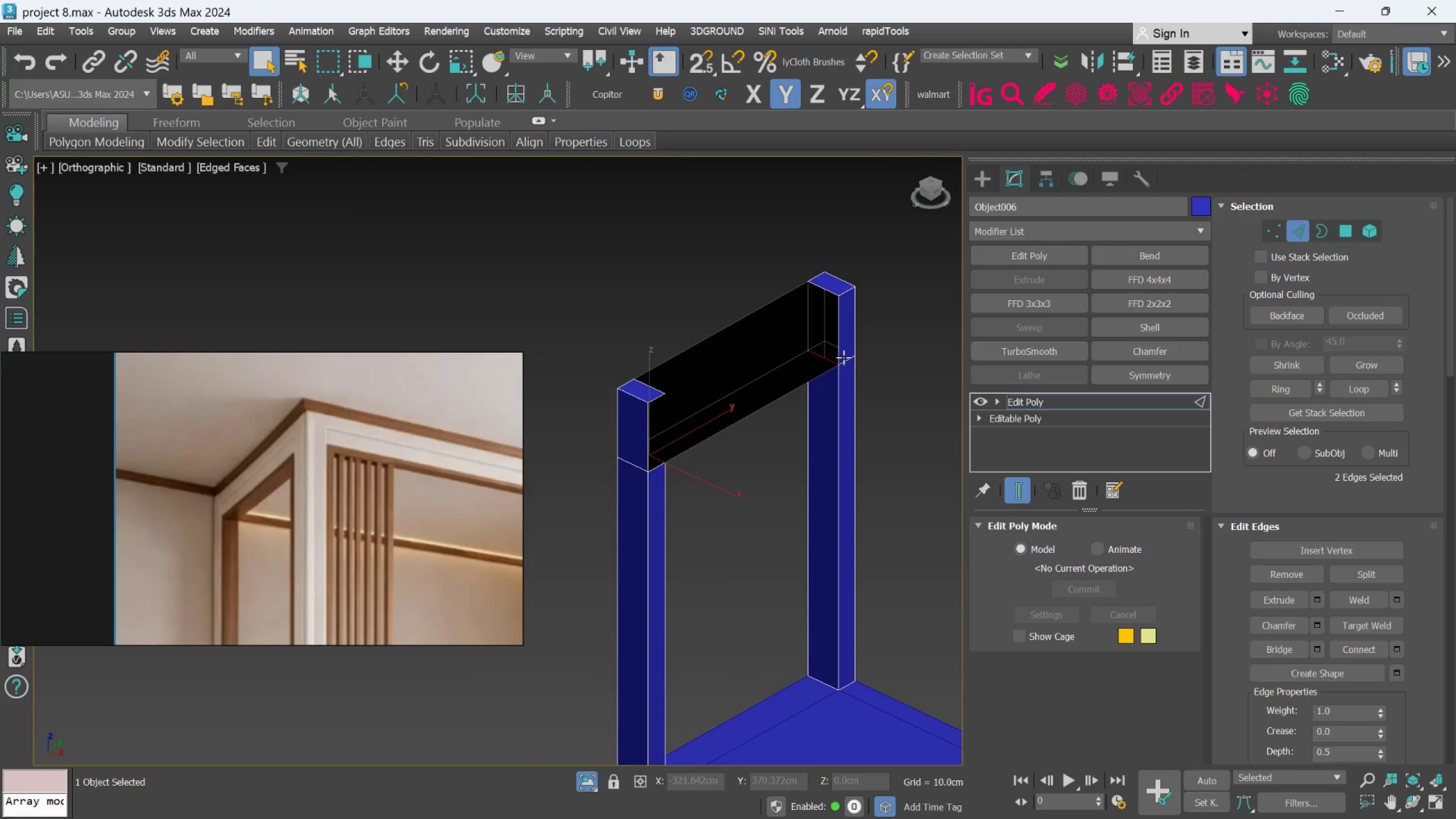 
scroll: coordinate [847, 342], scroll_direction: up, amount: 1.0
 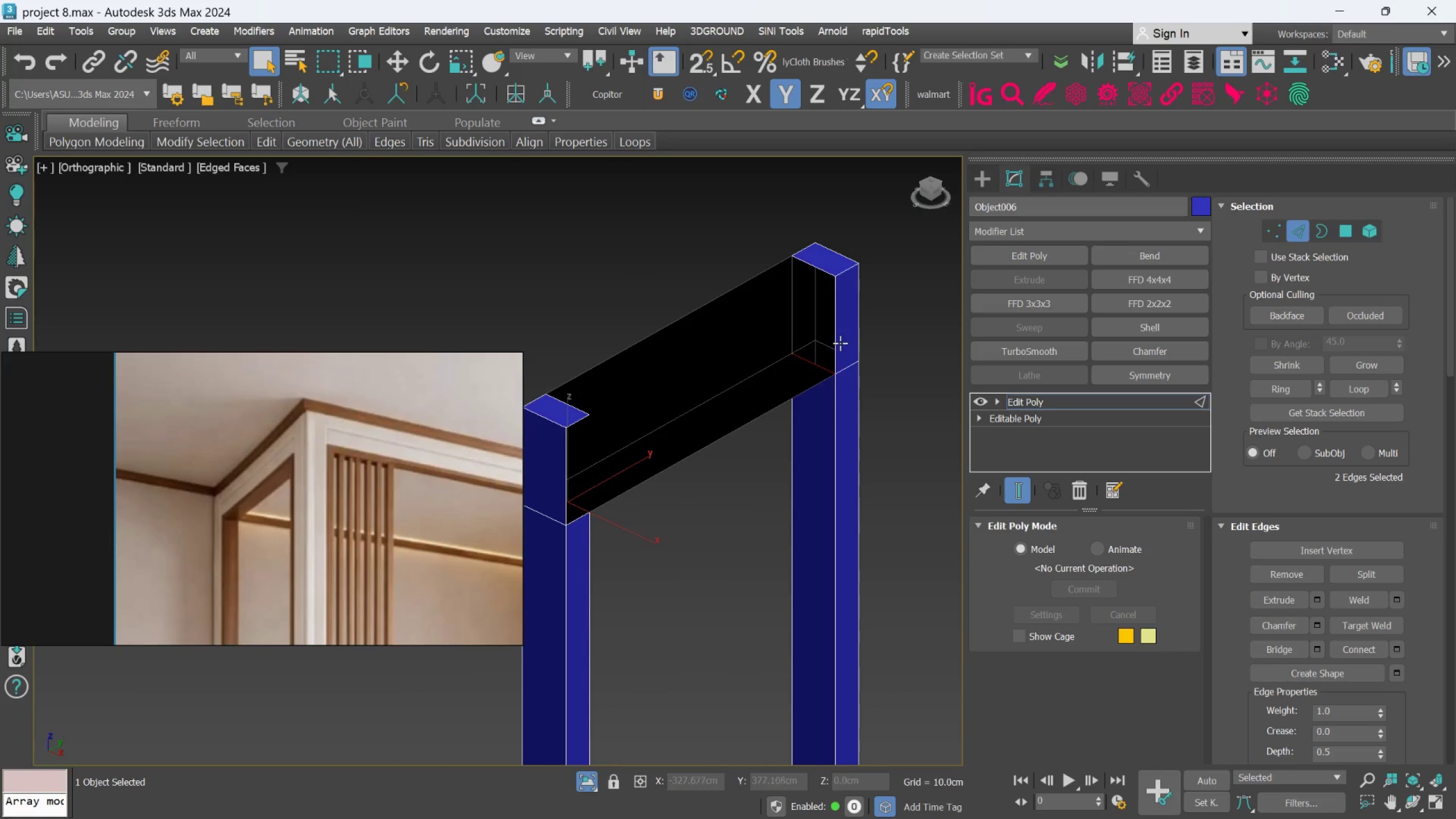 
left_click([837, 343])
 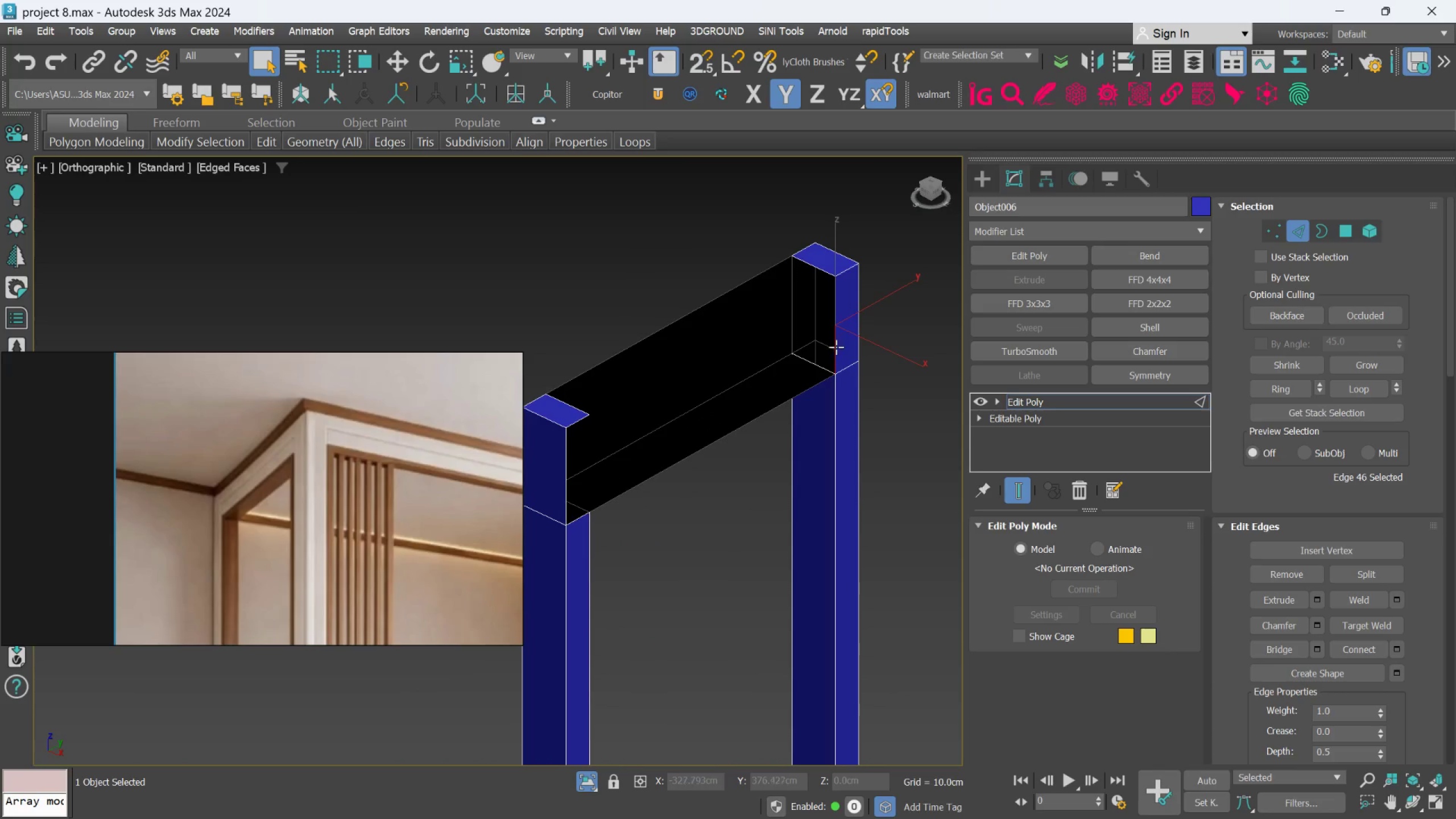 
hold_key(key=ControlLeft, duration=1.23)
left_click([568, 472])
 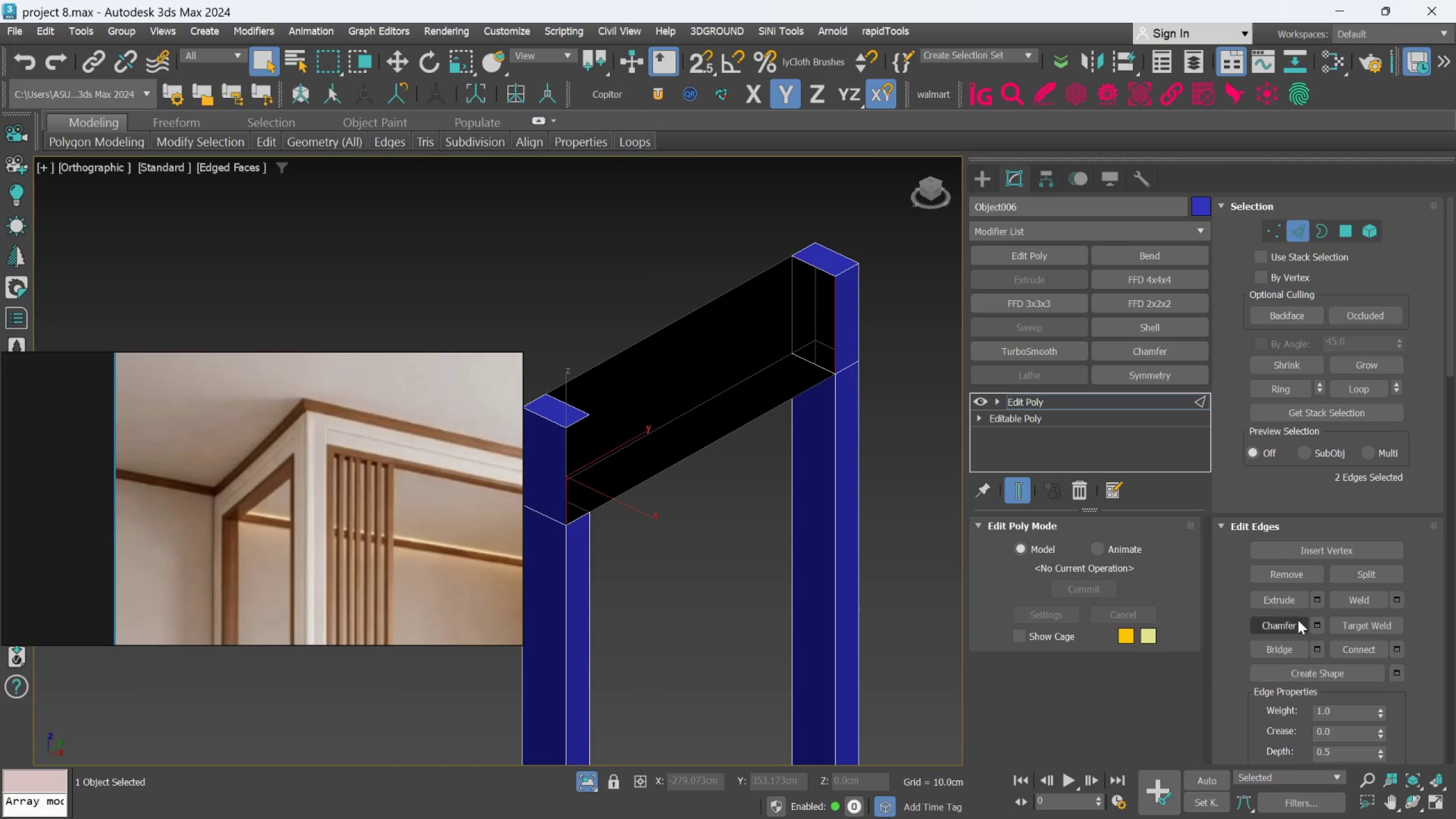 
left_click([1285, 648])
 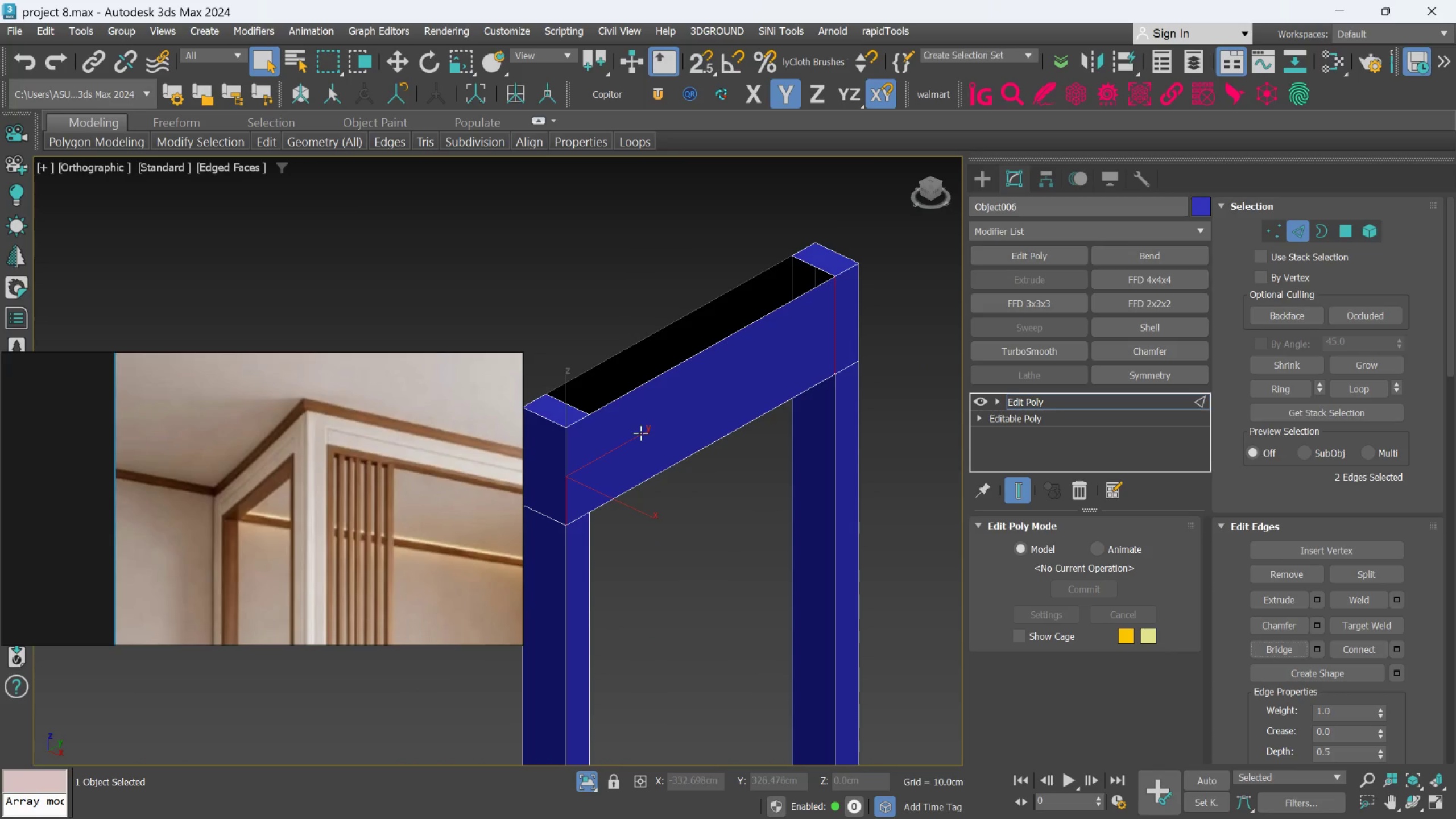 
hold_key(key=AltLeft, duration=0.55)
 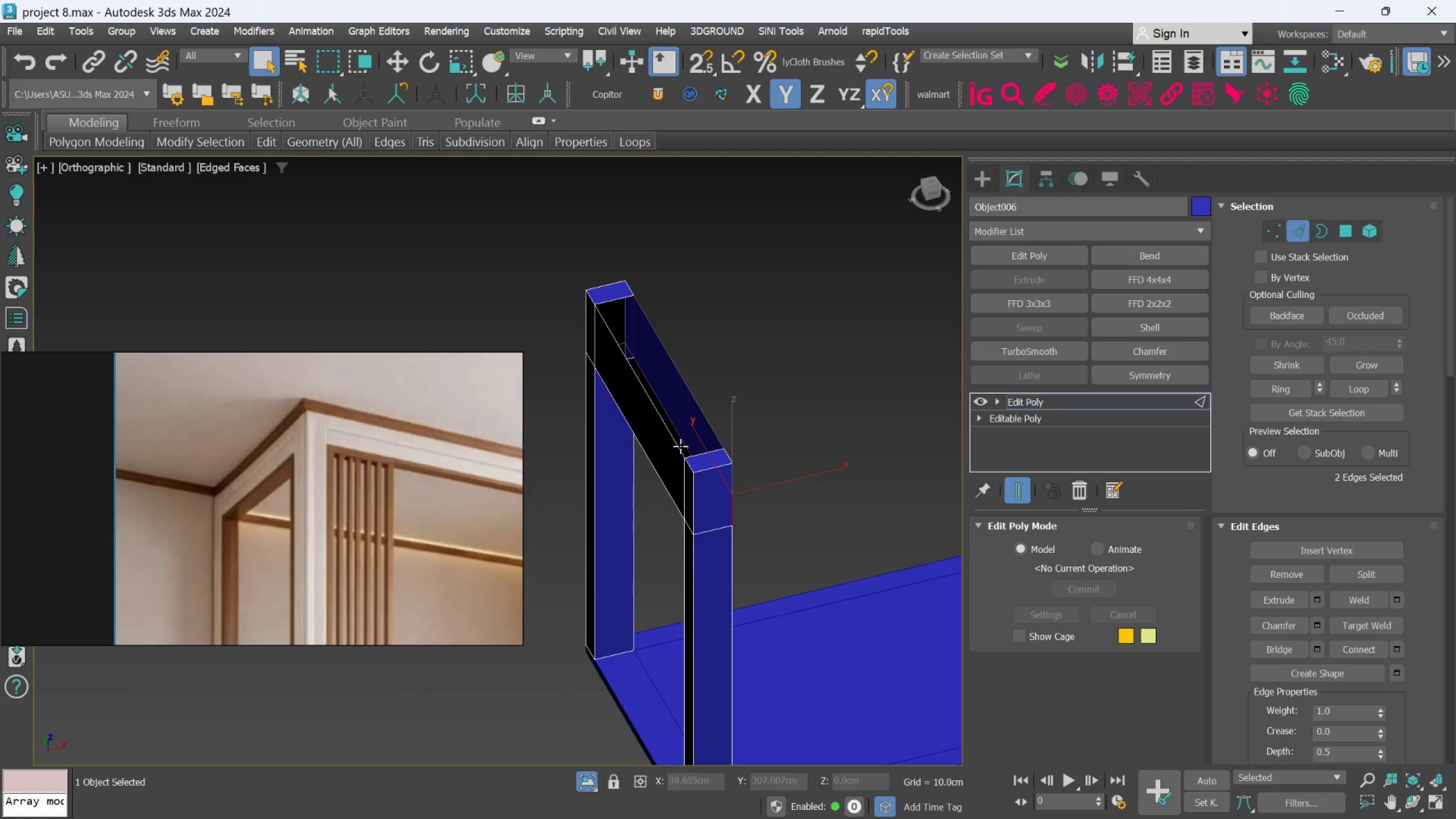 
scroll: coordinate [640, 433], scroll_direction: down, amount: 1.0
 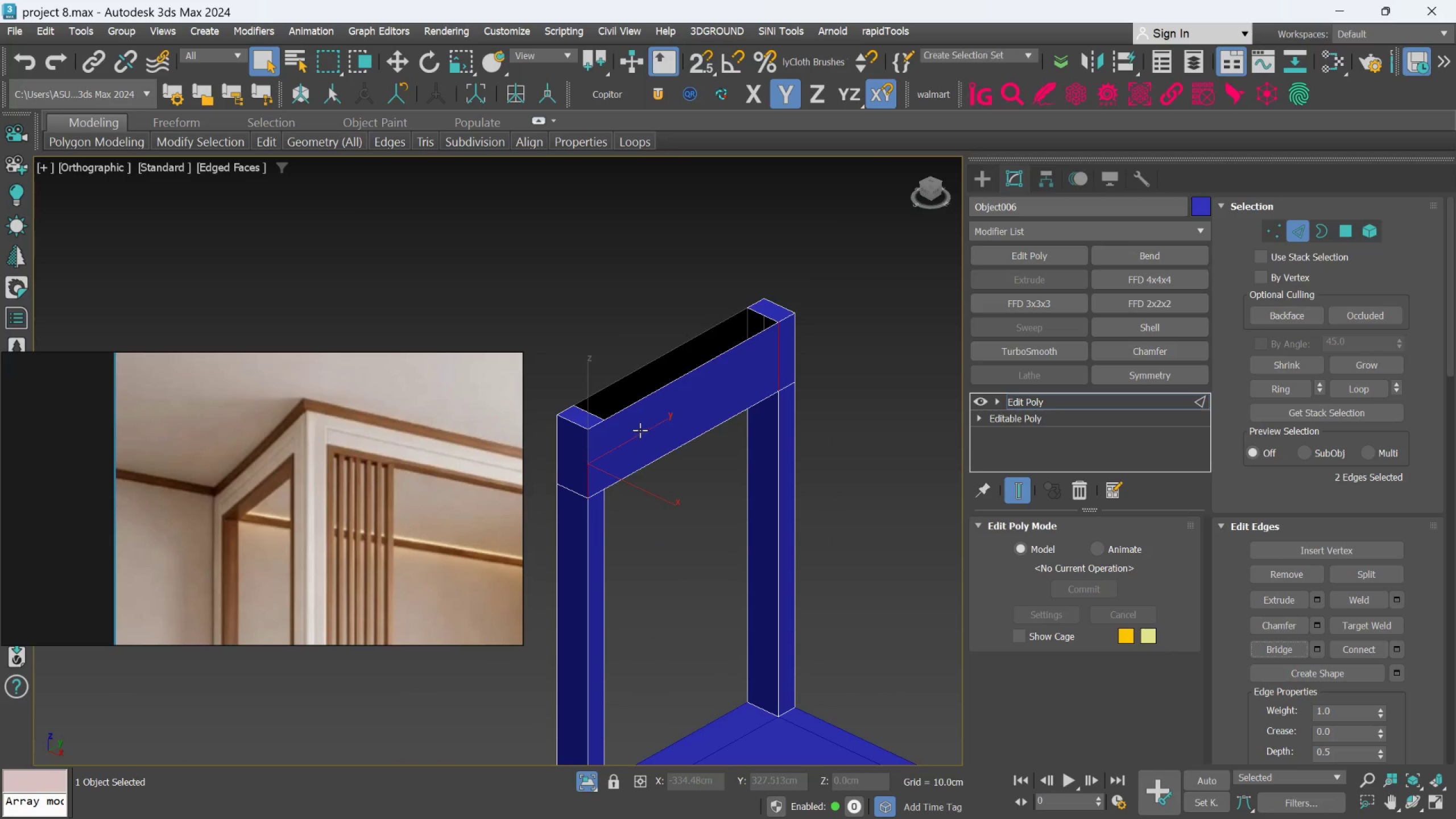 
scroll: coordinate [693, 452], scroll_direction: up, amount: 1.0
 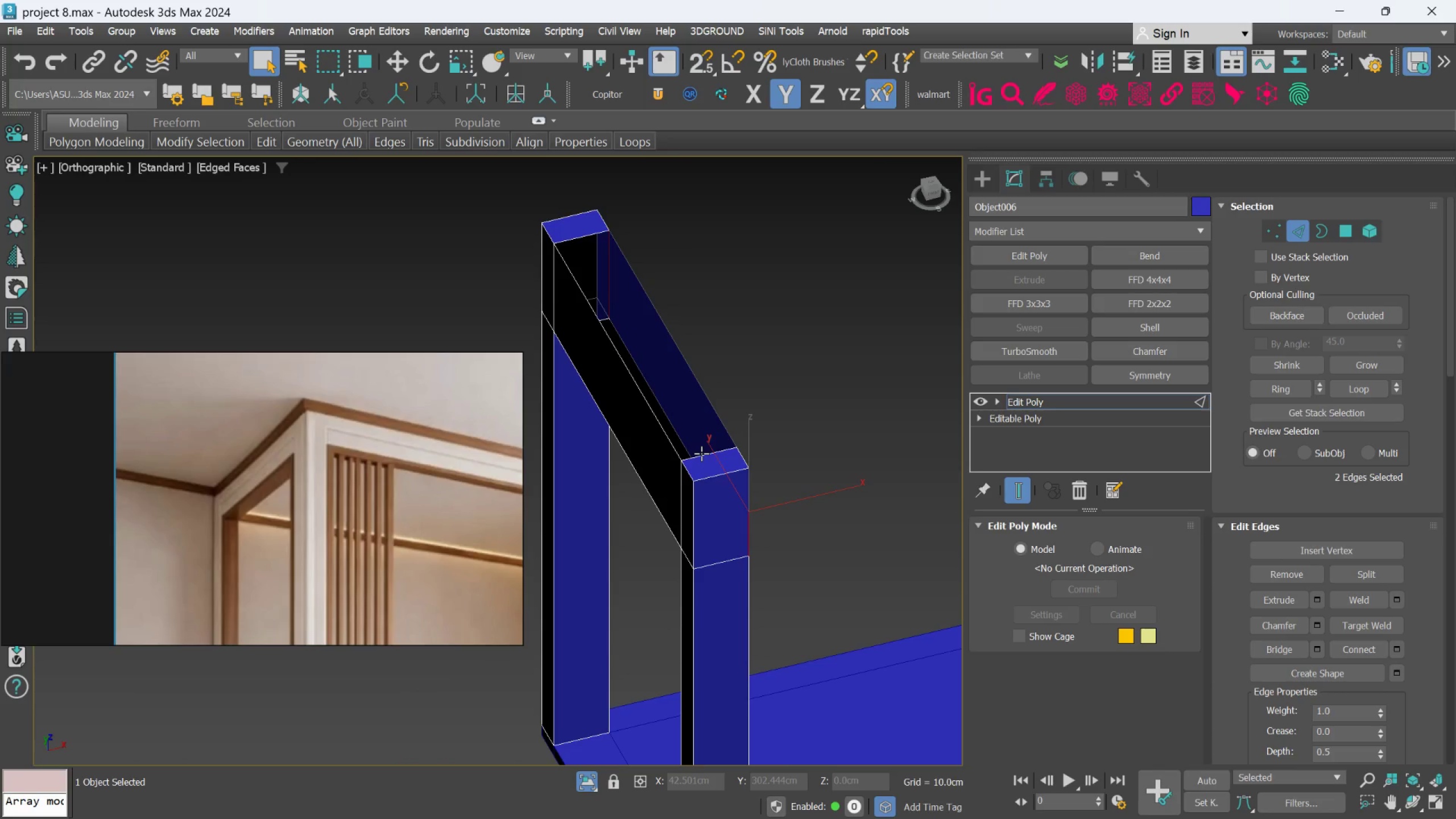 
left_click([701, 453])
 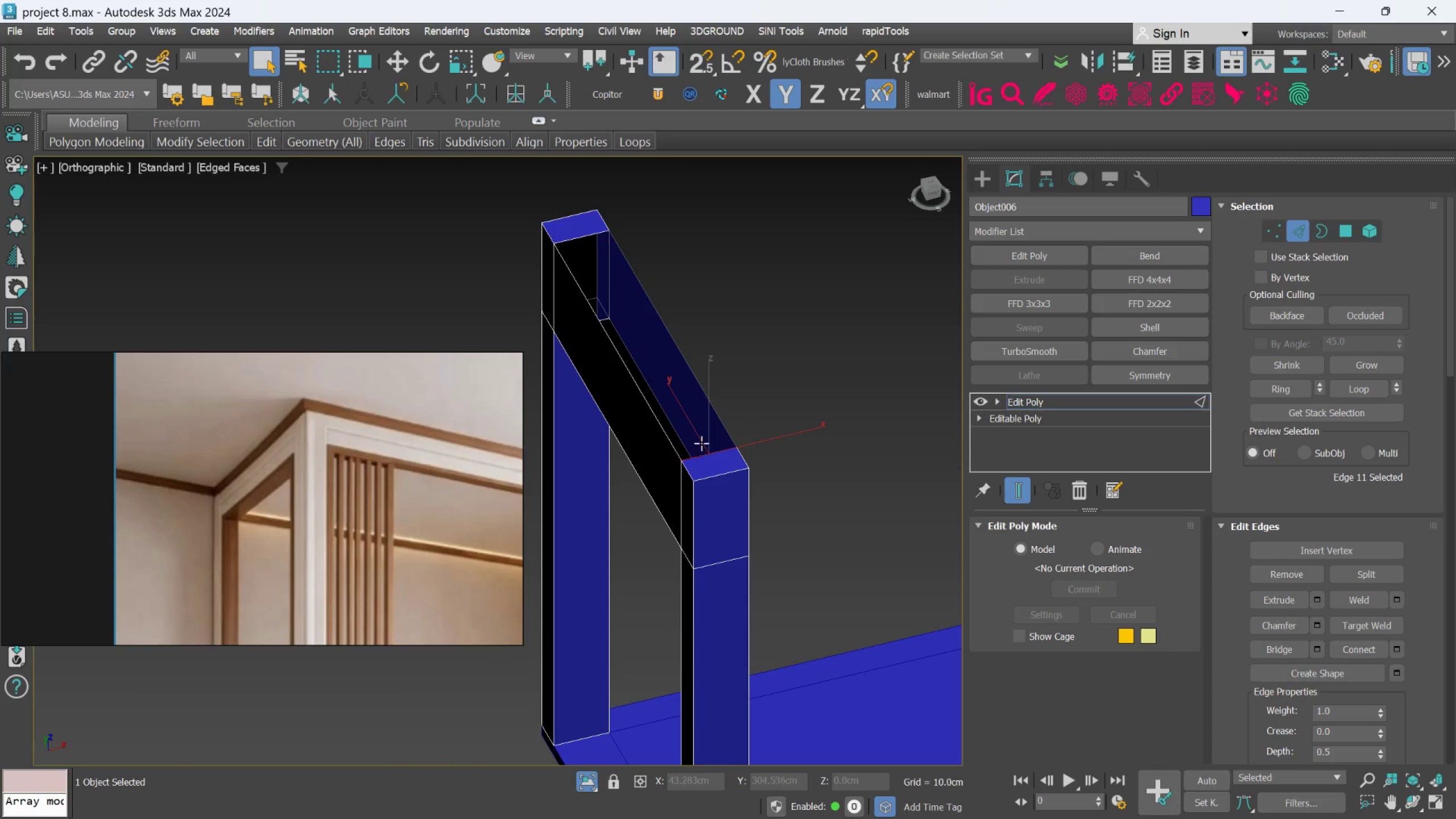 
hold_key(key=ControlLeft, duration=0.92)
left_click([598, 234])
 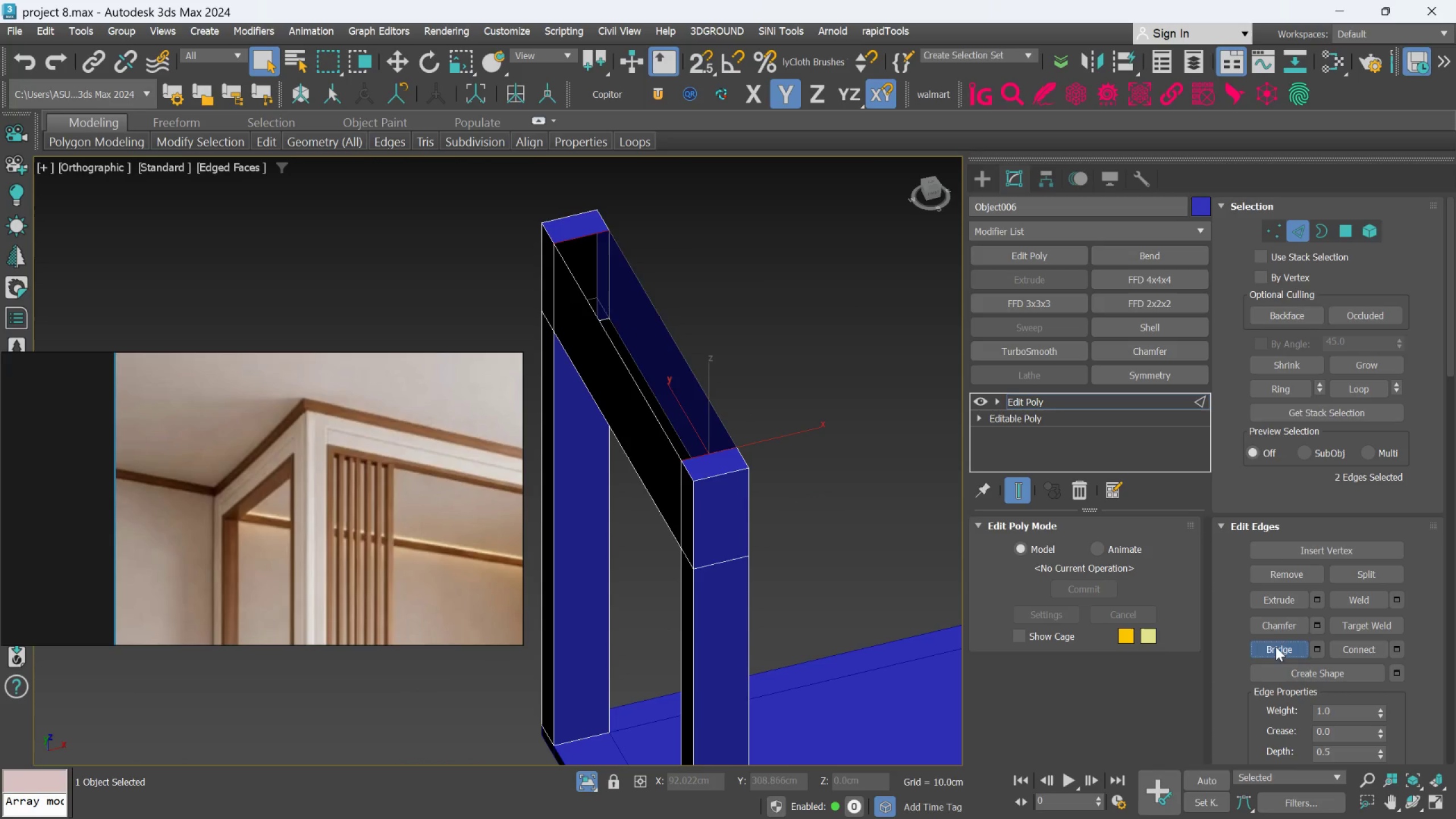 
scroll: coordinate [626, 437], scroll_direction: down, amount: 3.0
 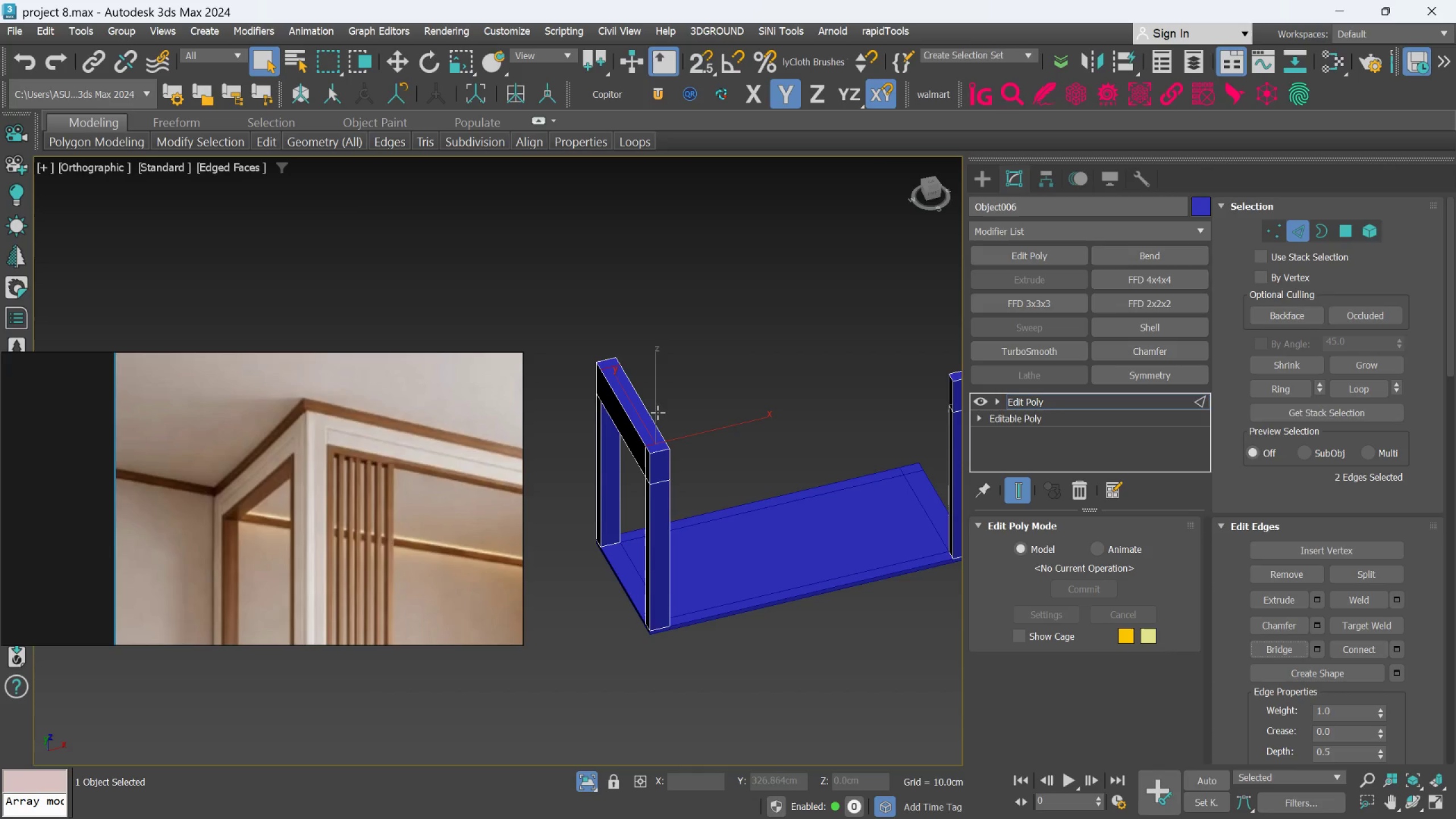 
hold_key(key=AltLeft, duration=0.81)
 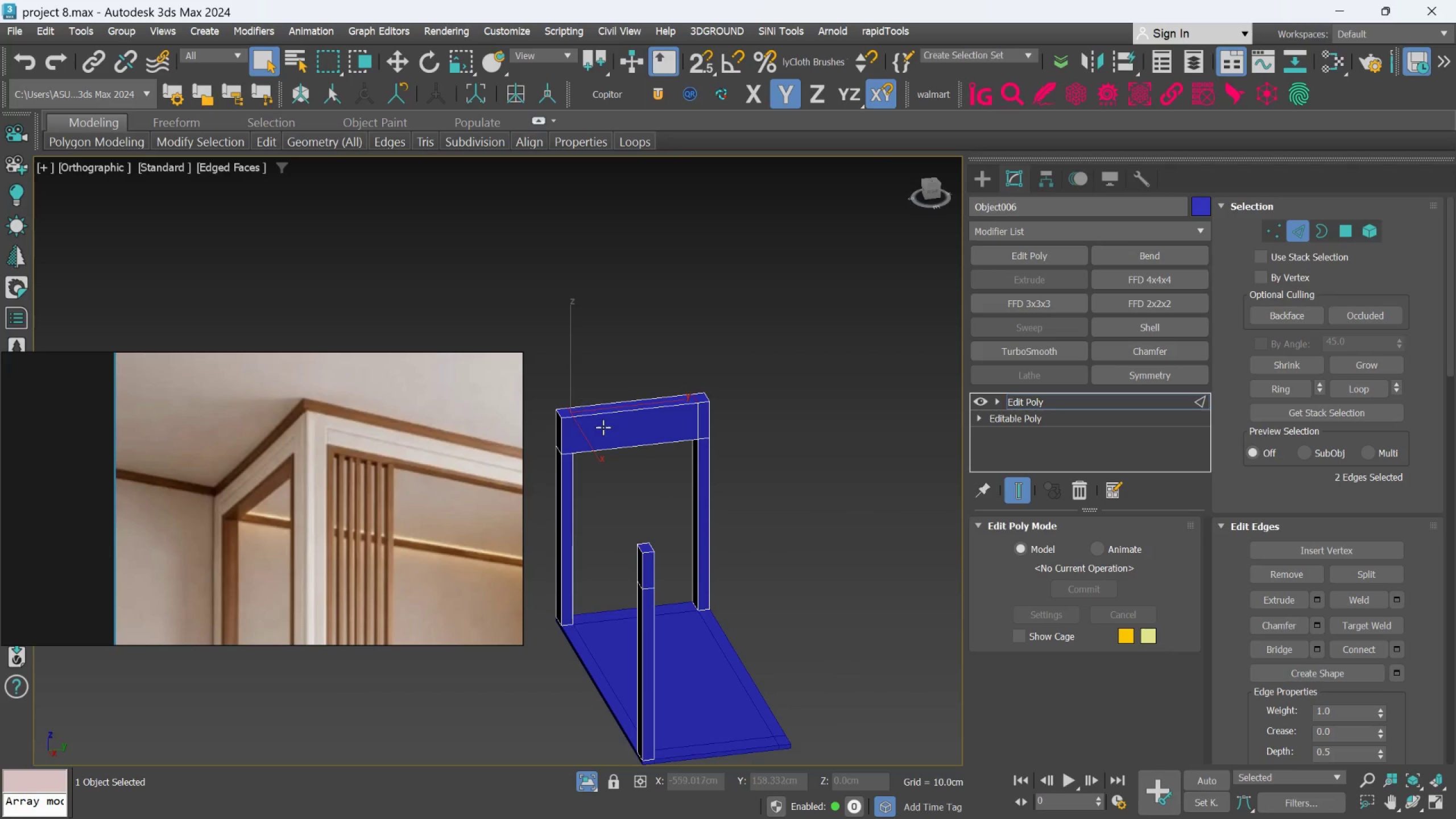 
hold_key(key=AltLeft, duration=0.54)
 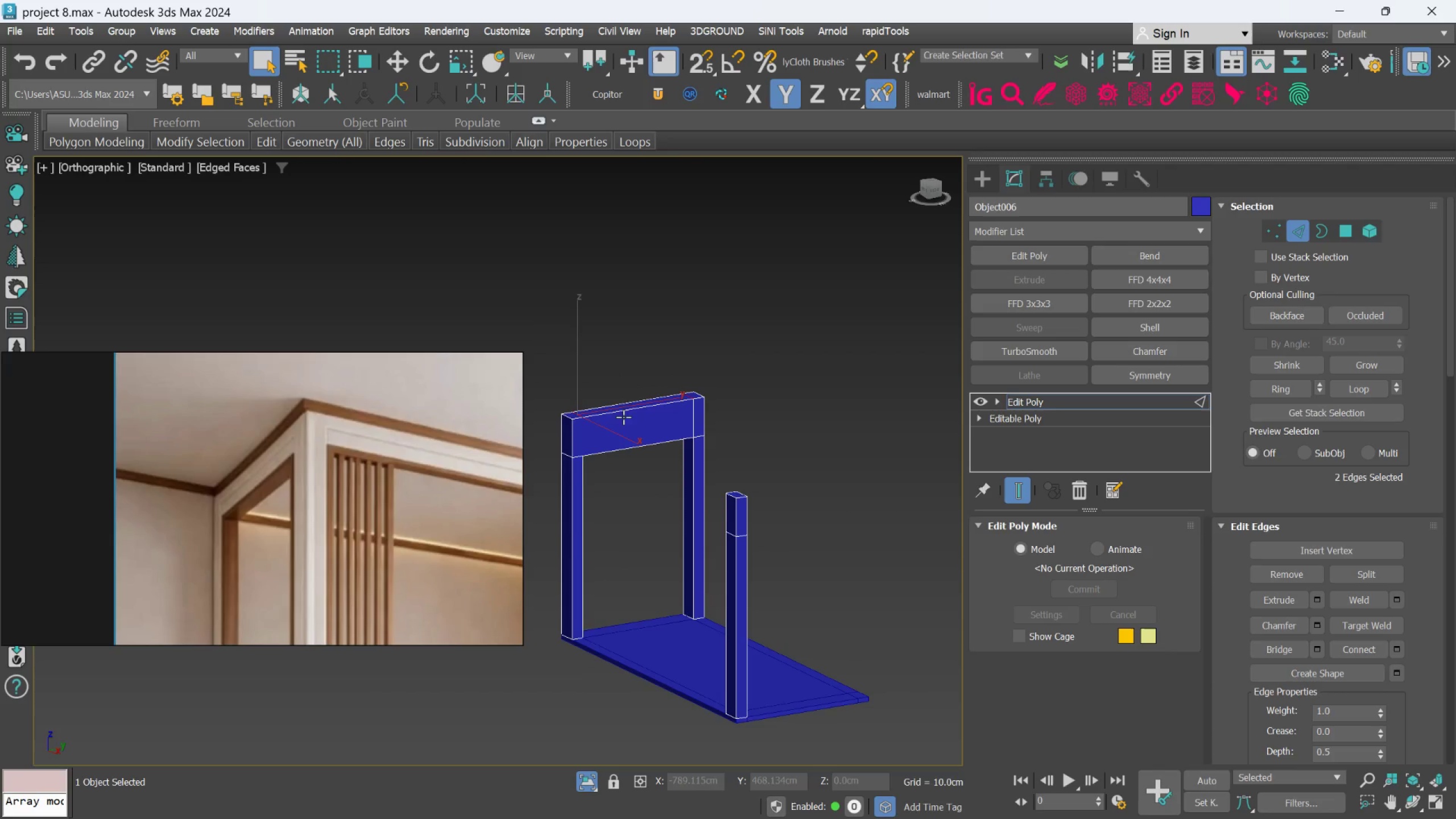 
key(Control+Z)
 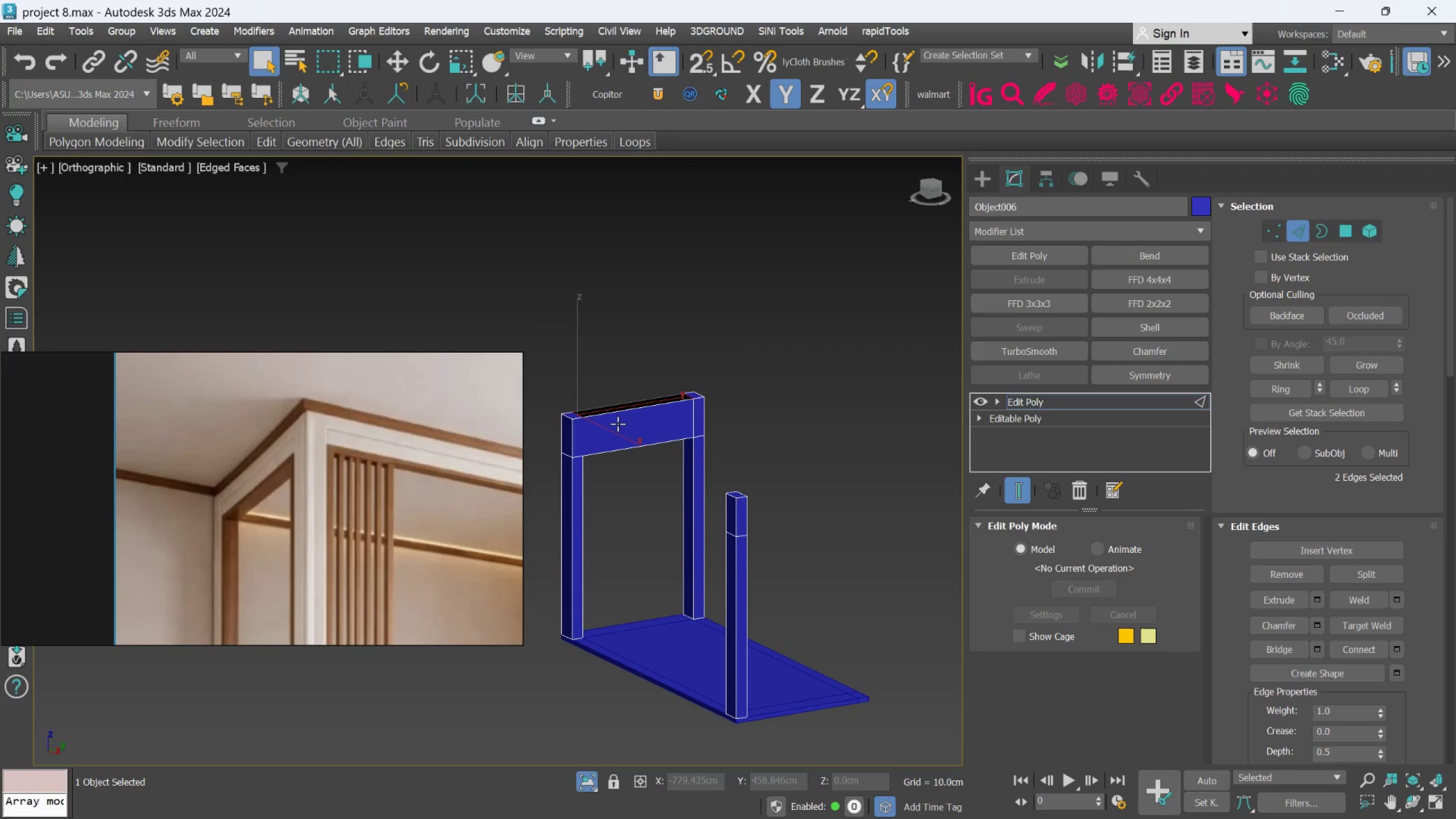 
key(Control+Z)
 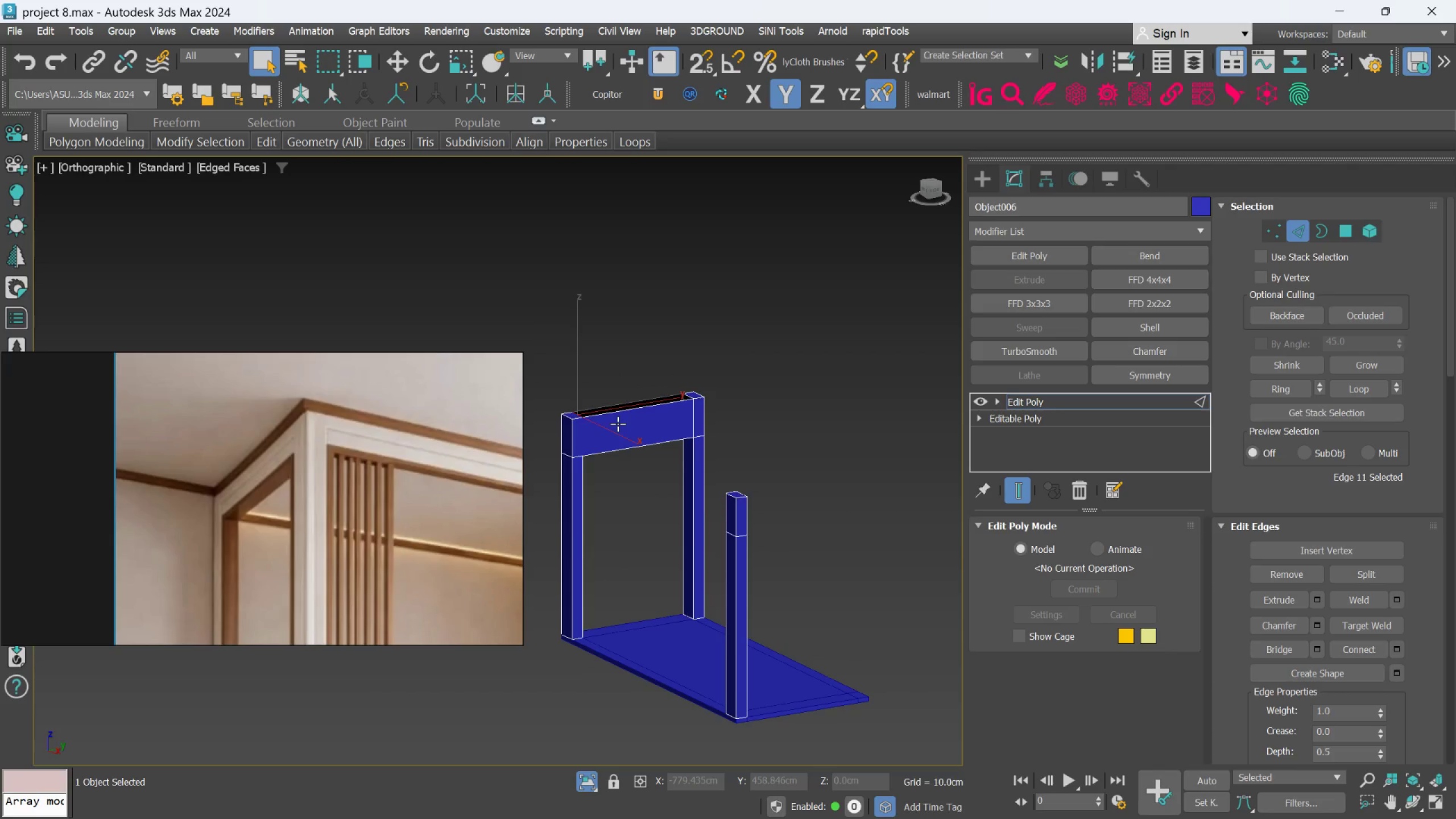 
key(Control+Z)
 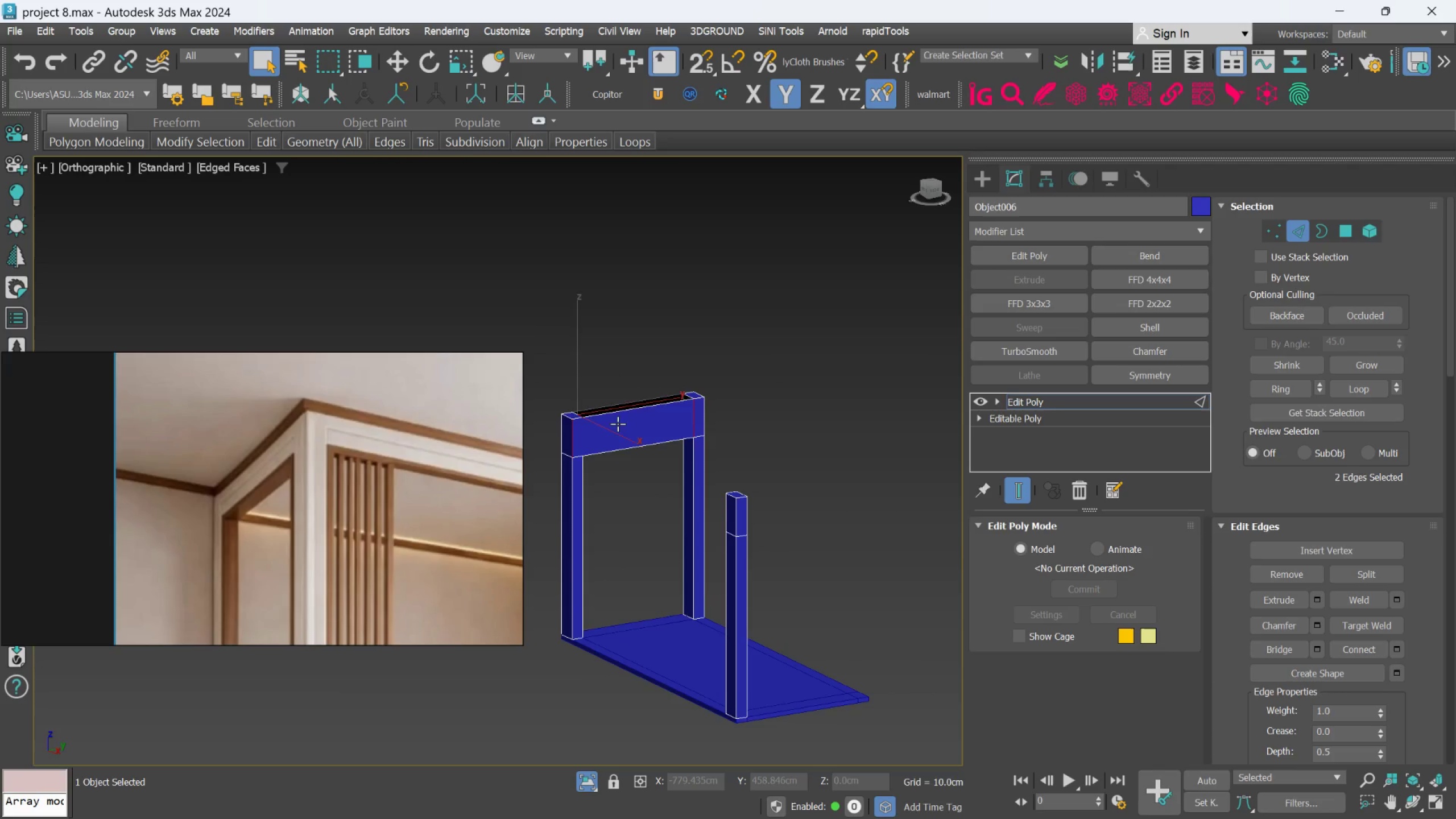 
key(Control+Z)
 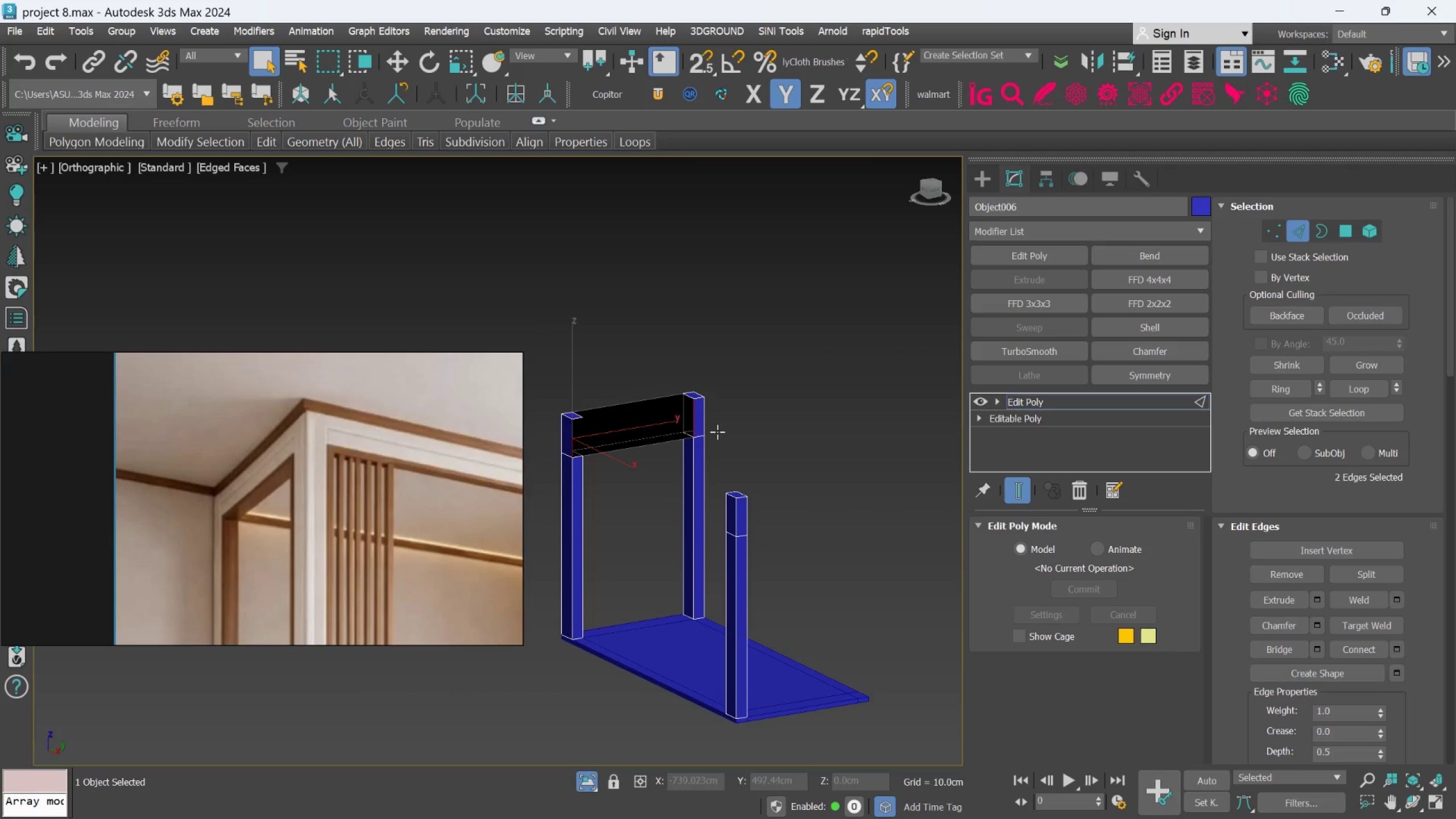 
left_click([723, 428])
 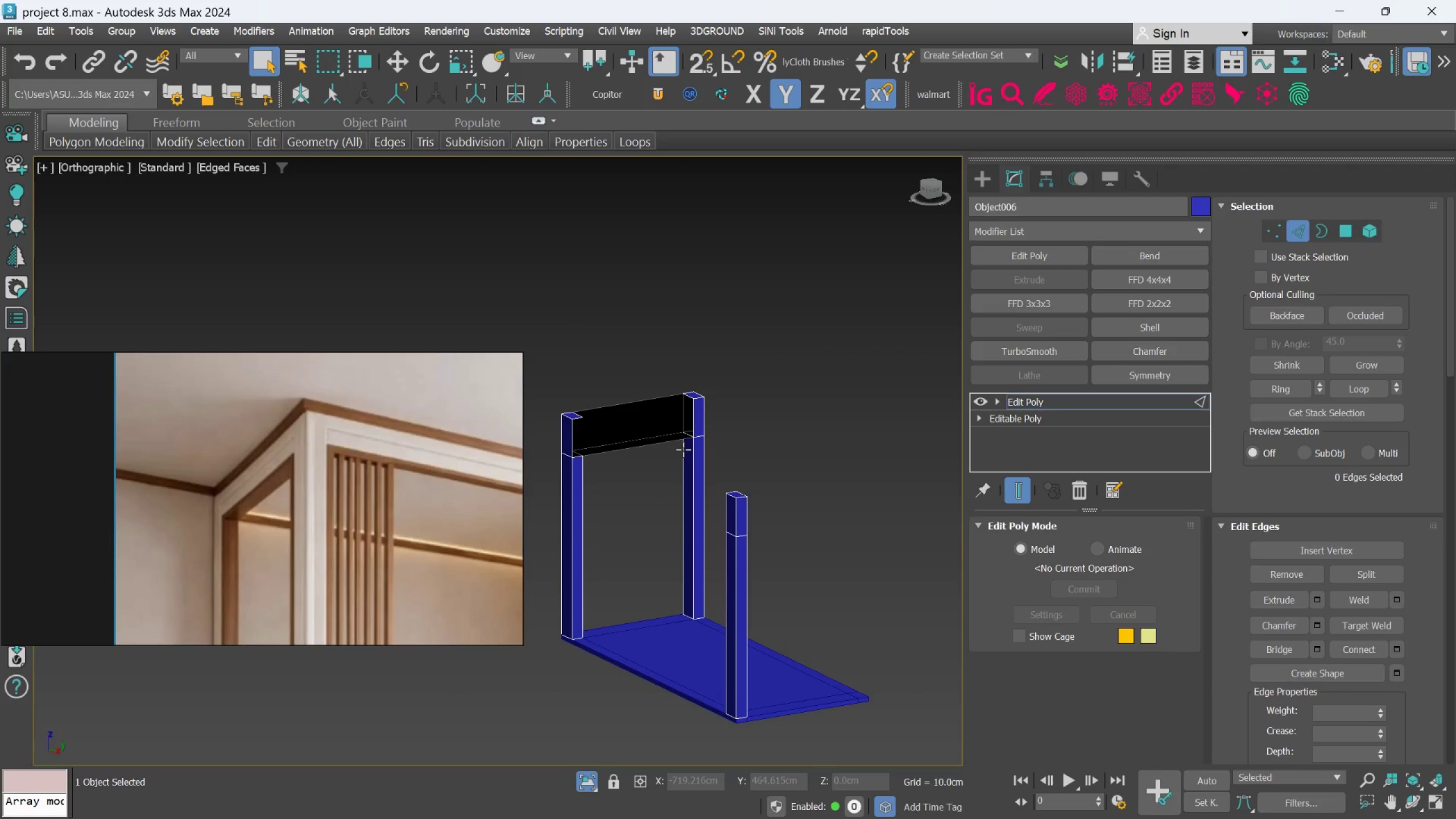 
hold_key(key=AltLeft, duration=0.74)
 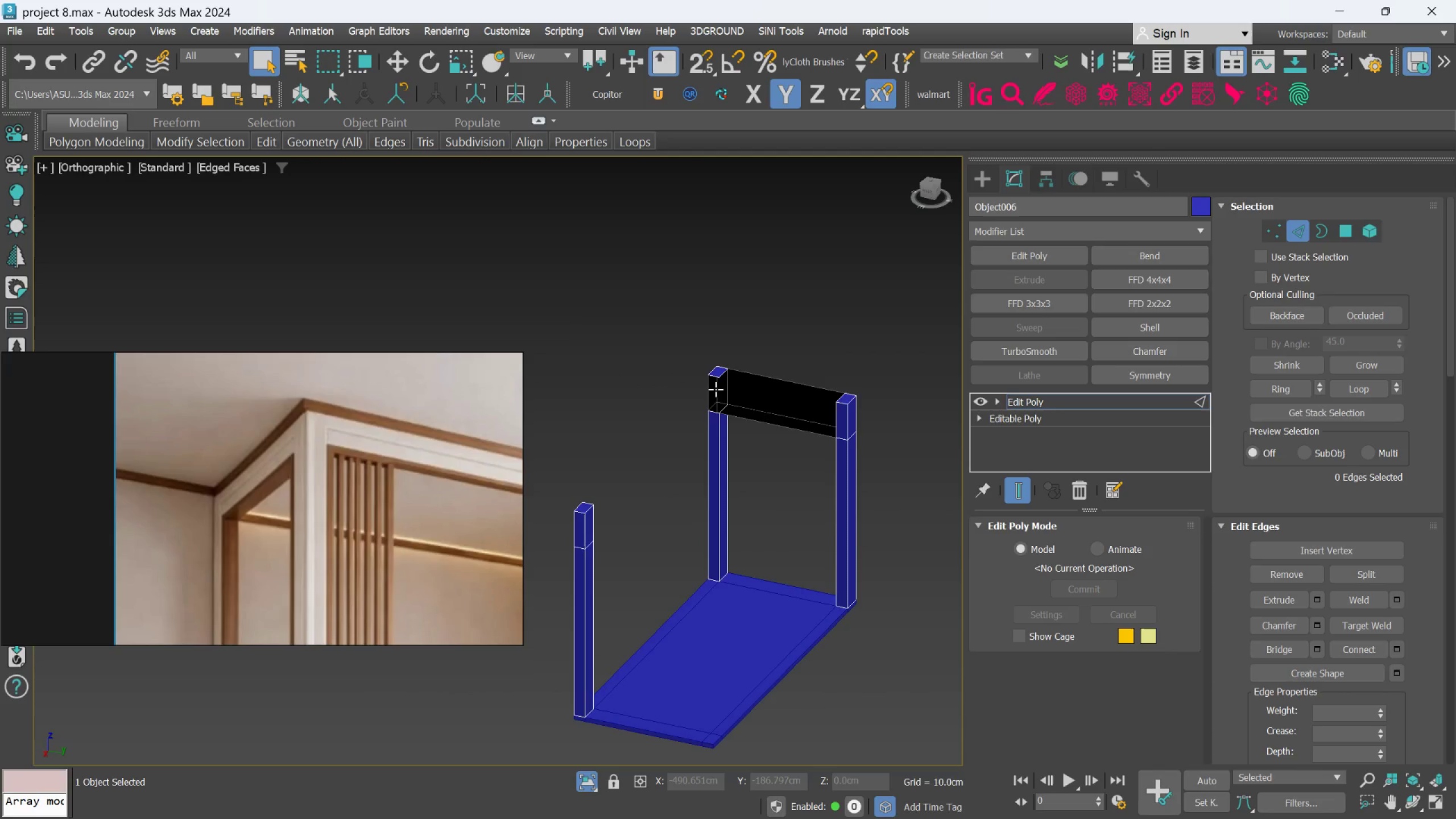 
scroll: coordinate [715, 387], scroll_direction: up, amount: 2.0
 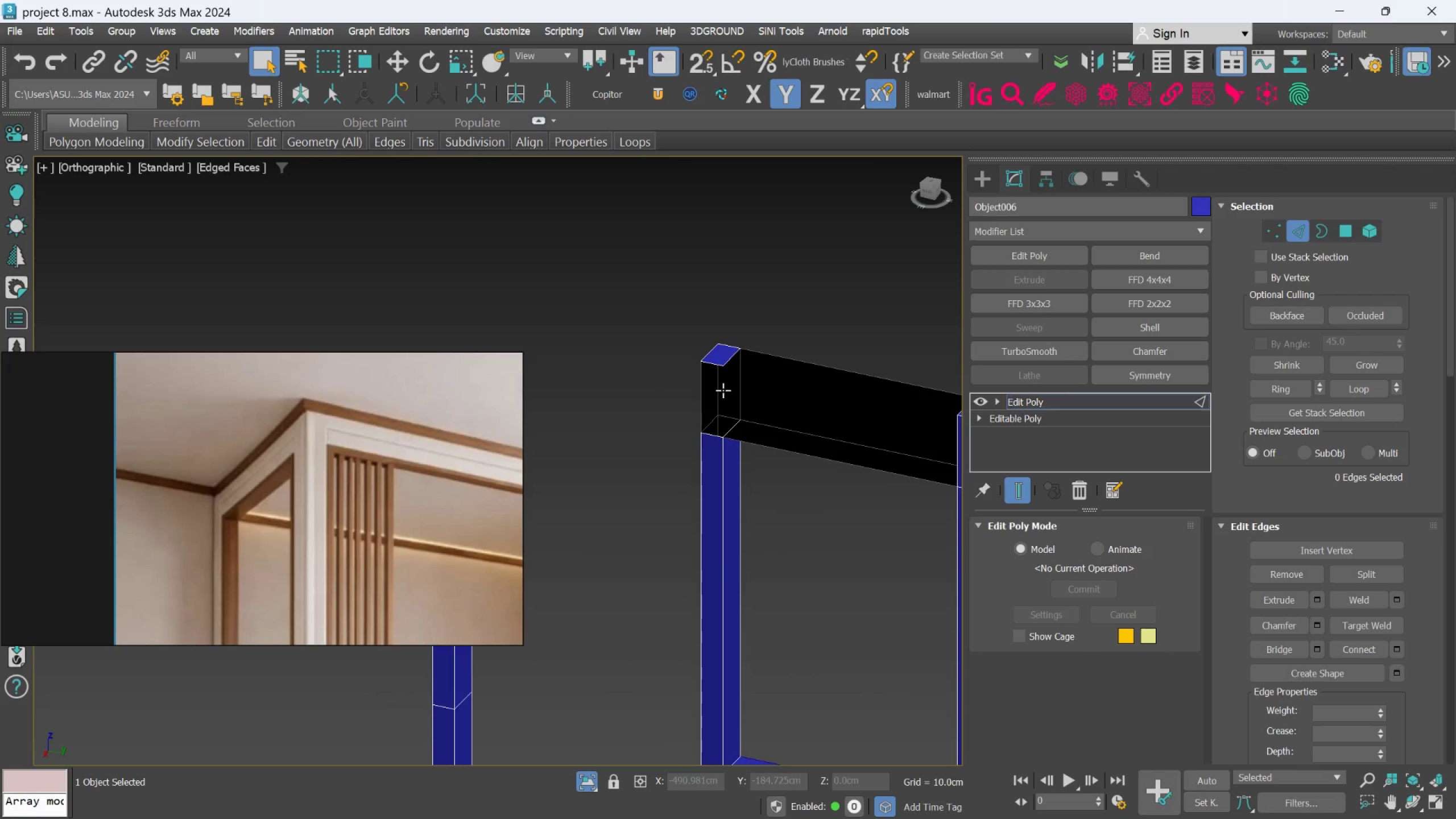 
key(Control+Z)
 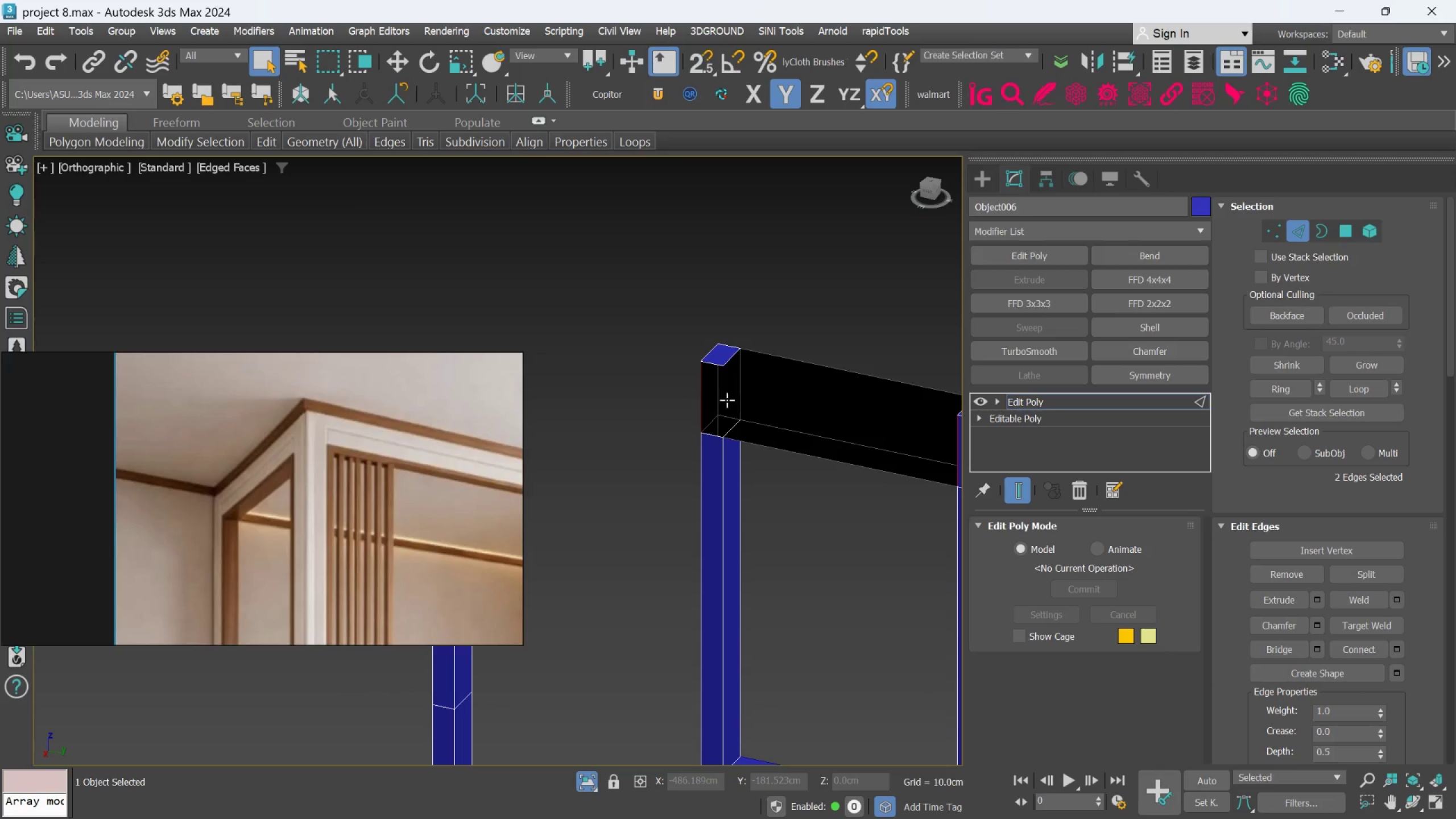 
key(Control+Z)
 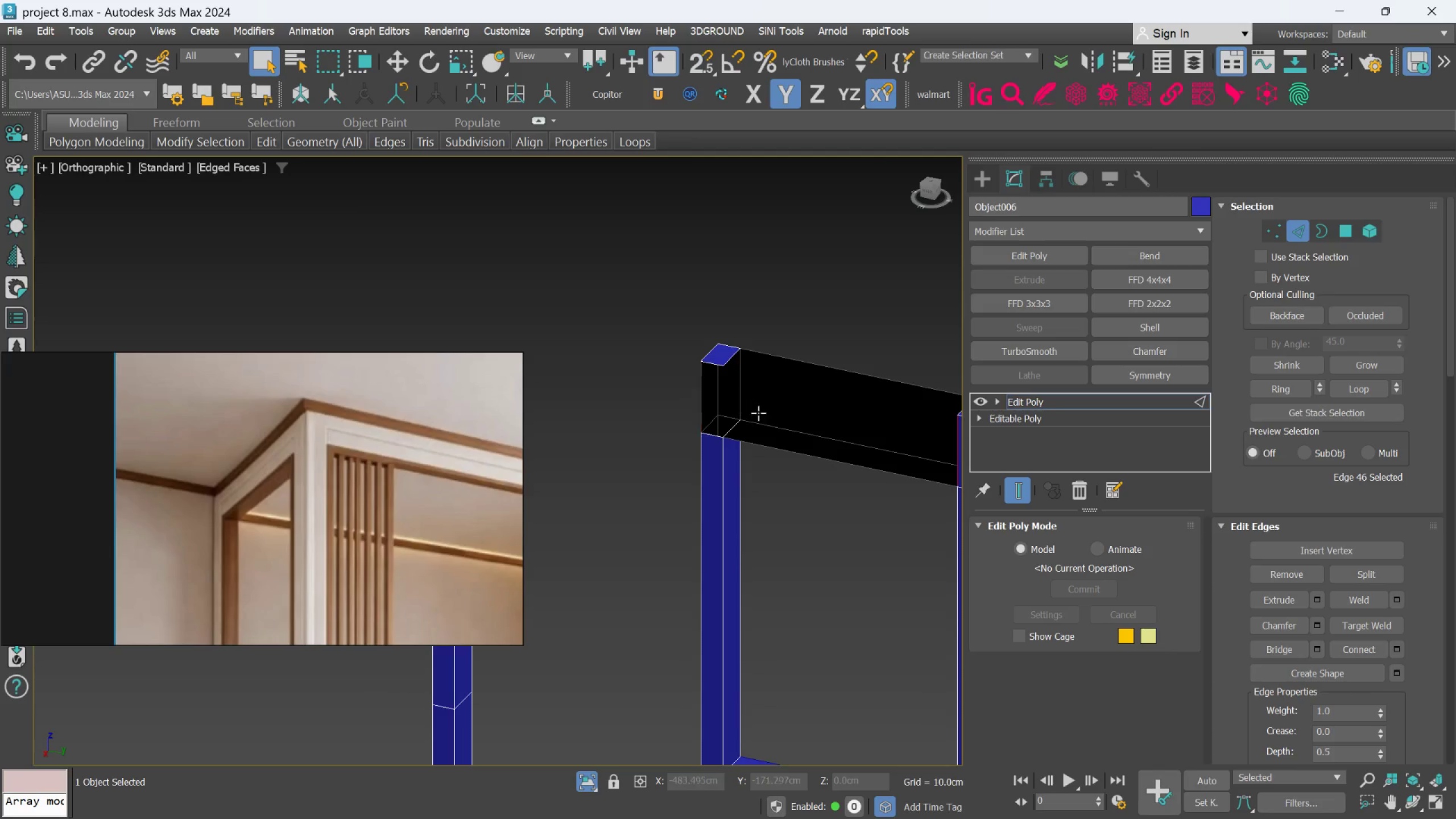 
key(Control+Z)
 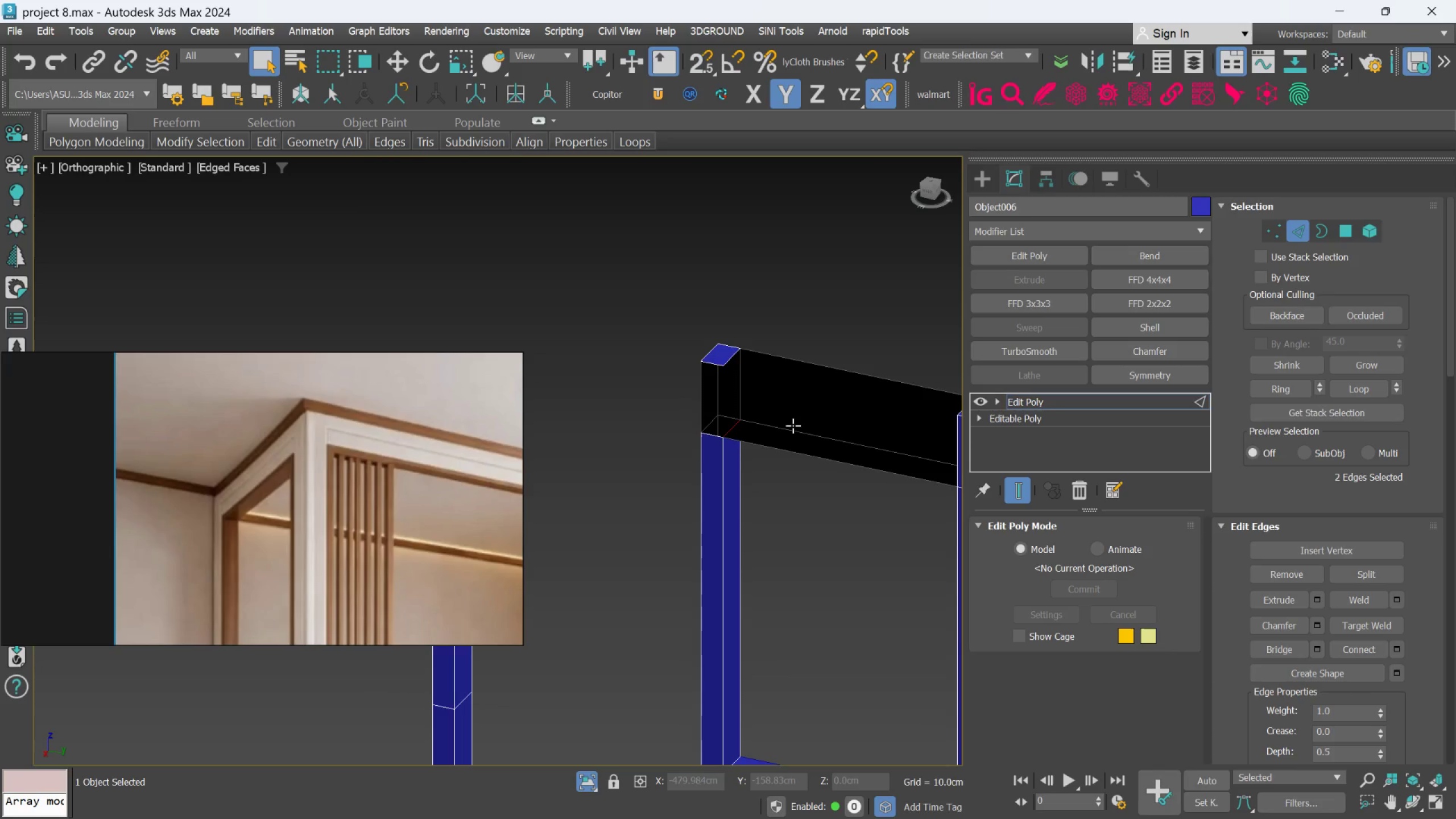 
key(Control+Z)
 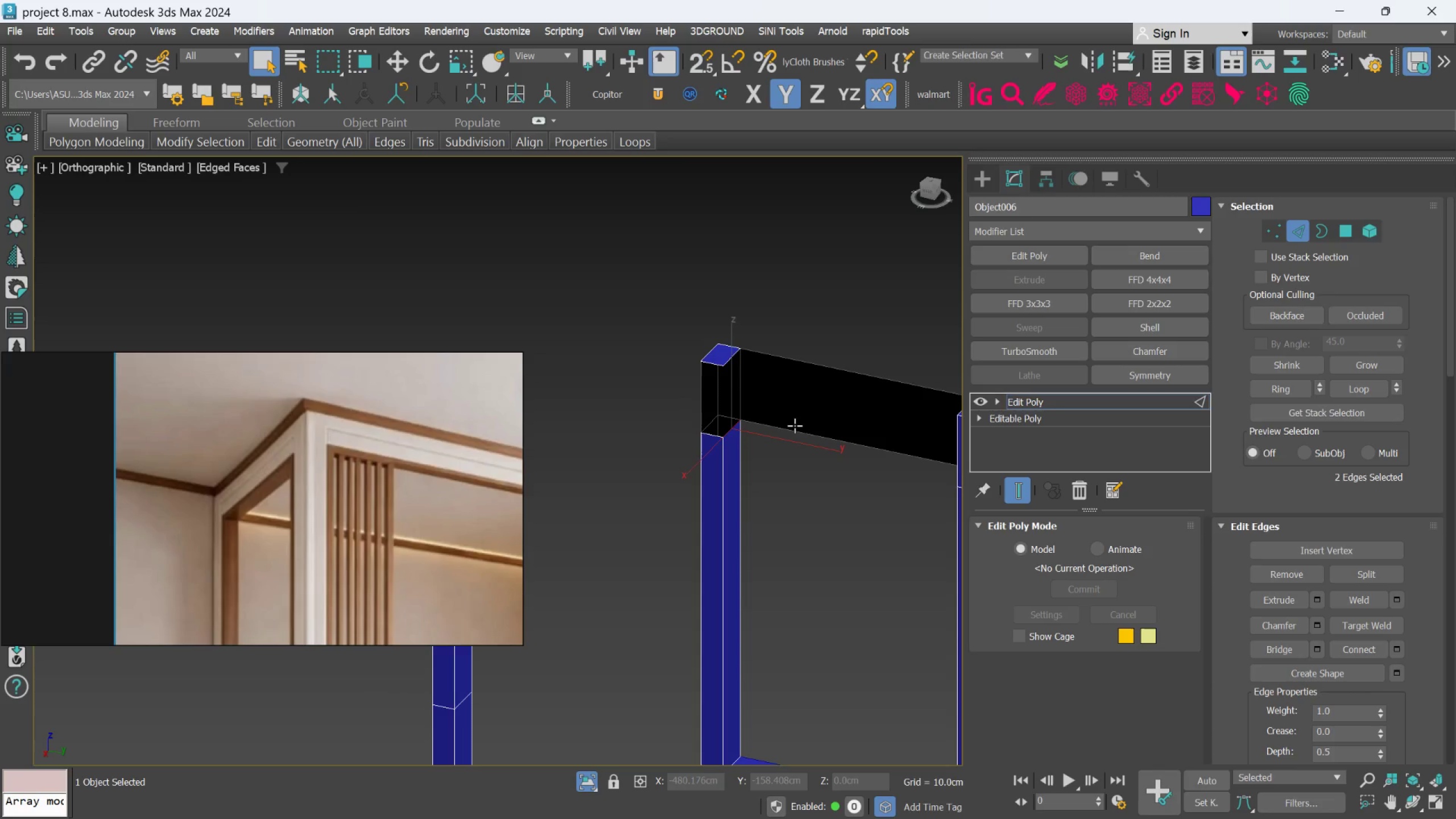 
key(Control+Z)
 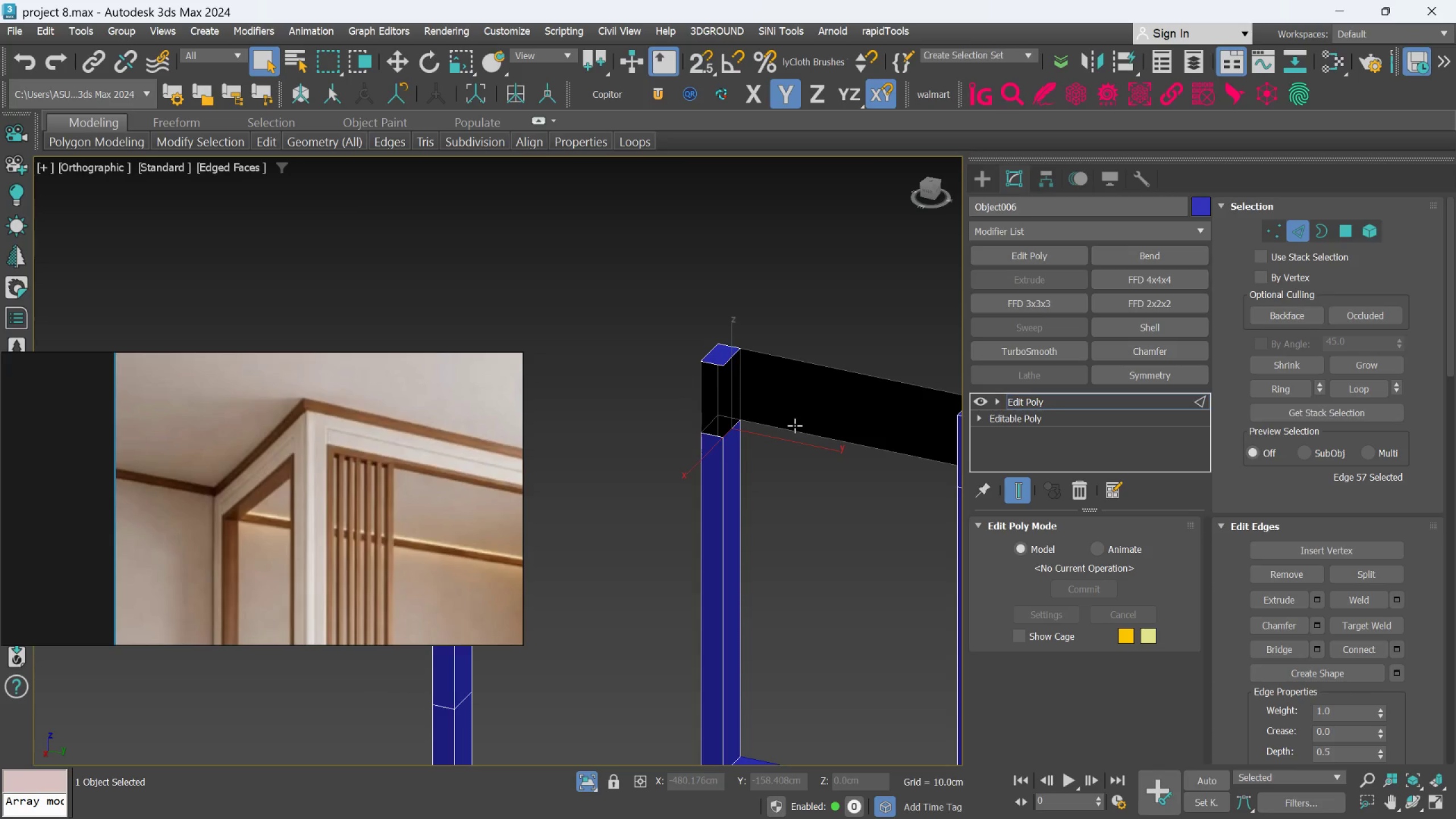 
key(Control+Z)
 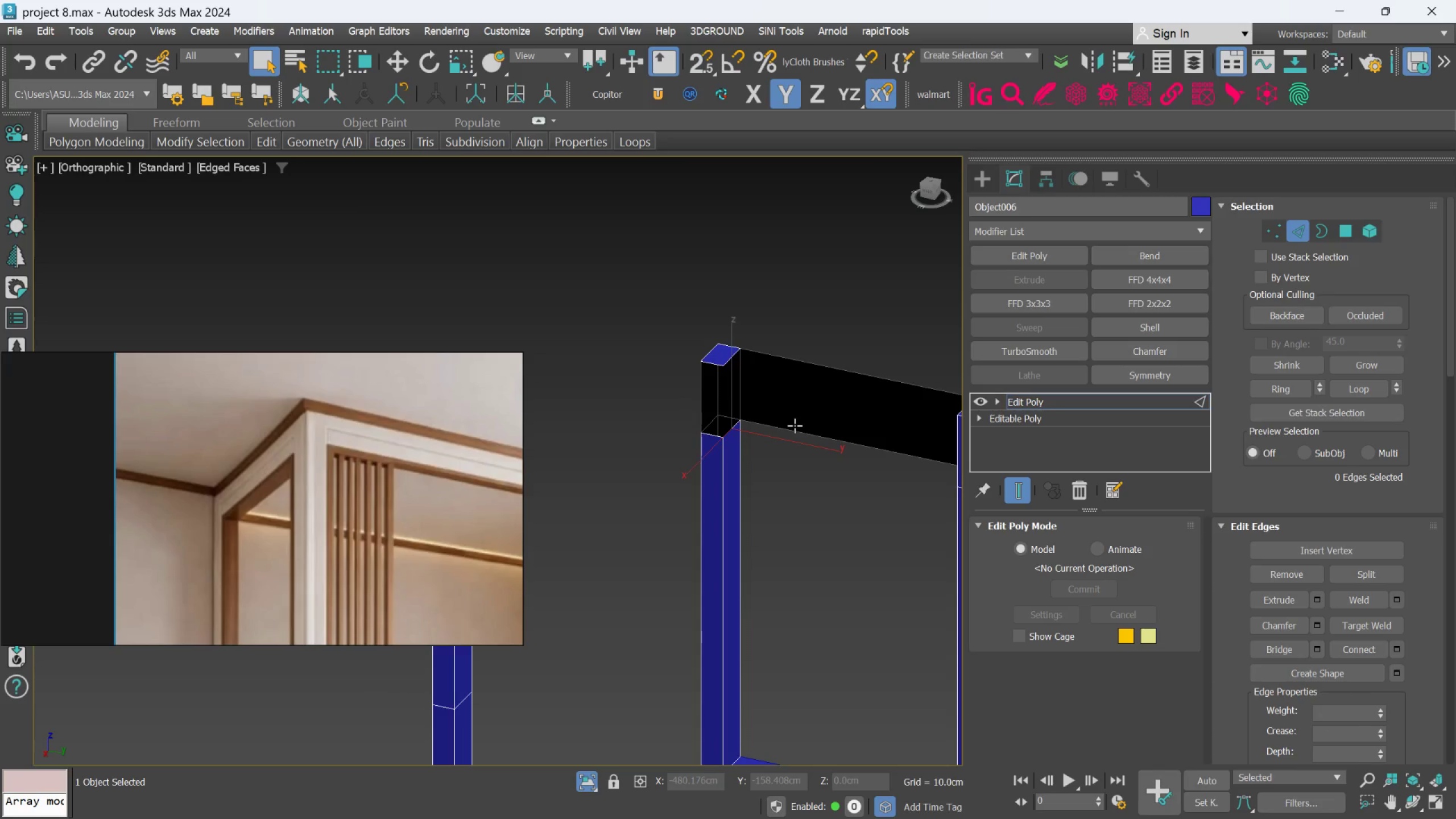 
key(Control+Z)
 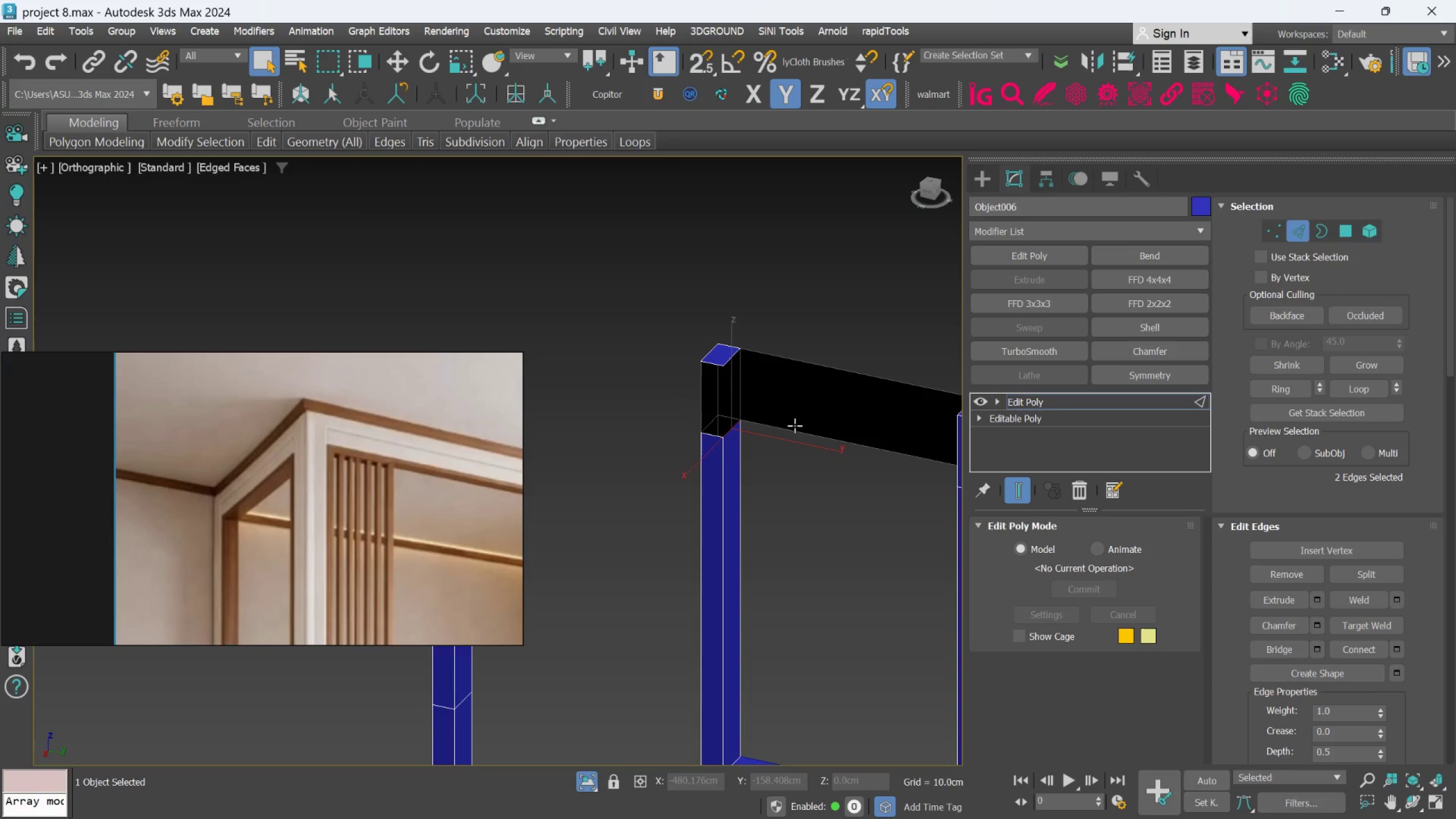 
key(Control+Z)
 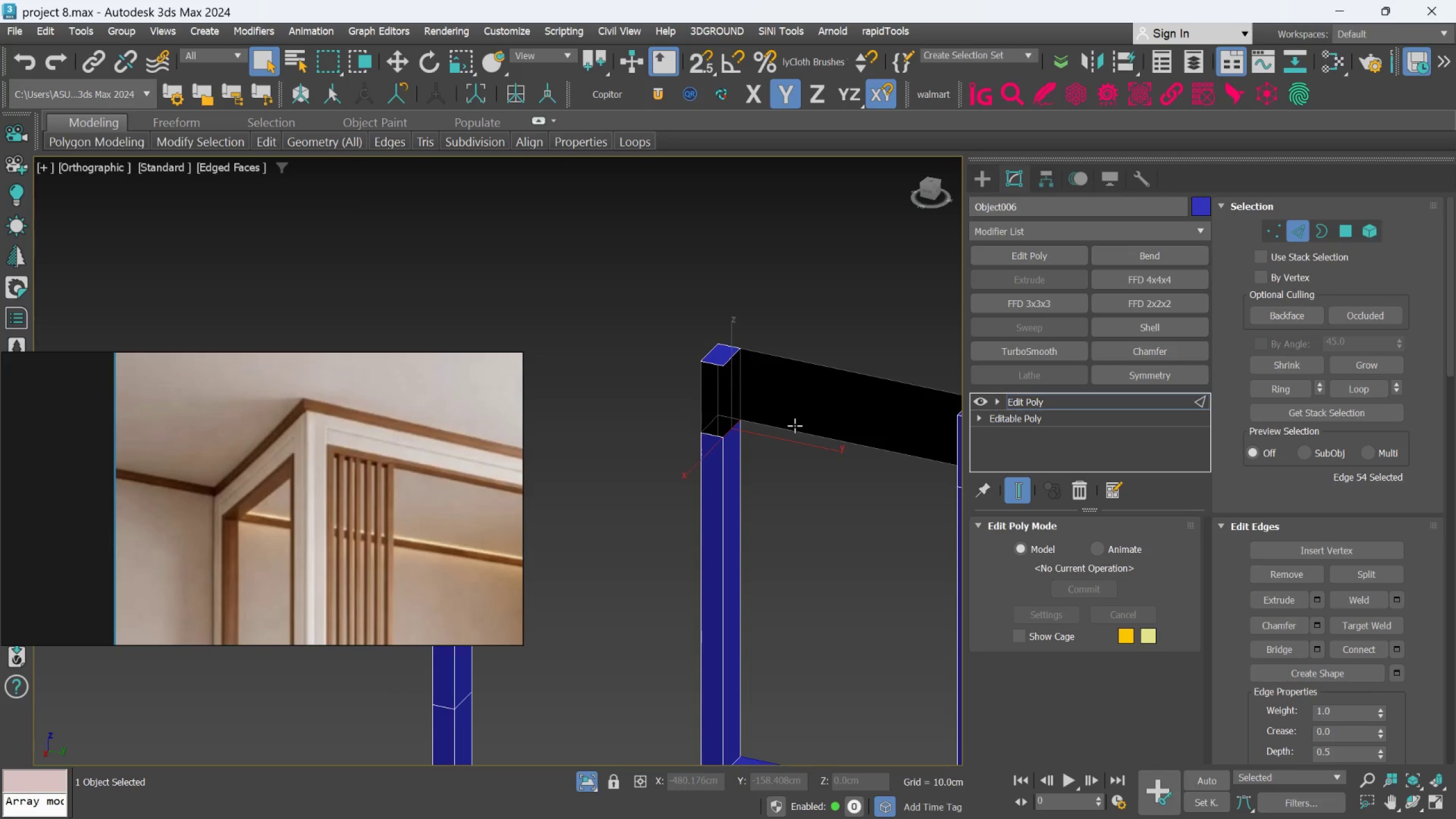 
key(Control+Z)
 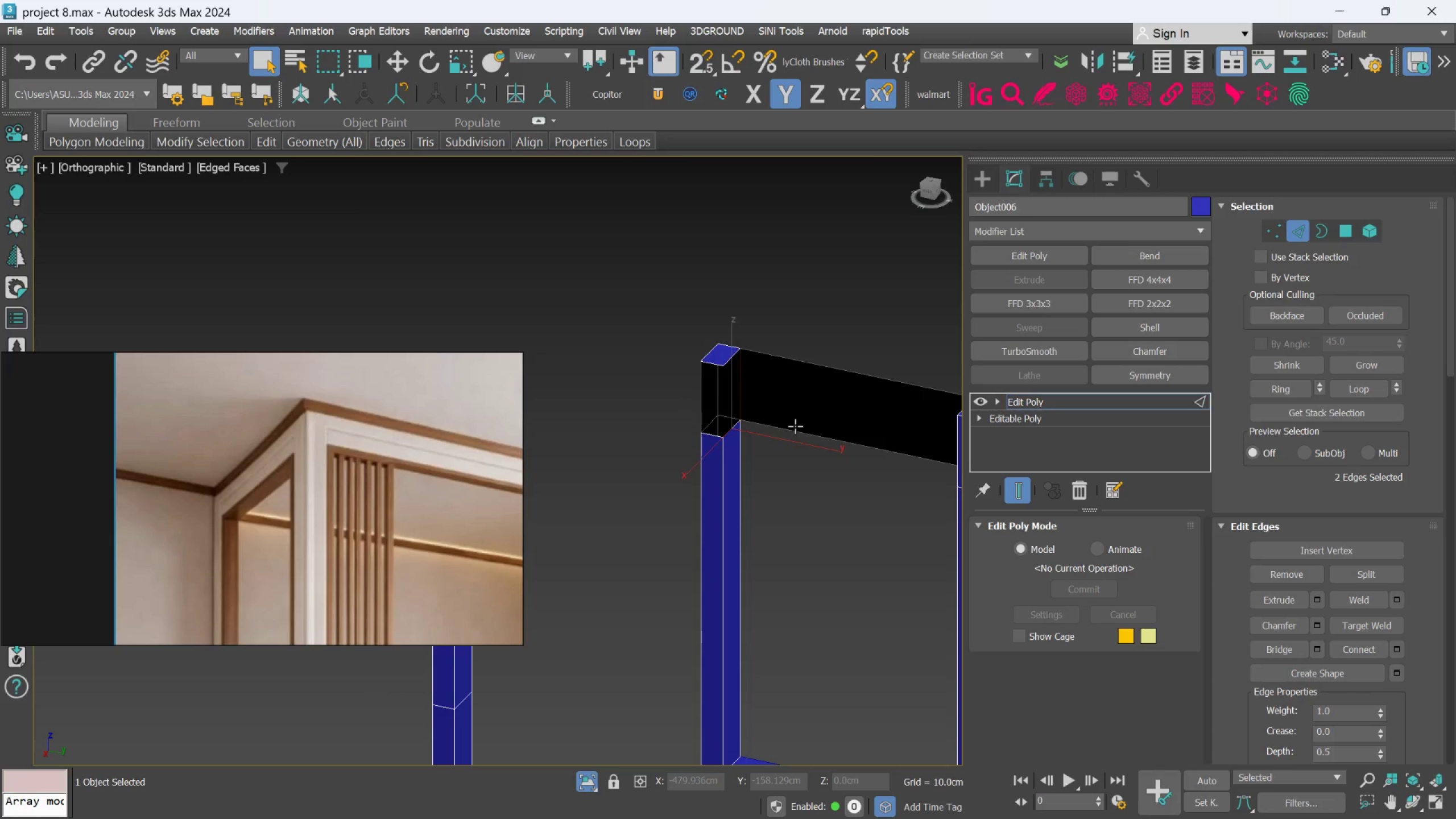 
key(Control+Z)
 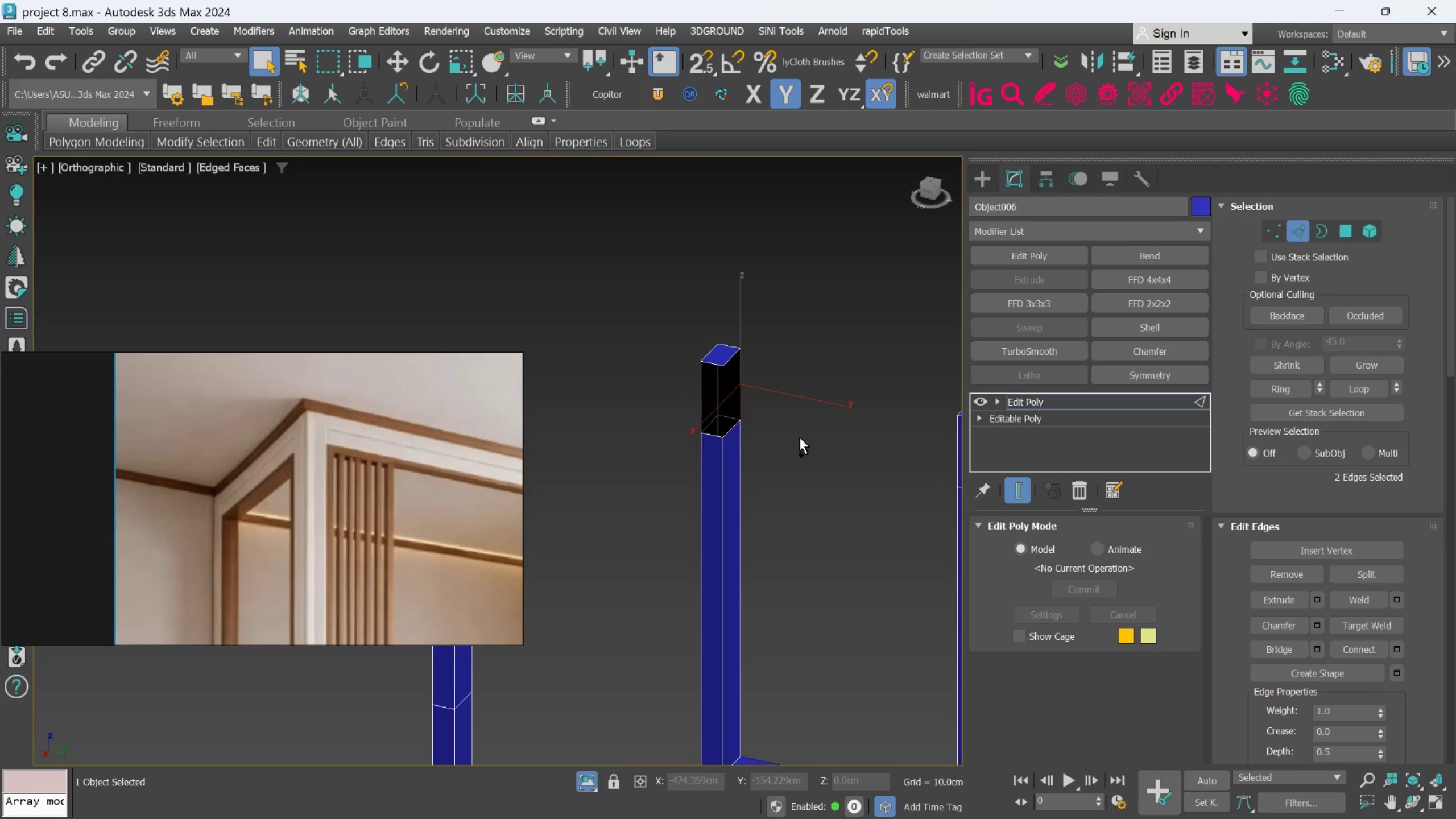 
key(Control+Z)
 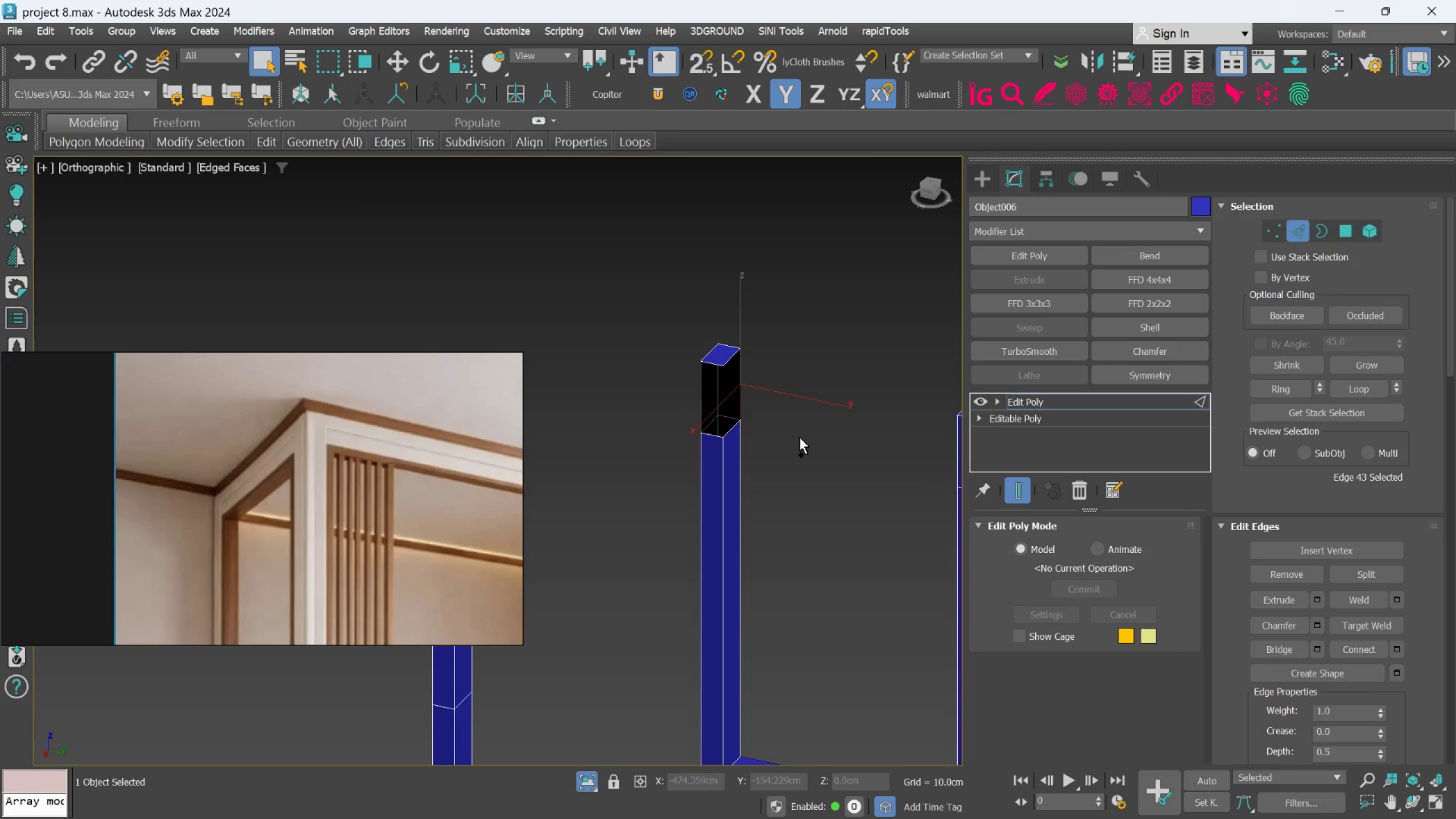 
key(Control+Z)
 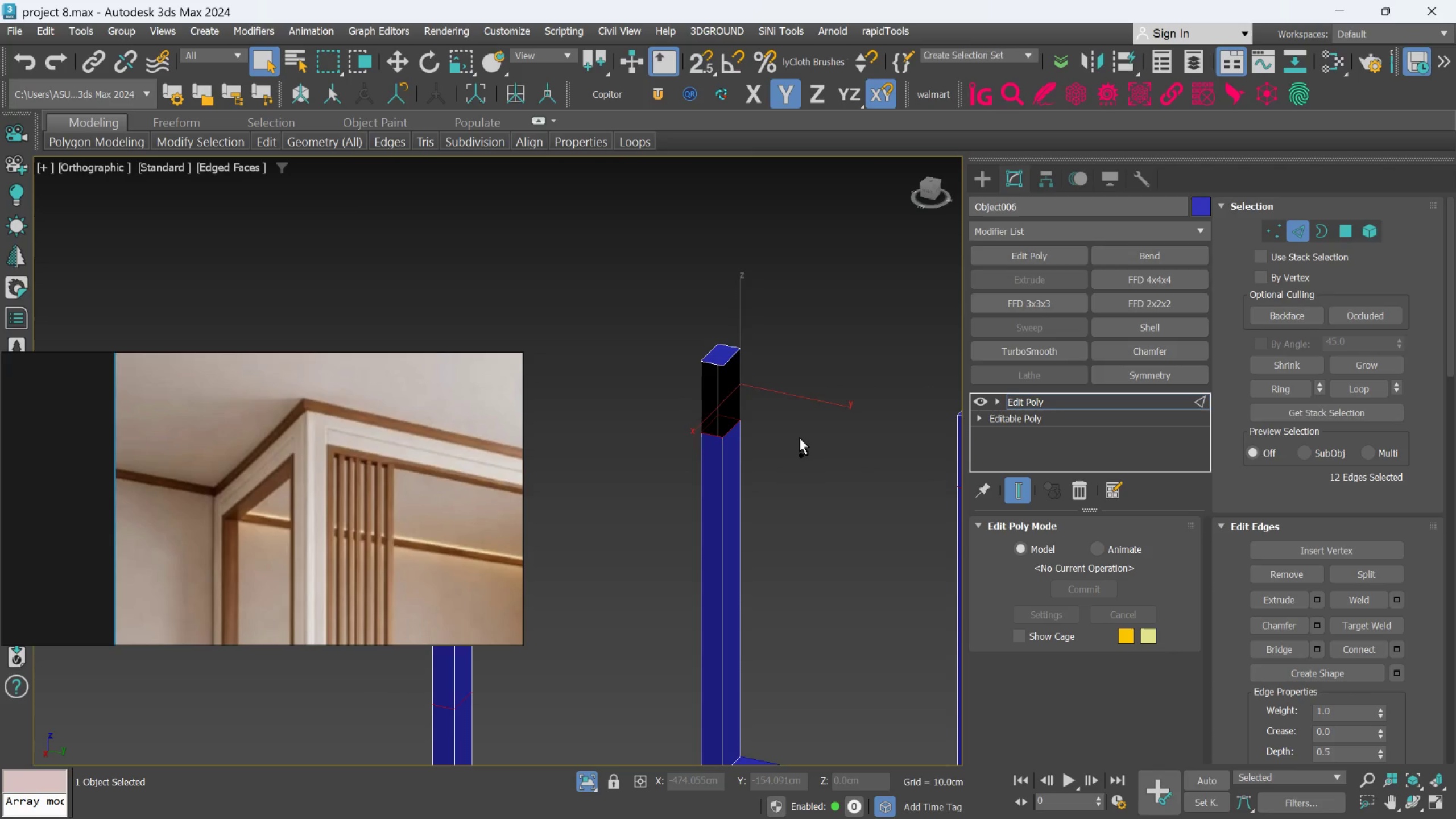 
key(Control+Z)
 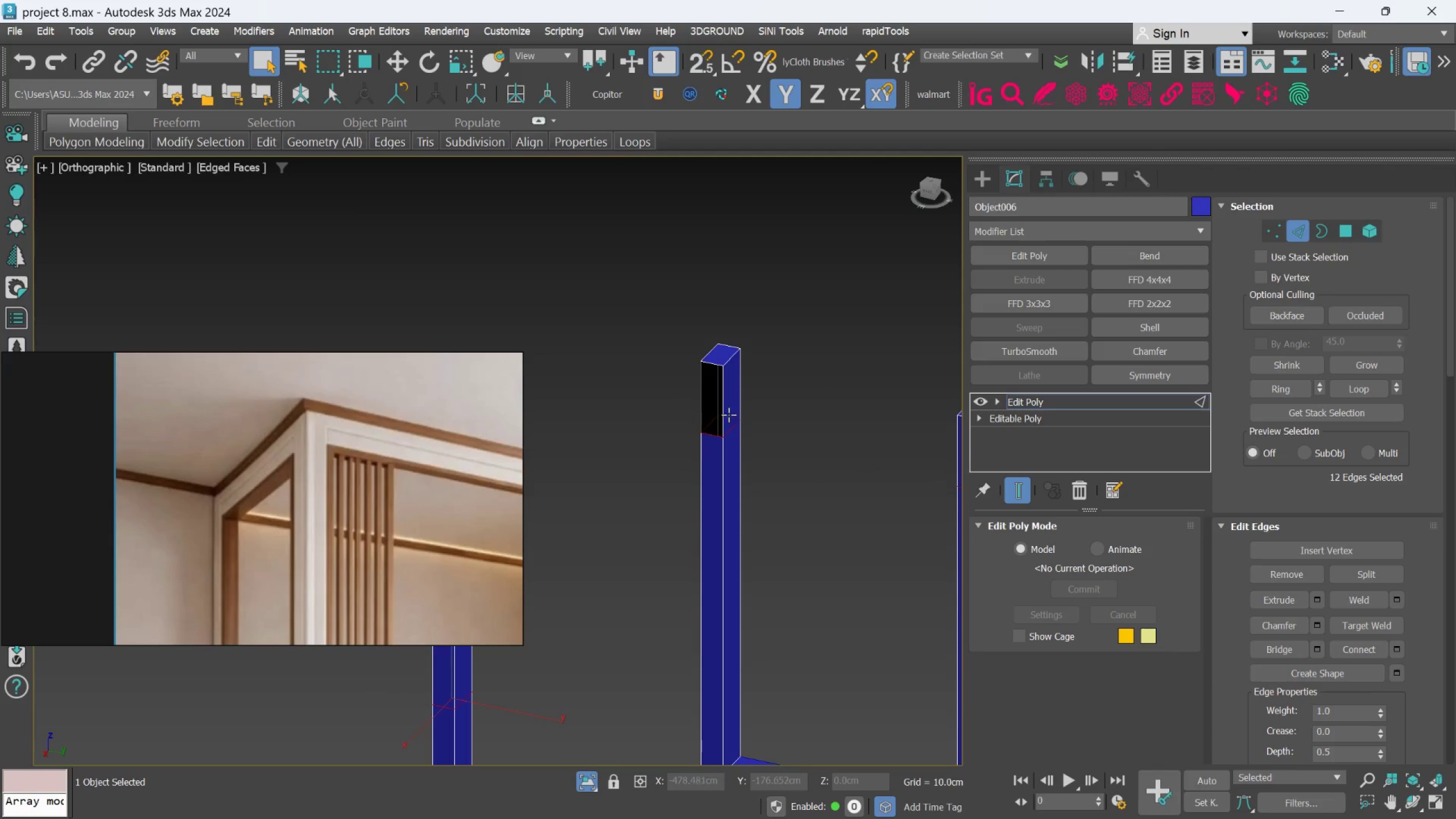 
left_click([725, 396])
 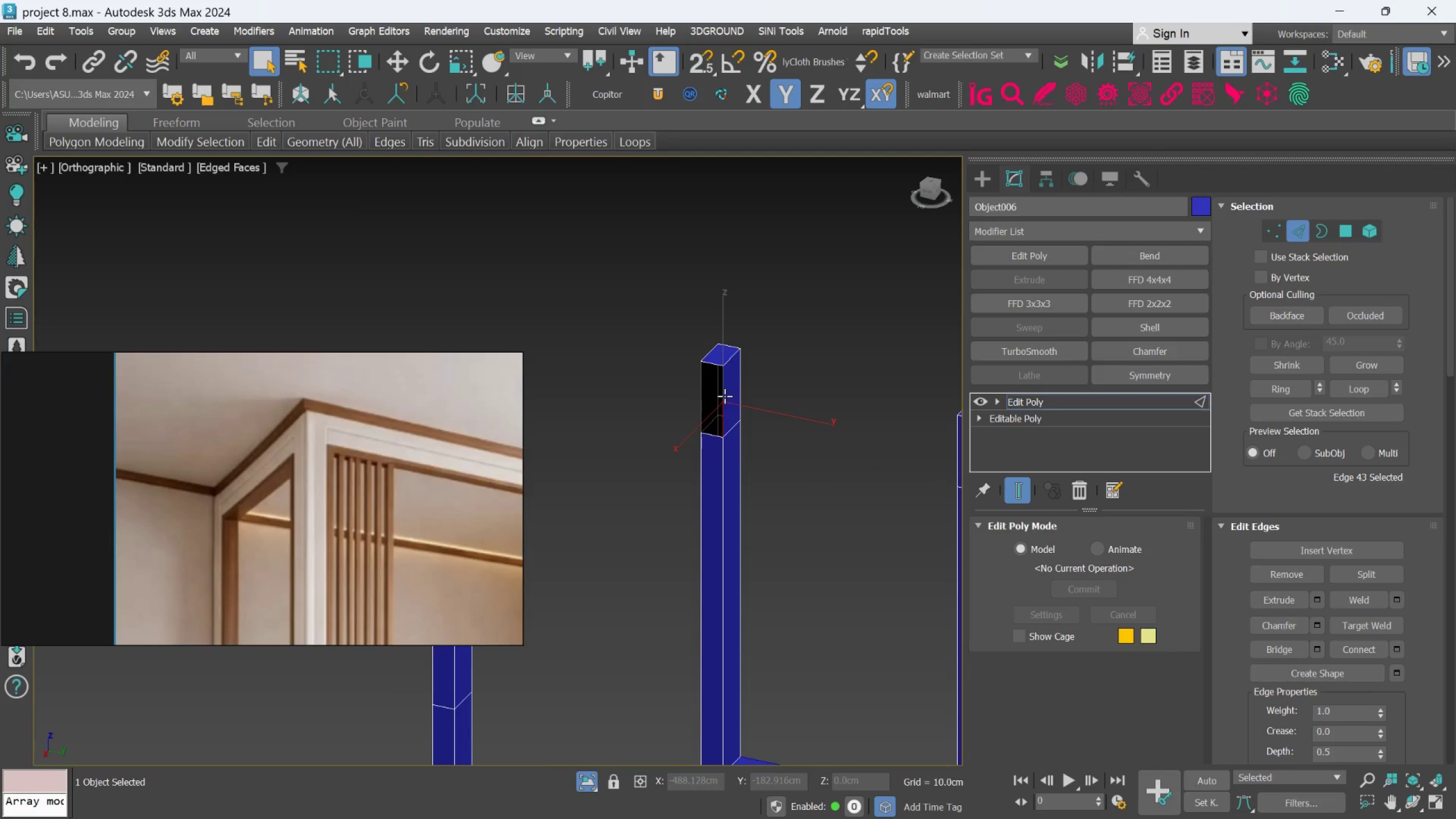 
hold_key(key=AltLeft, duration=0.47)
 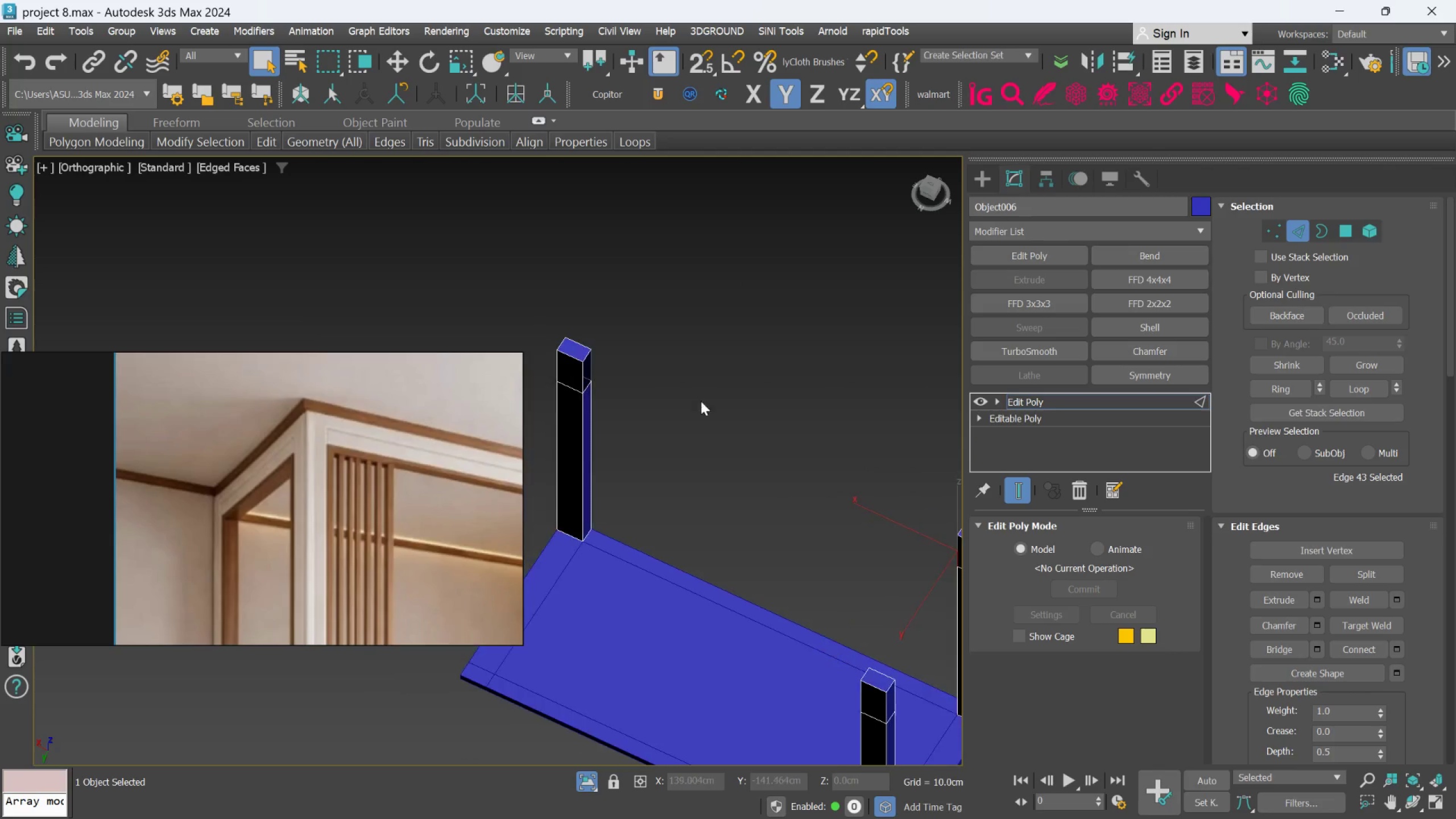 
scroll: coordinate [725, 396], scroll_direction: down, amount: 1.0
 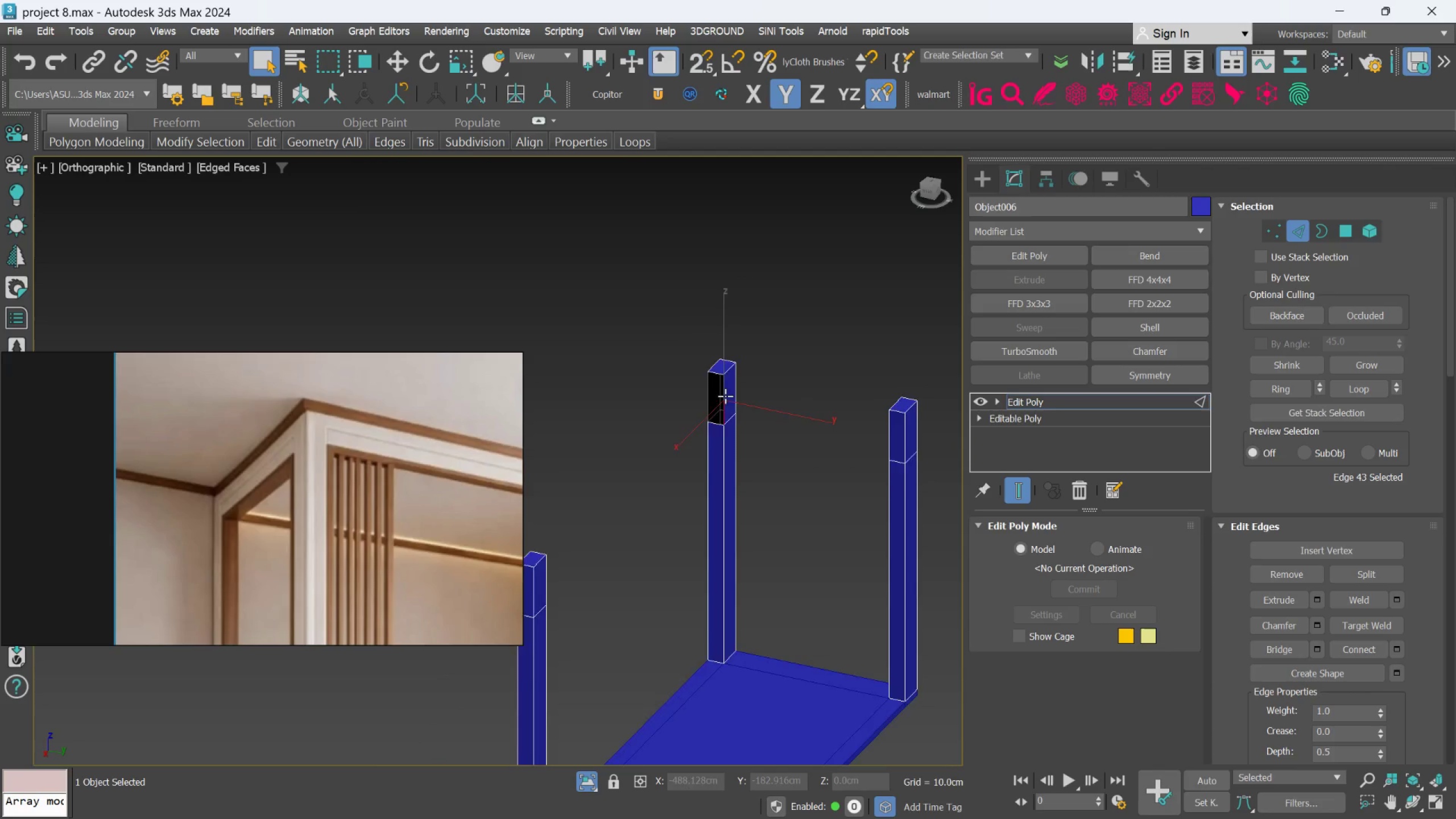 
hold_key(key=ControlLeft, duration=0.65)
 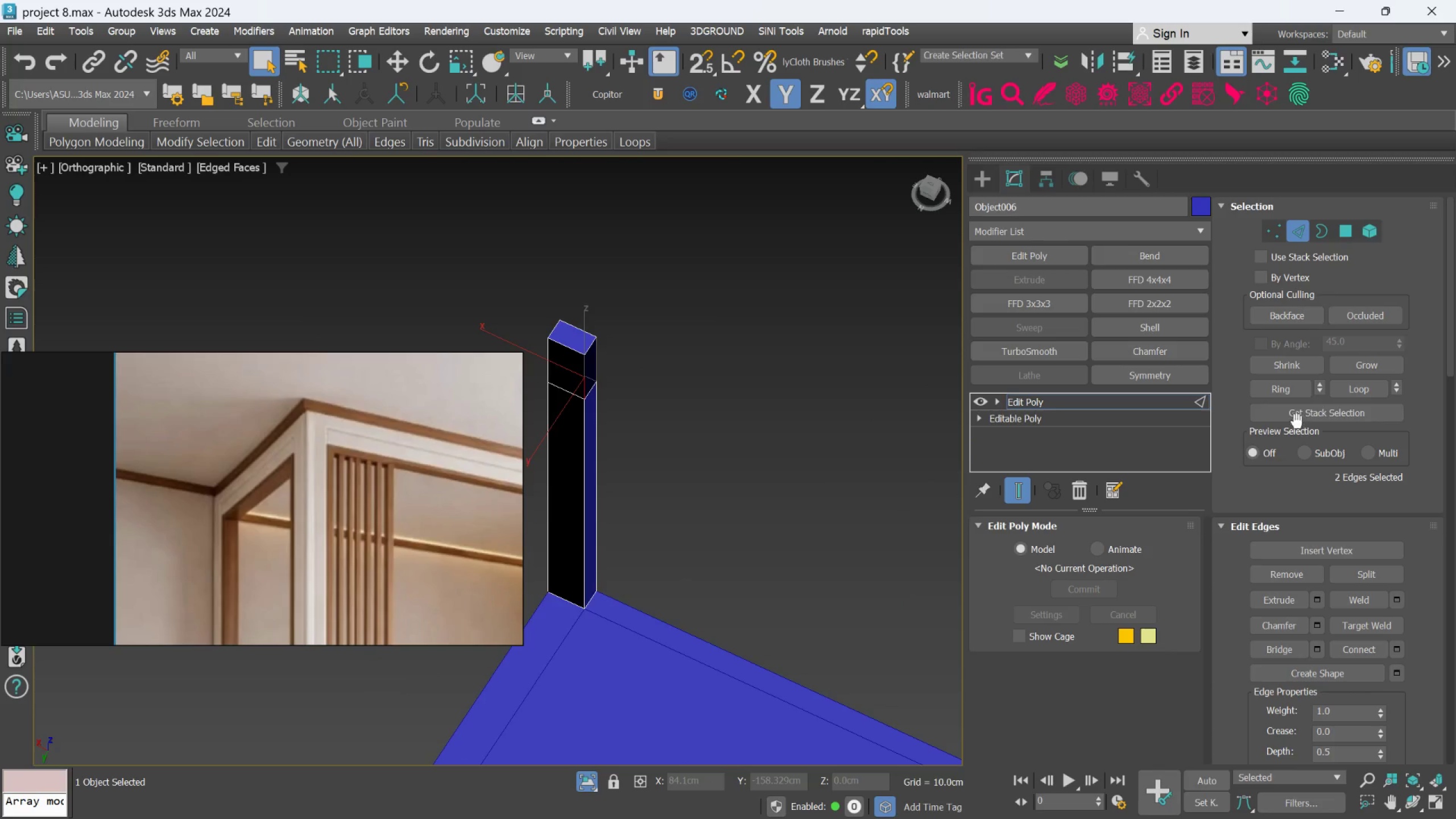 
scroll: coordinate [578, 379], scroll_direction: up, amount: 1.0
 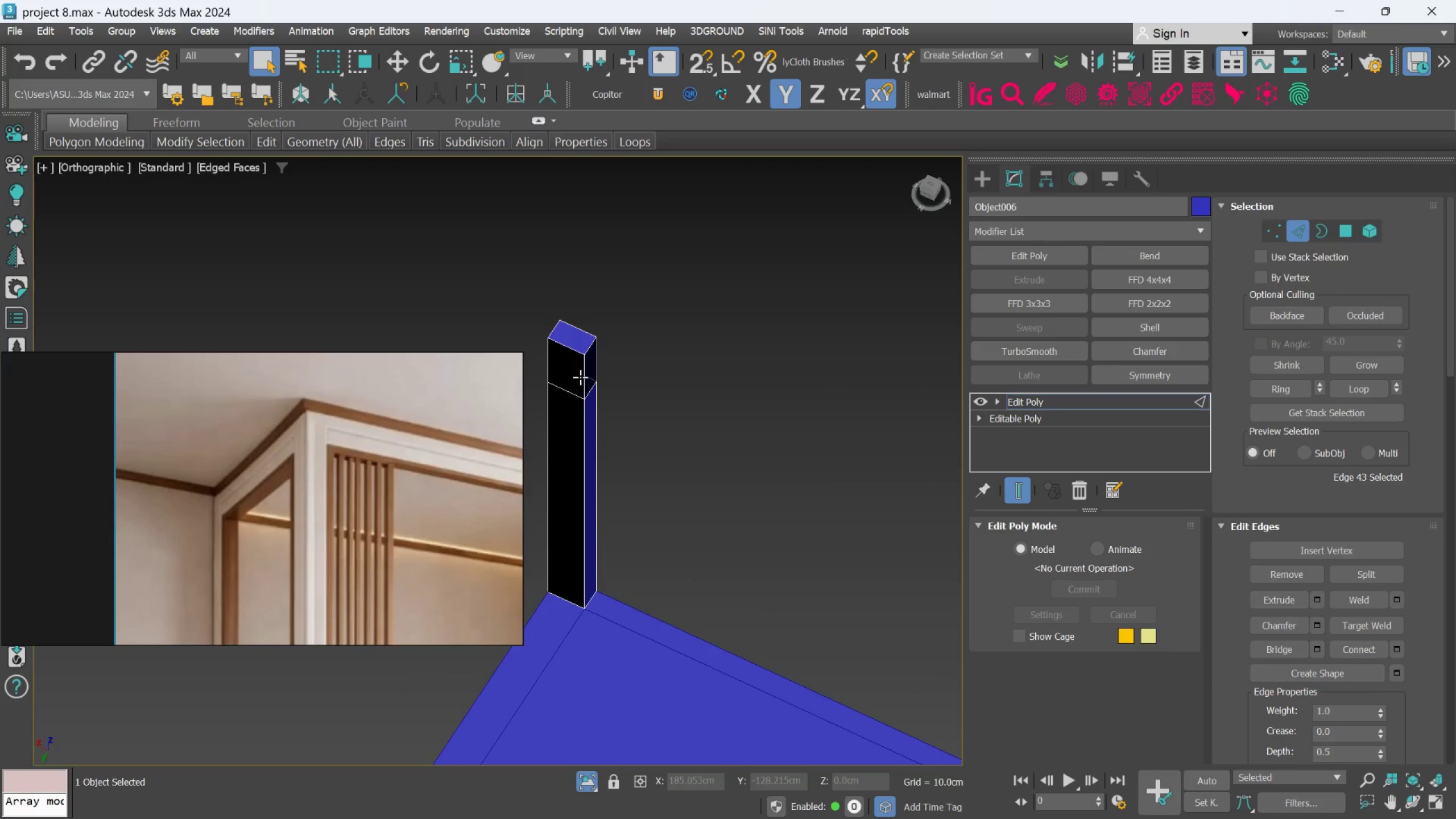 
left_click([583, 373])
 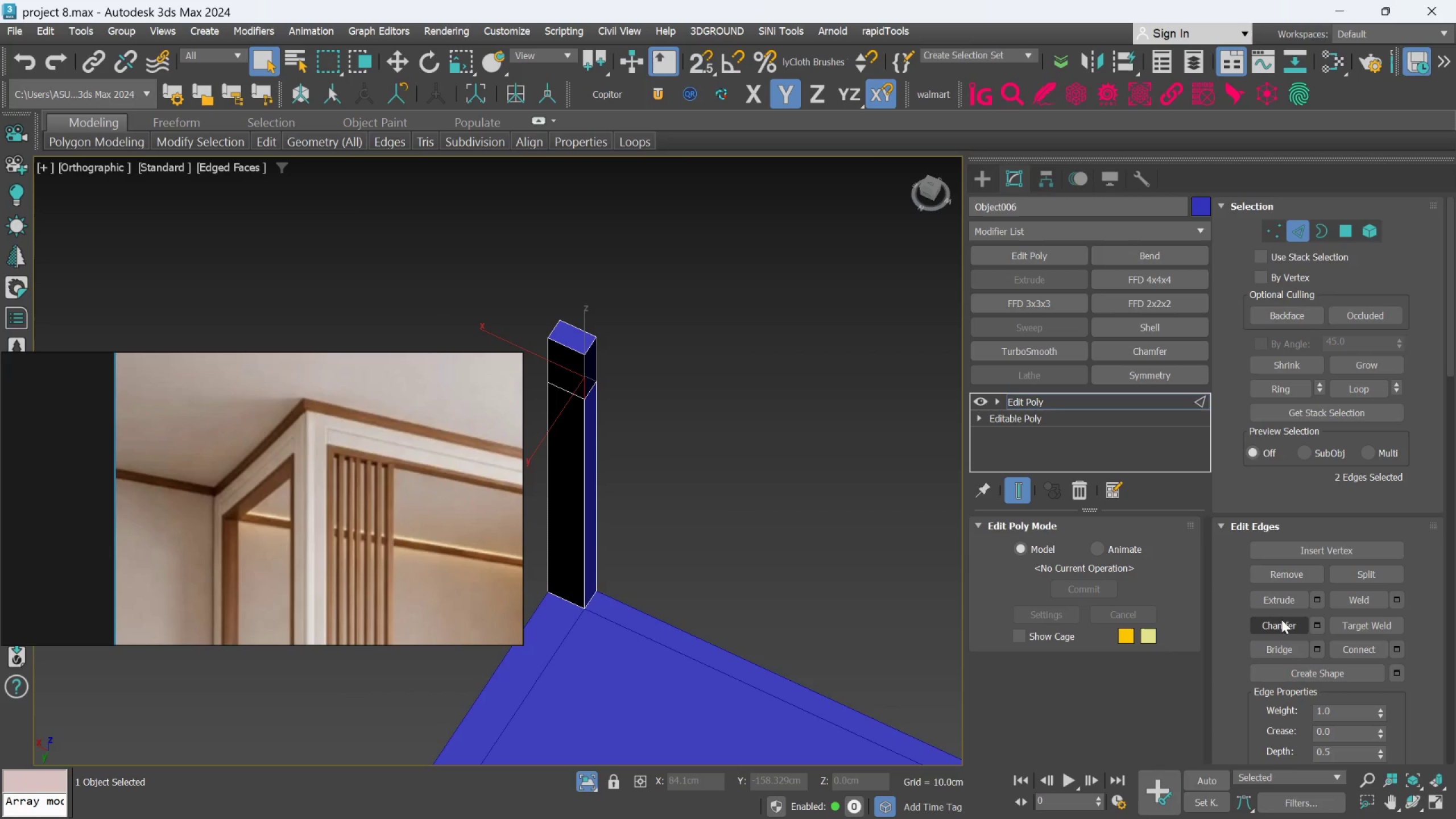 
left_click([1276, 647])
 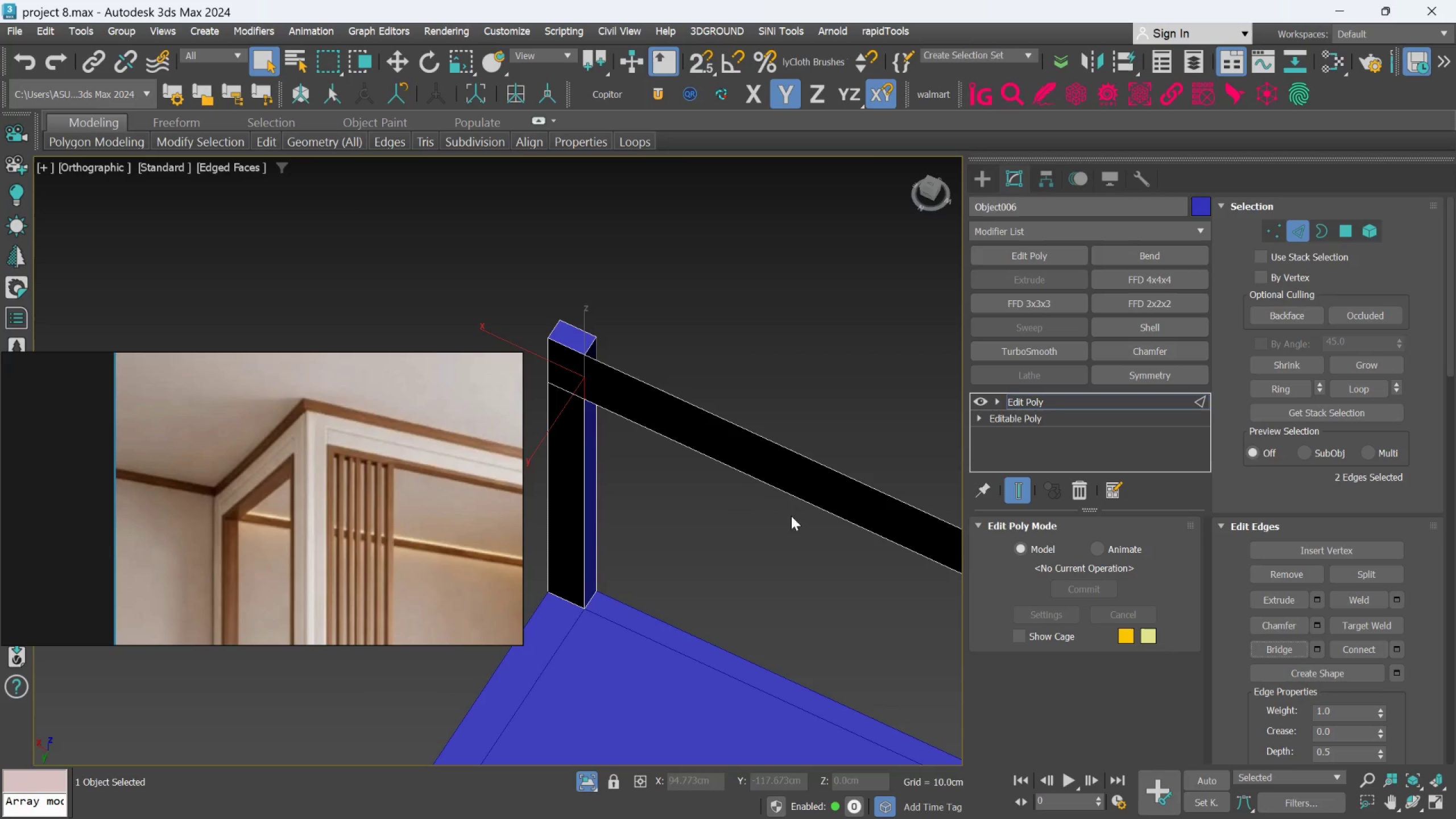 
key(Alt+AltLeft)
 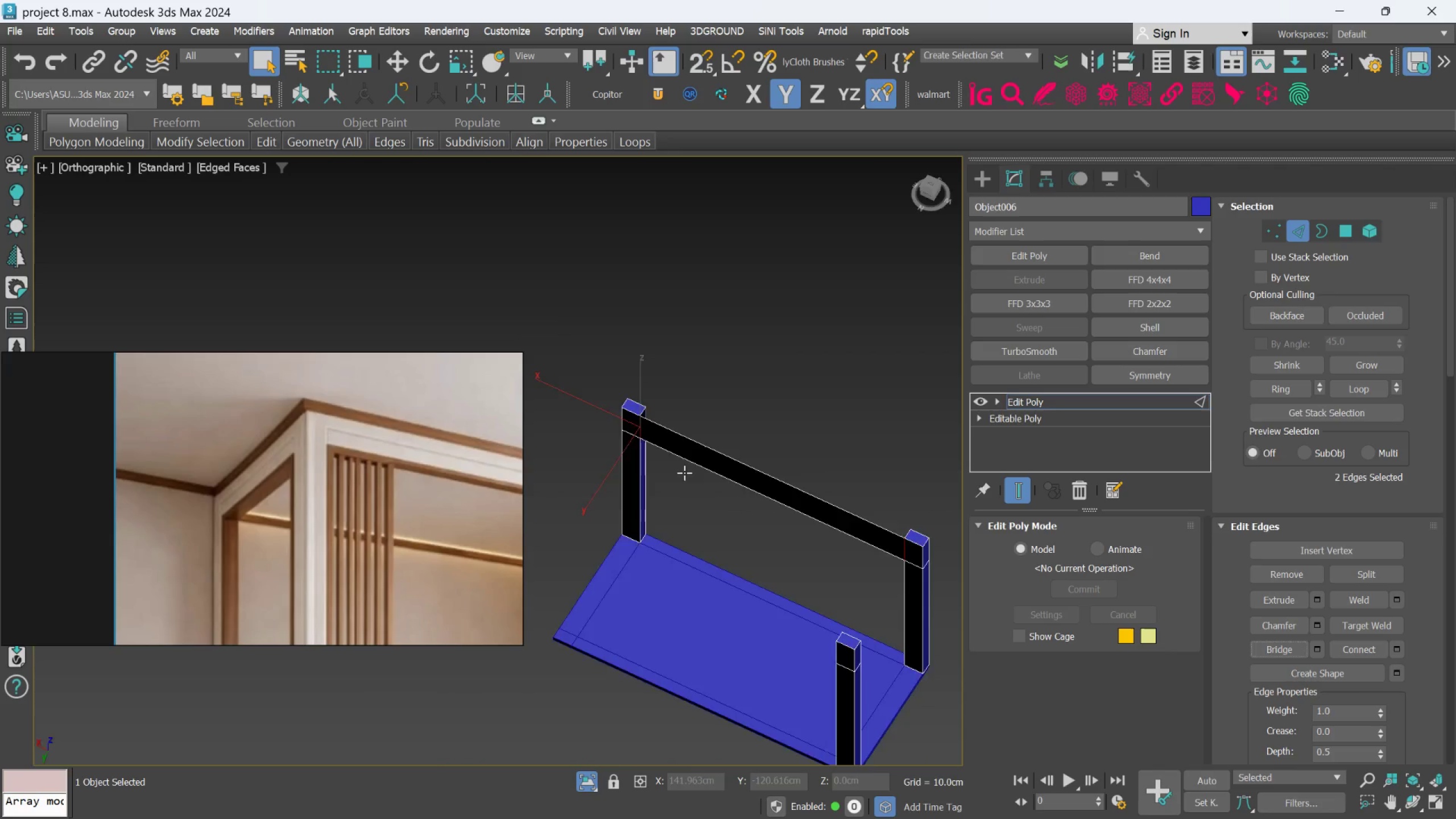 
key(Alt+AltLeft)
 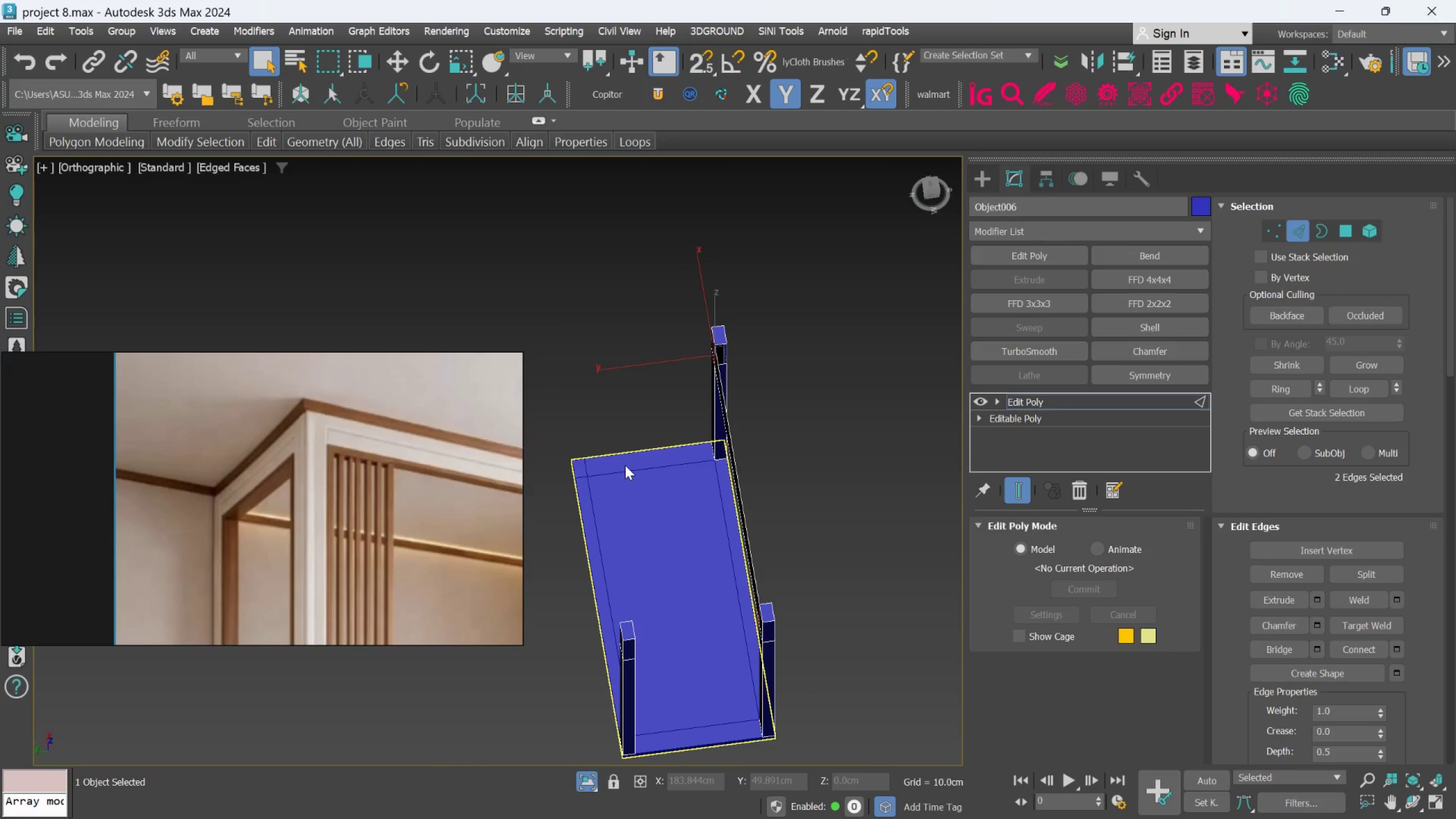 
scroll: coordinate [695, 477], scroll_direction: down, amount: 2.0
 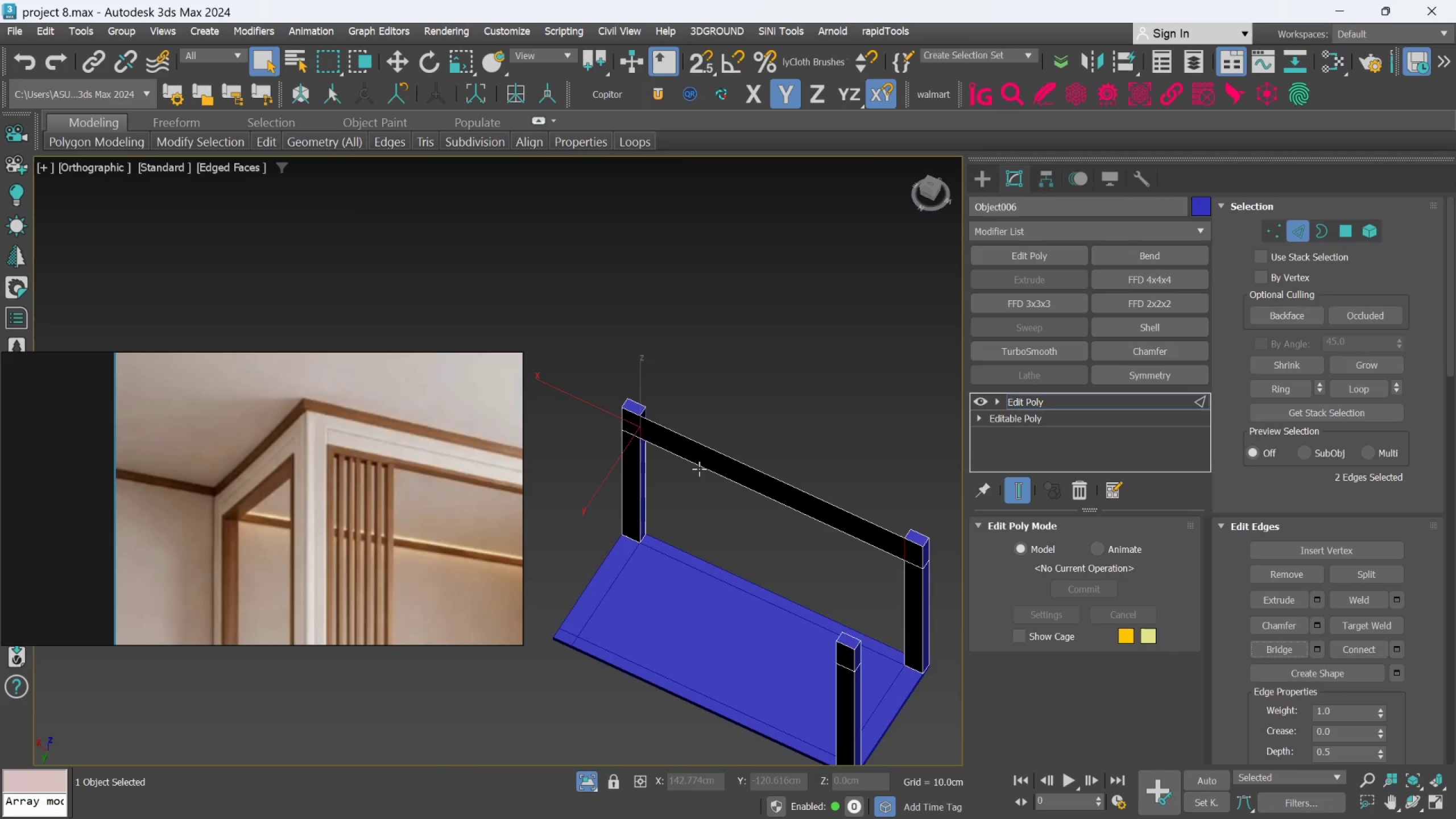 
hold_key(key=AltLeft, duration=0.45)
 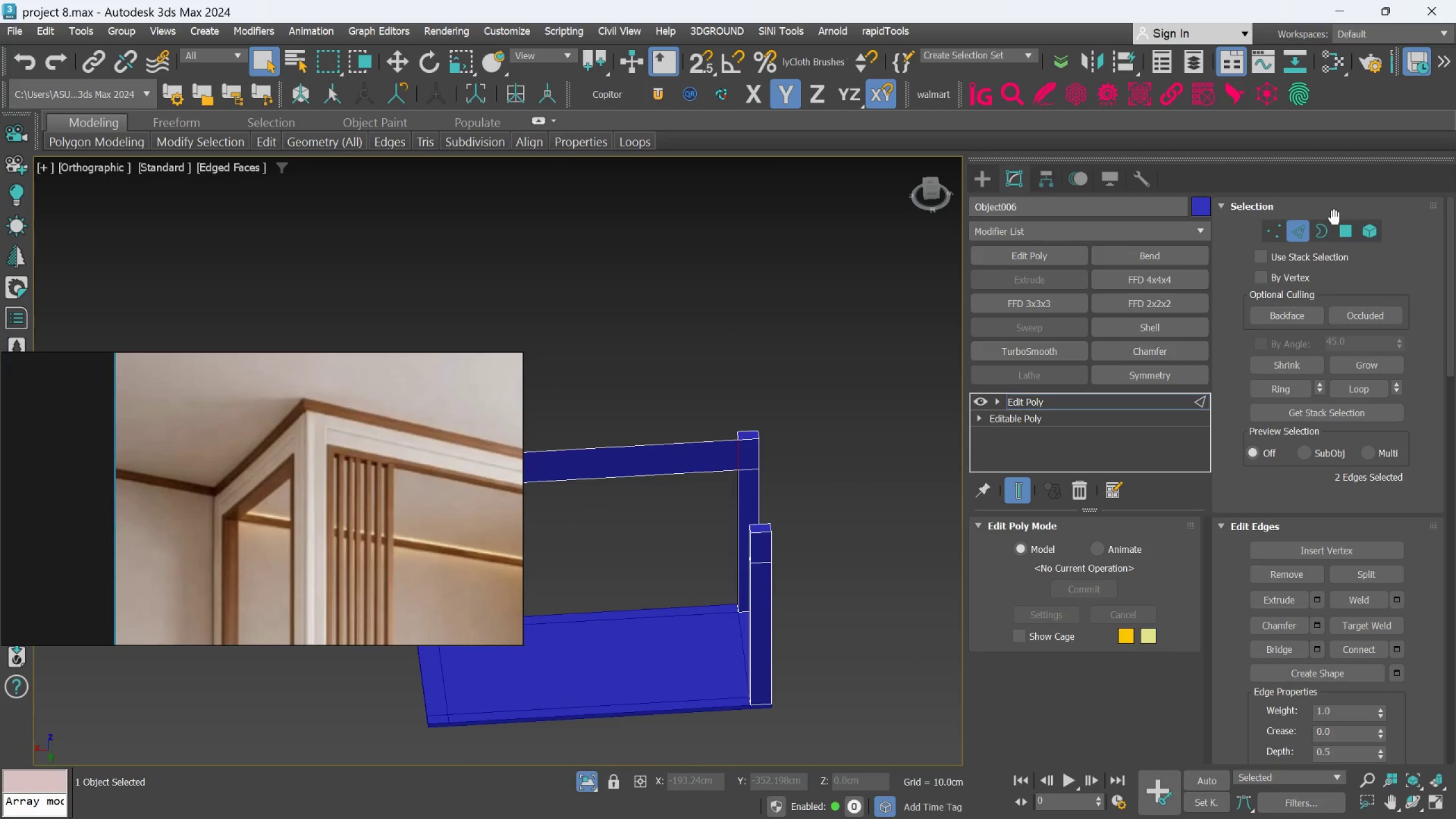 
left_click([1339, 228])
 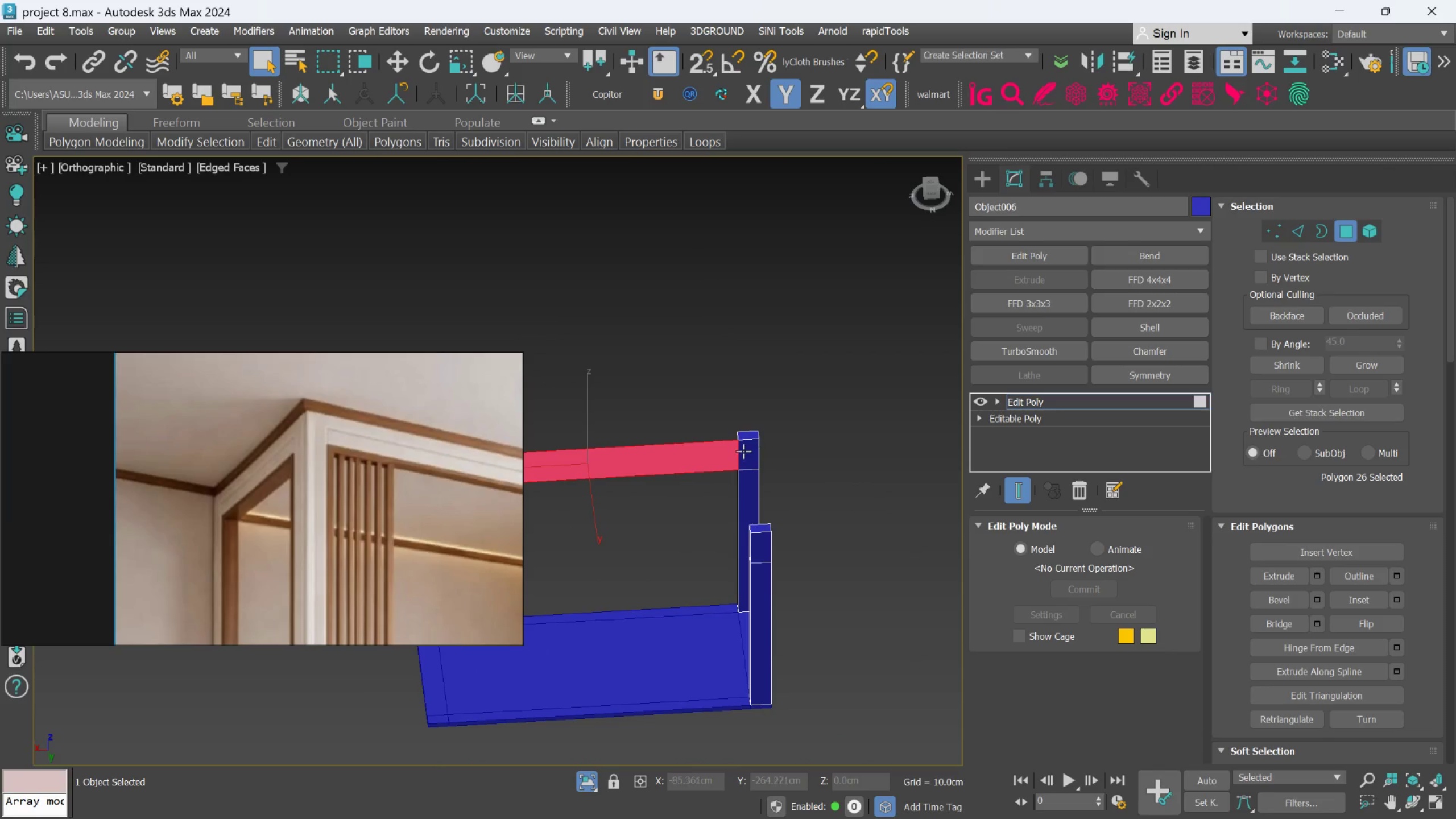 
left_click([746, 449])
 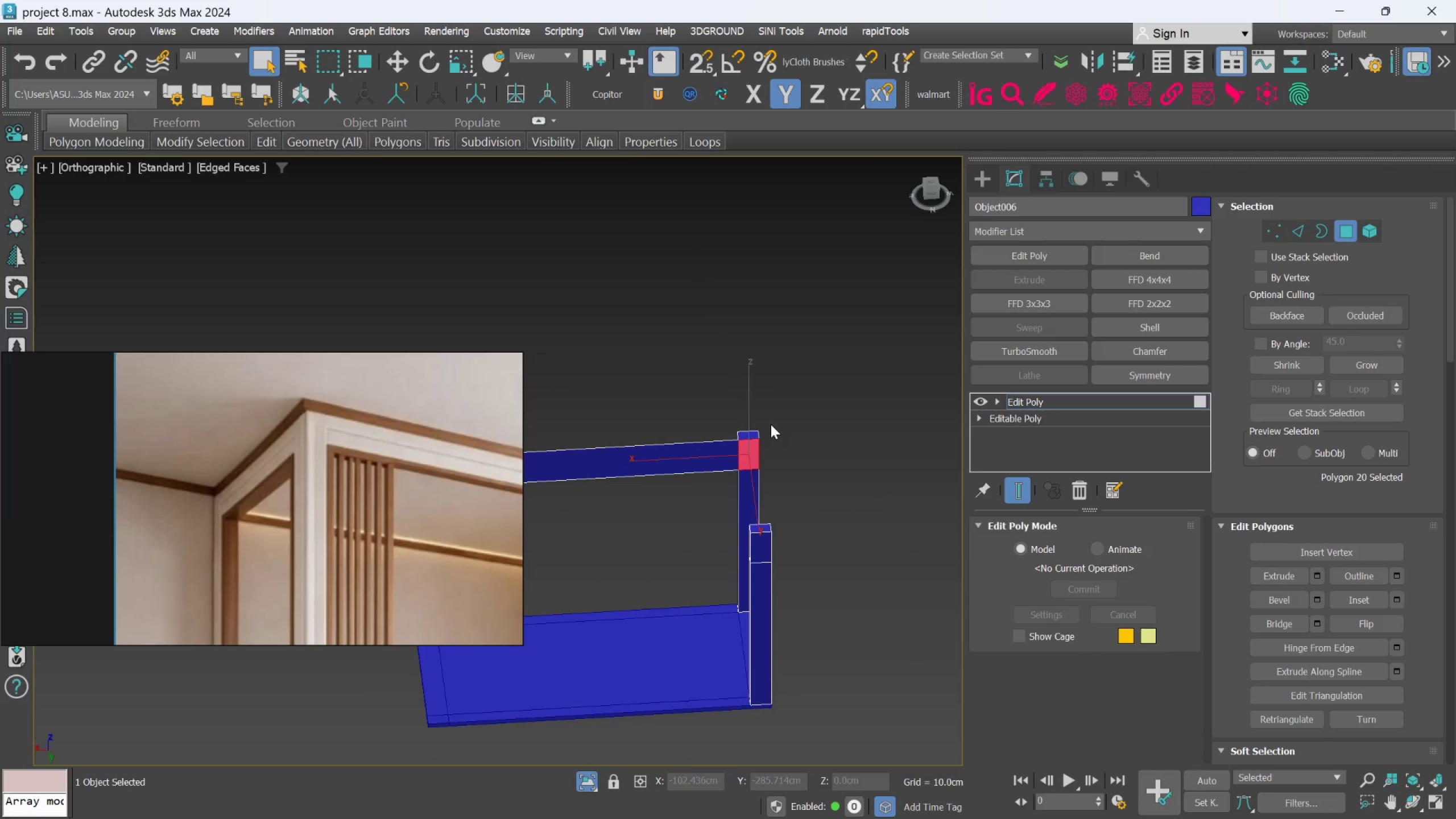 
key(Delete)
 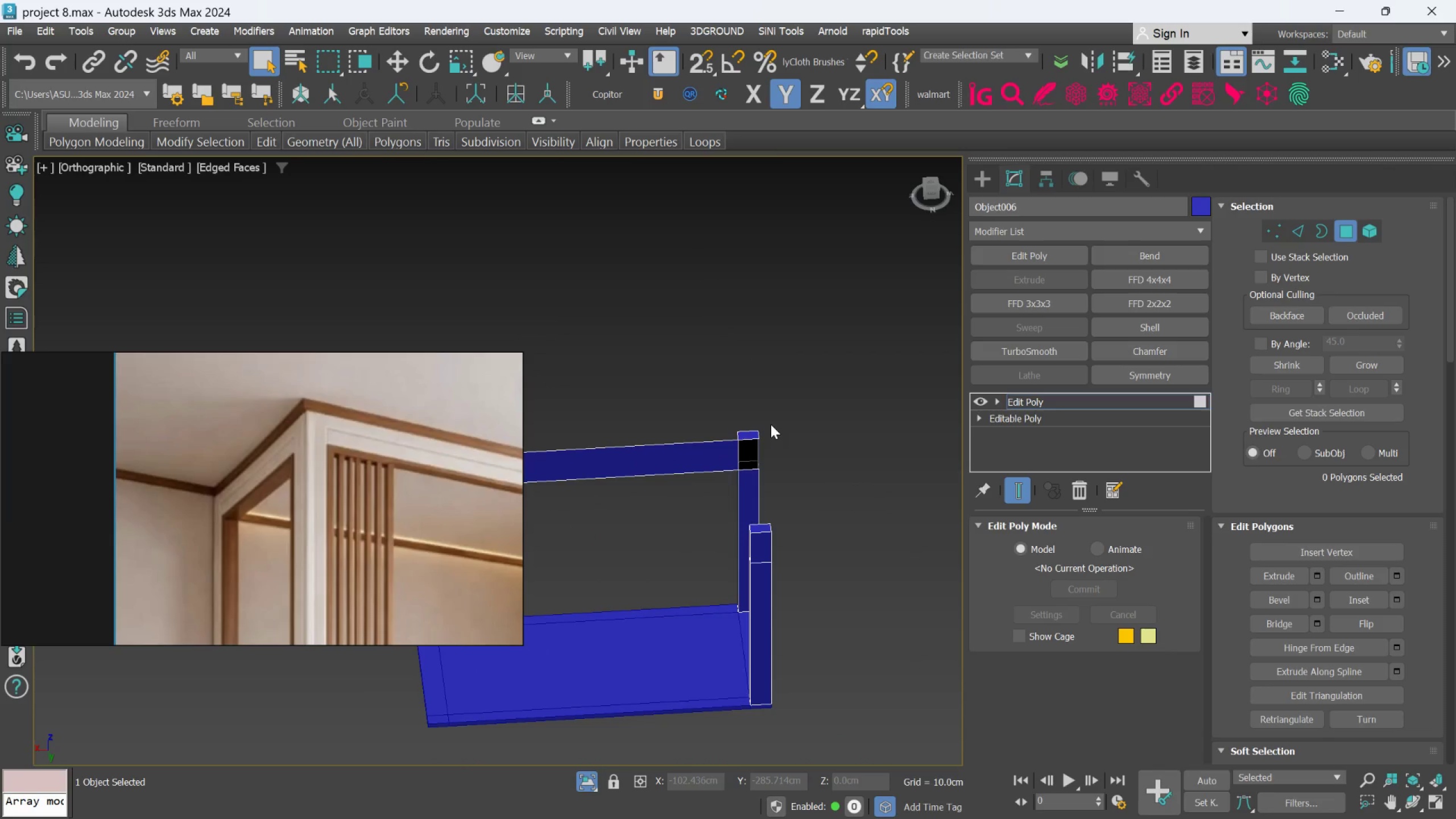 
hold_key(key=AltLeft, duration=0.57)
scroll: coordinate [771, 418], scroll_direction: down, amount: 1.0
 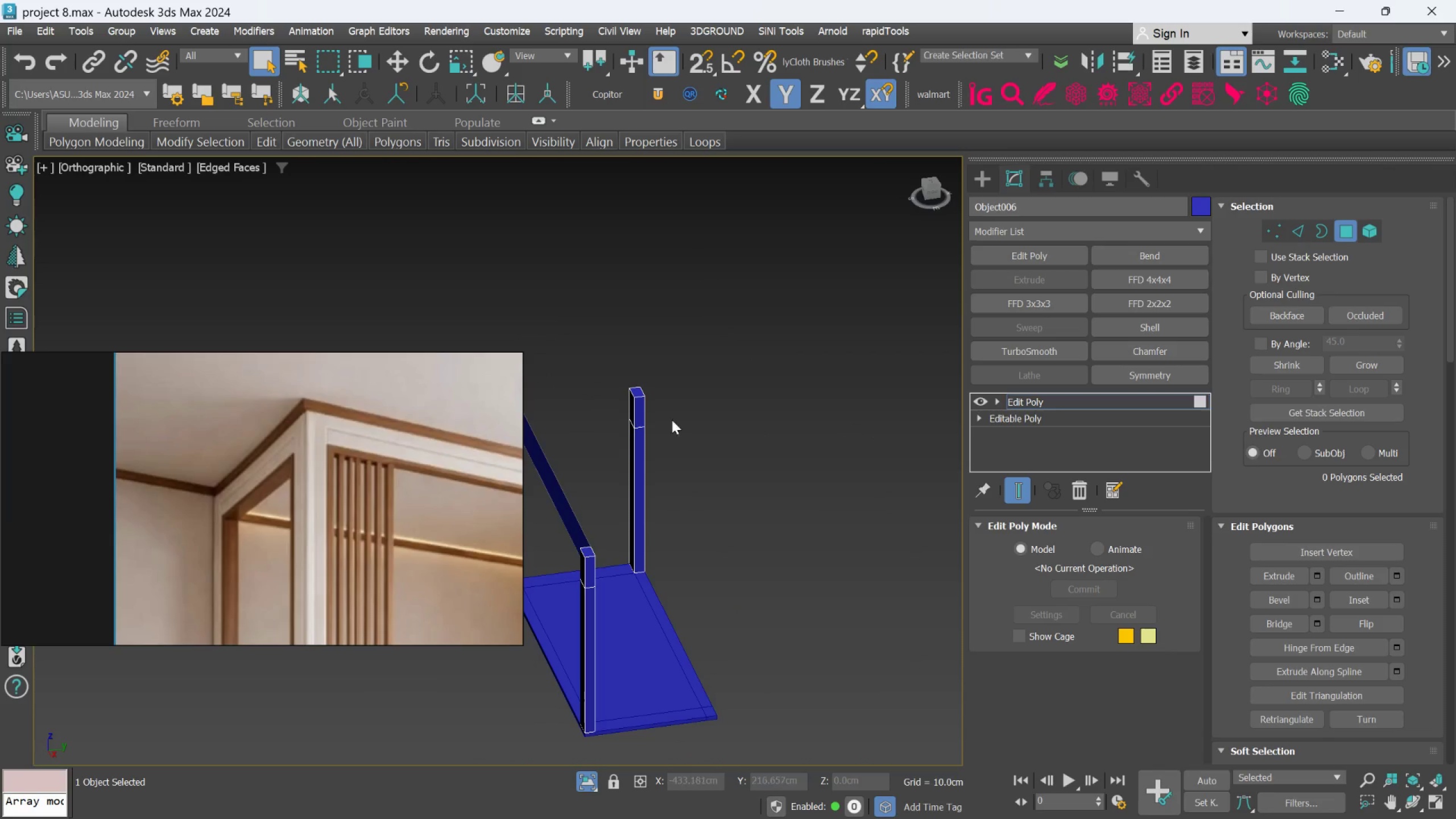 
scroll: coordinate [615, 421], scroll_direction: up, amount: 1.0
 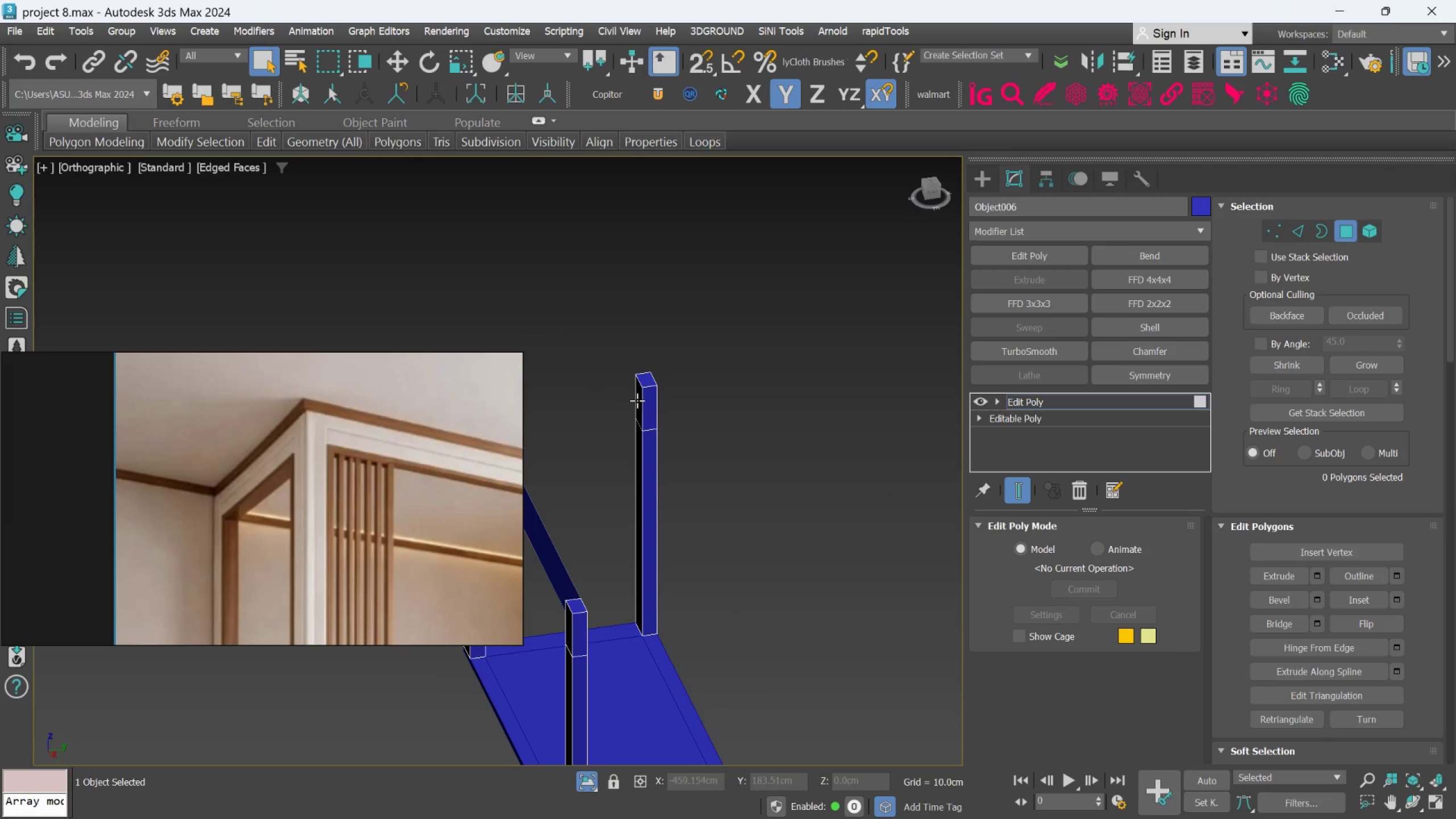 
left_click([637, 400])
 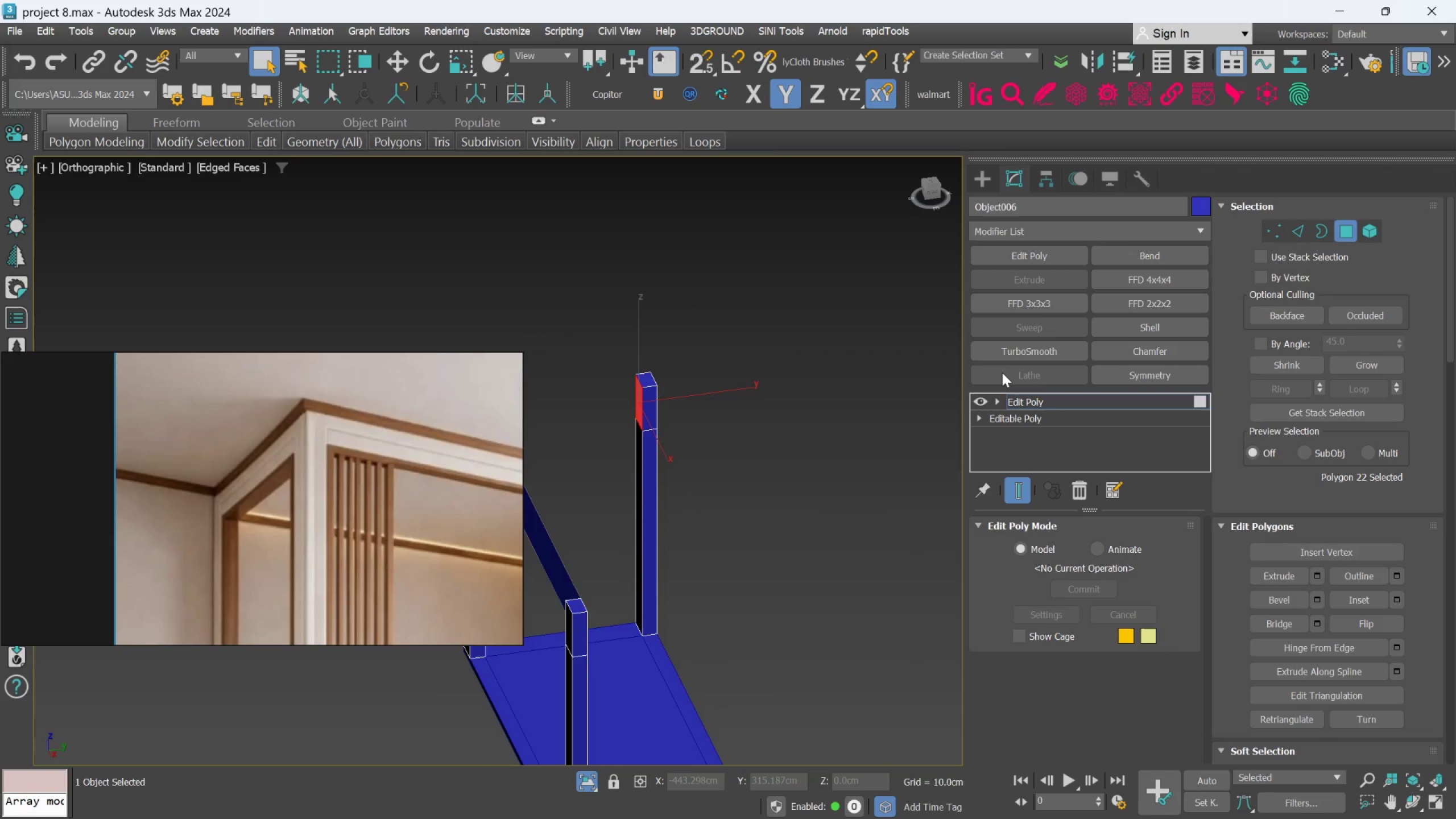 
key(Delete)
 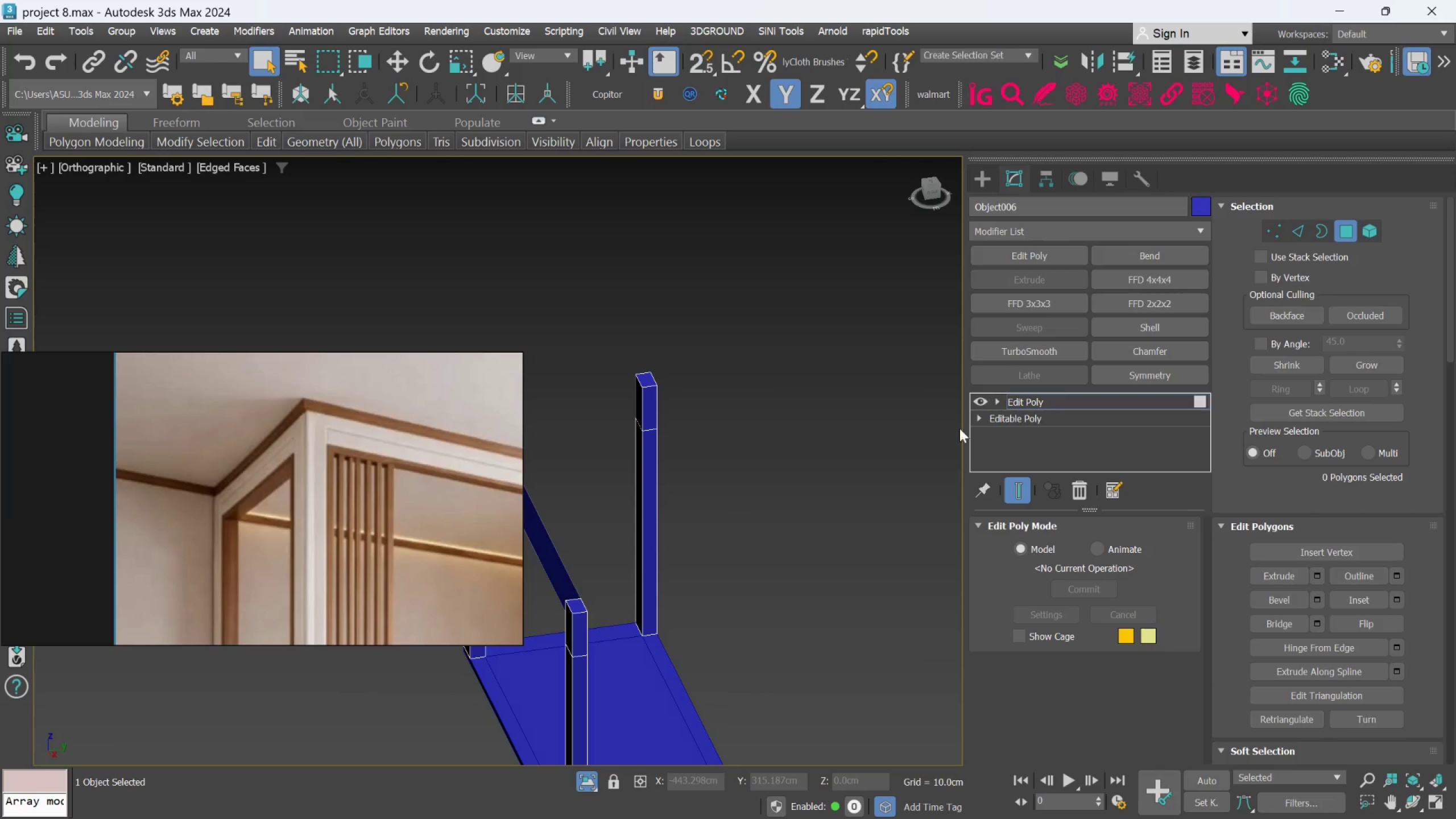 
hold_key(key=AltLeft, duration=0.59)
 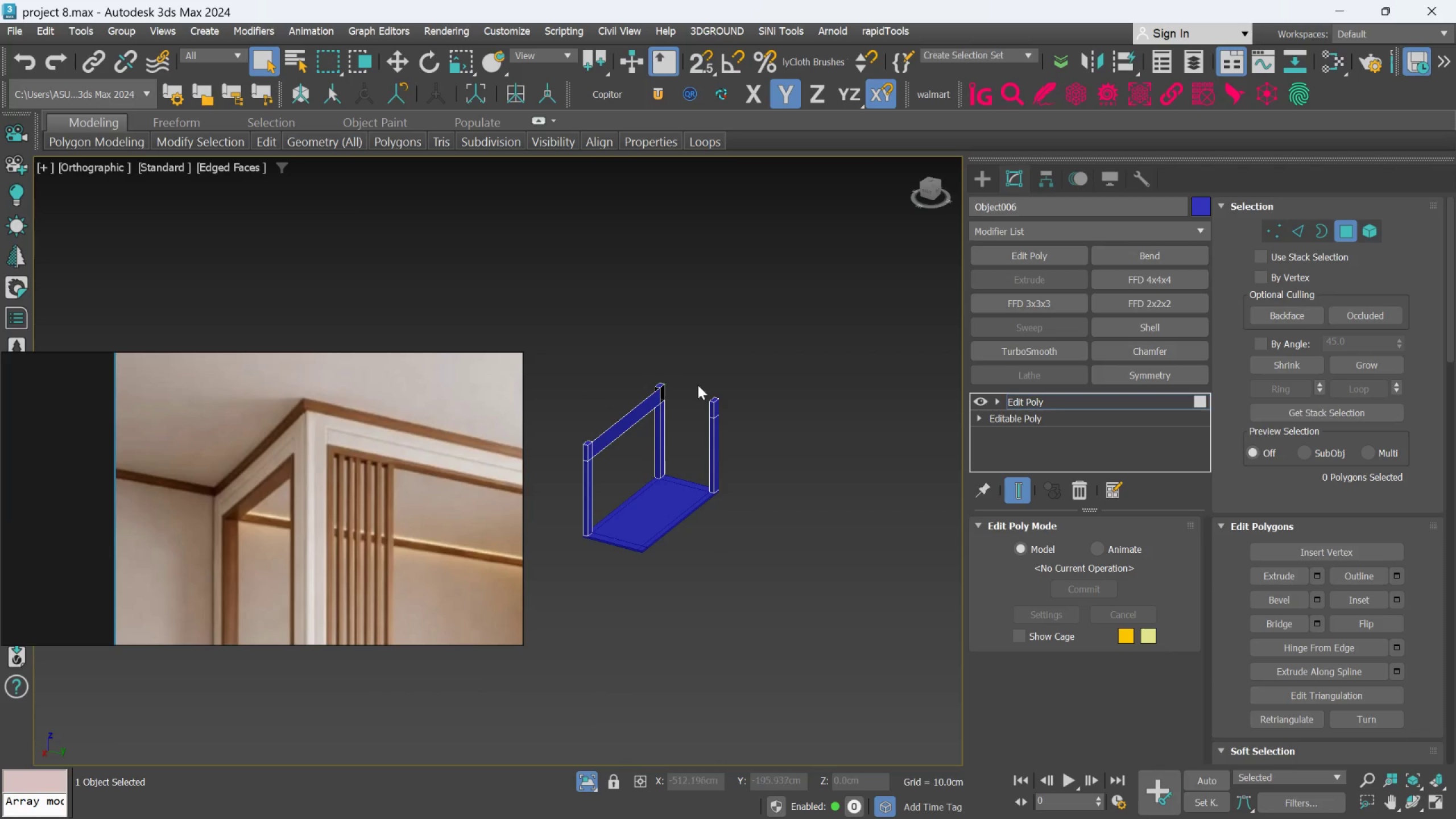 
scroll: coordinate [672, 384], scroll_direction: down, amount: 3.0
 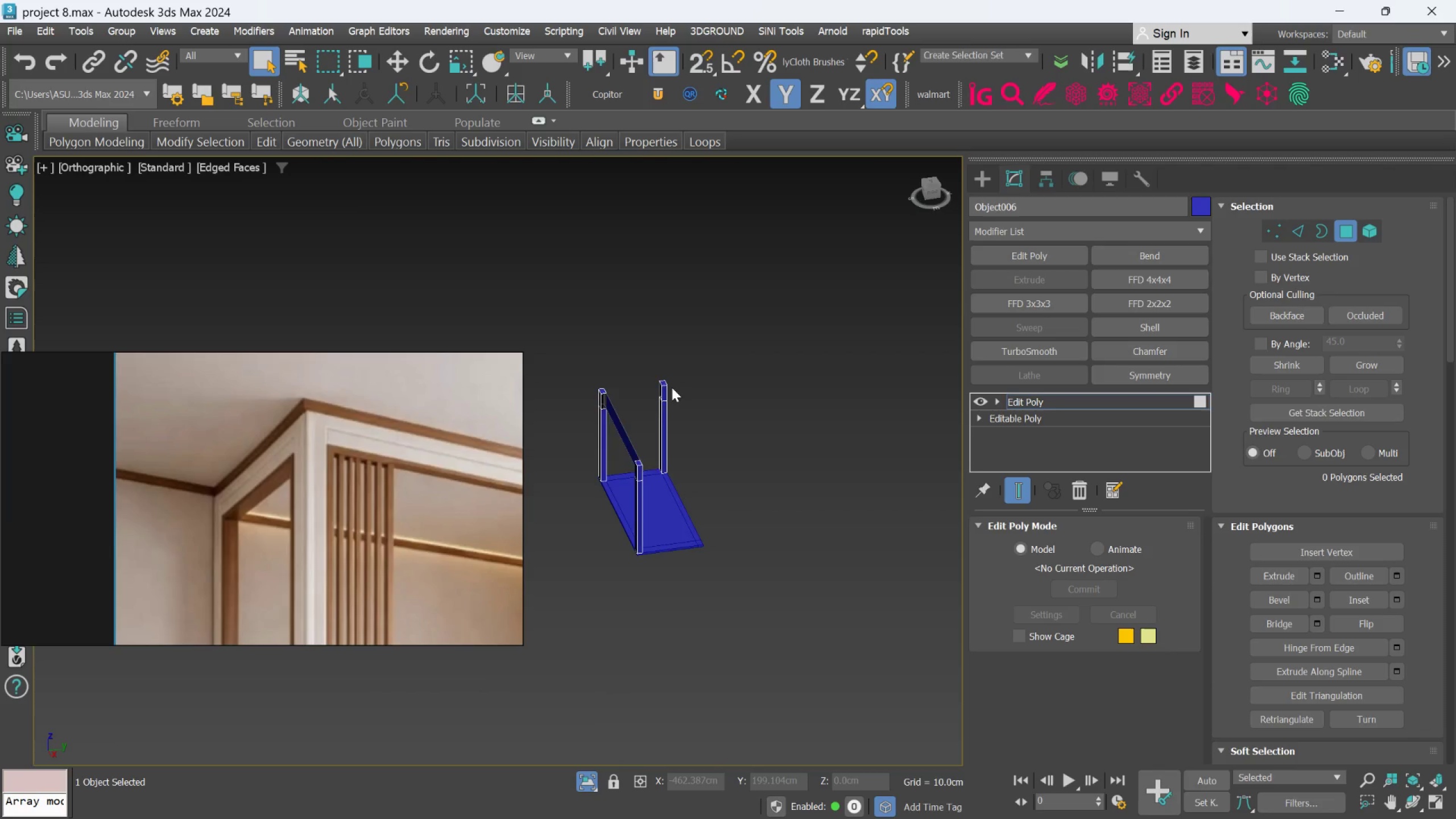 
scroll: coordinate [698, 392], scroll_direction: up, amount: 3.0
 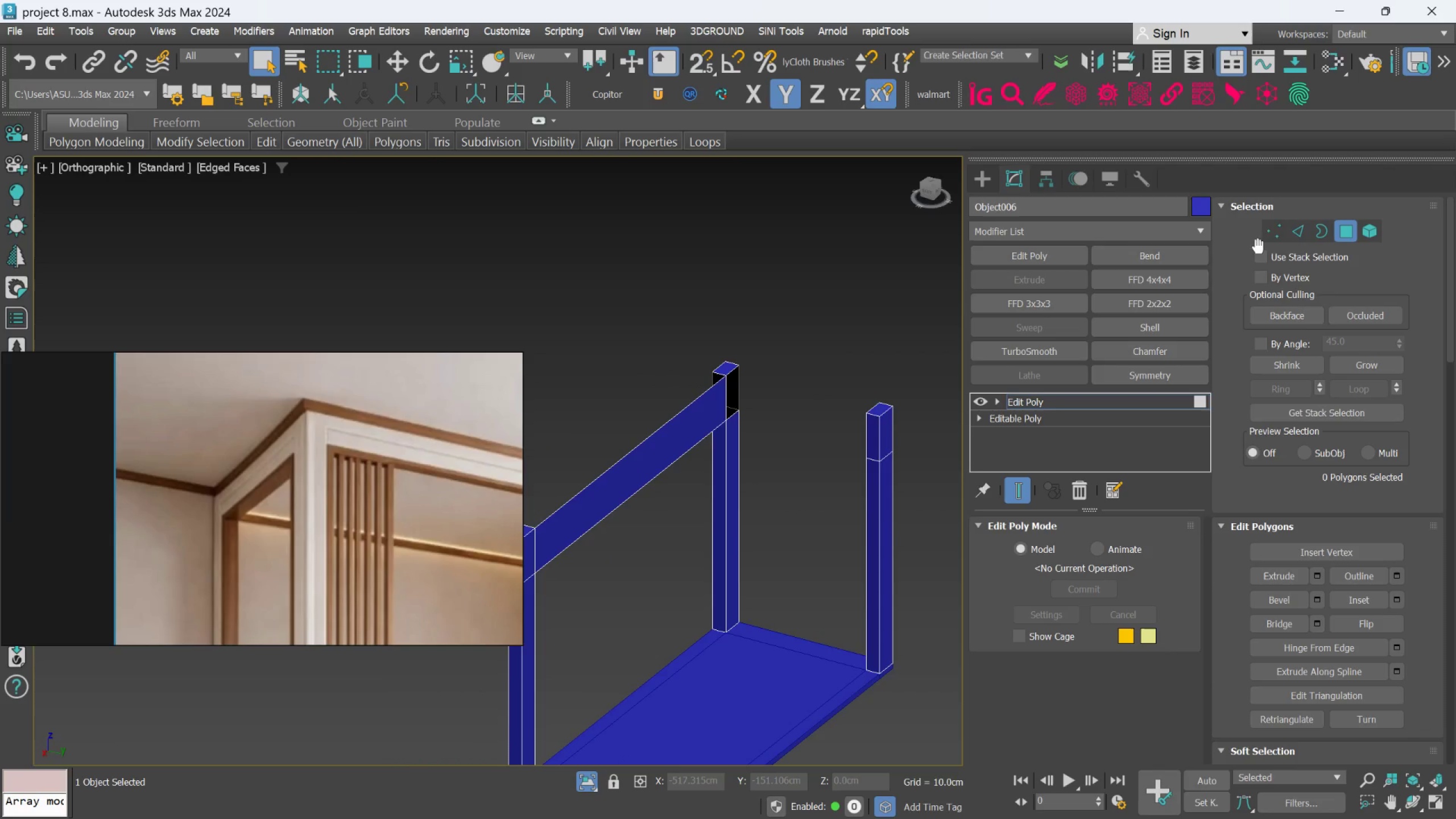 
left_click([1300, 228])
 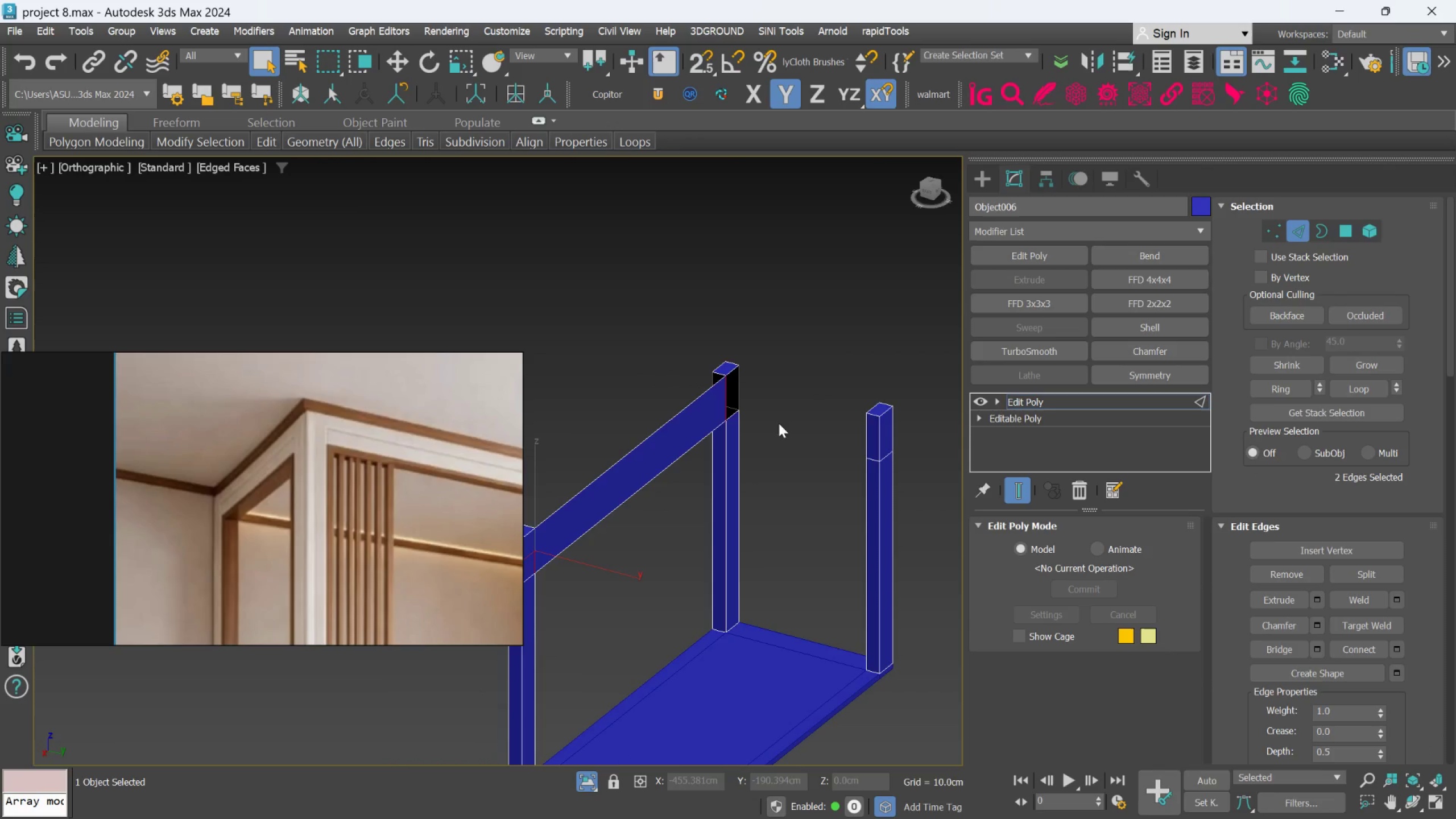 
hold_key(key=AltLeft, duration=1.08)
 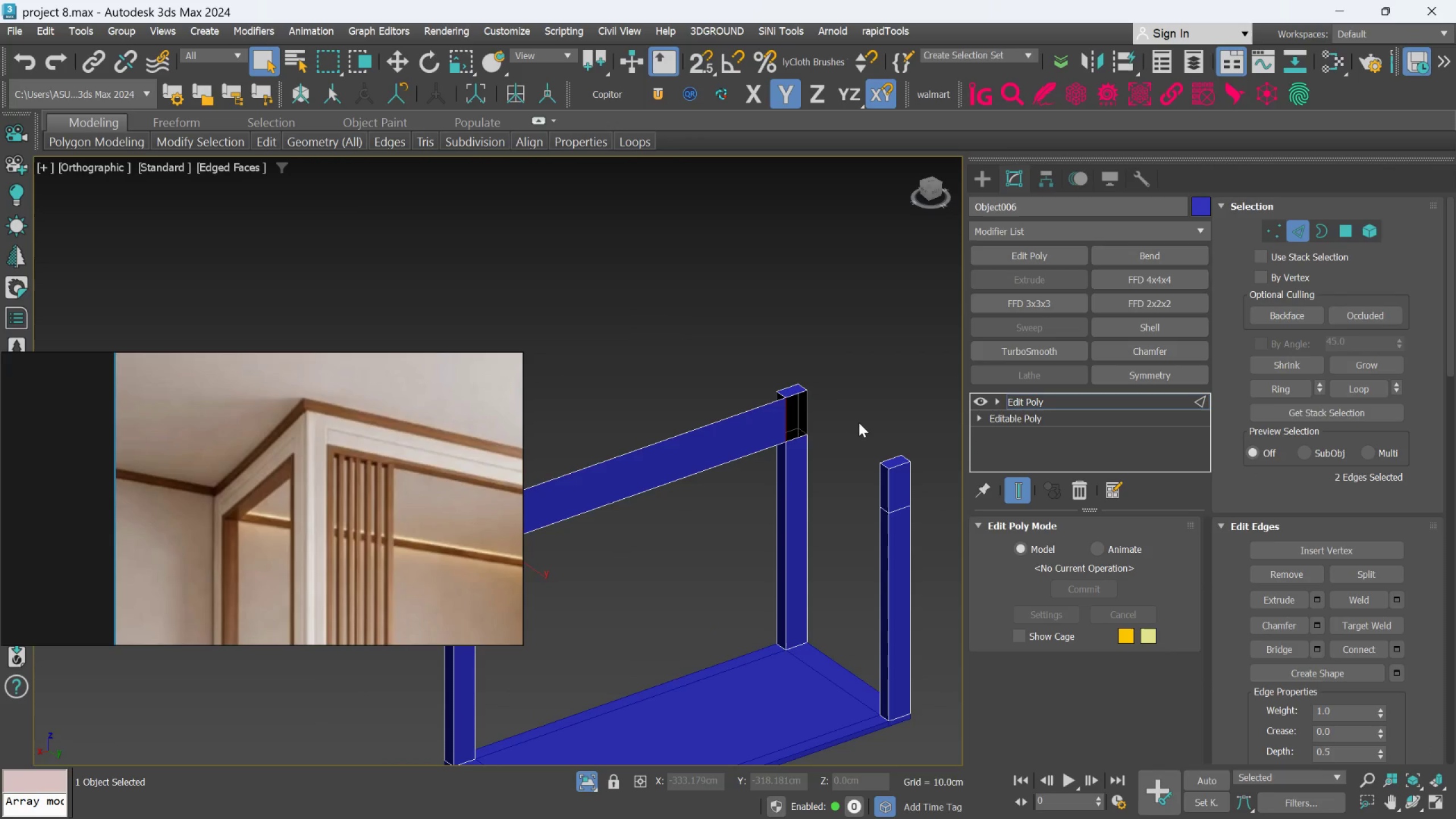 
scroll: coordinate [754, 423], scroll_direction: none, amount: 0.0
 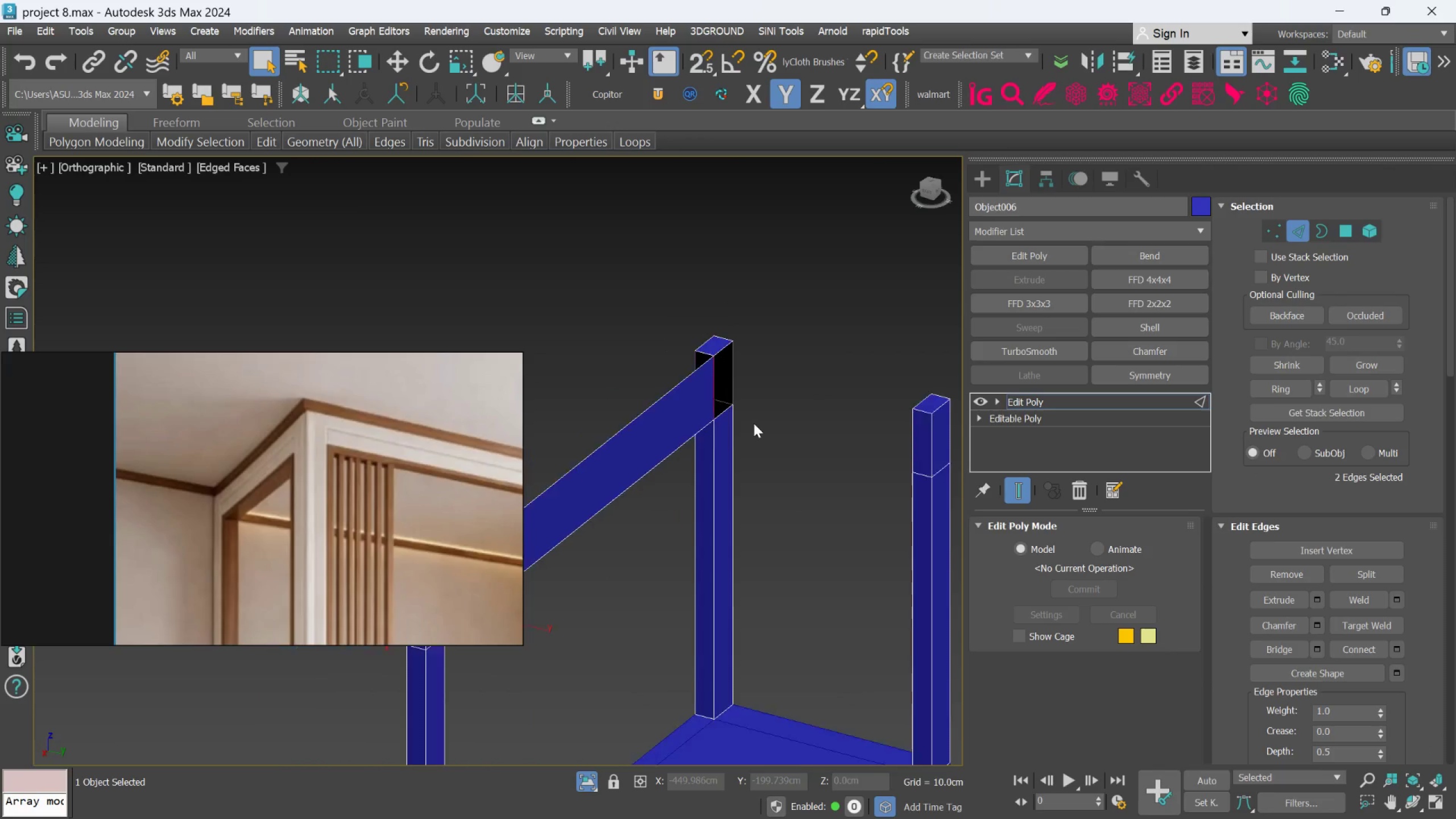 
left_click([859, 423])
 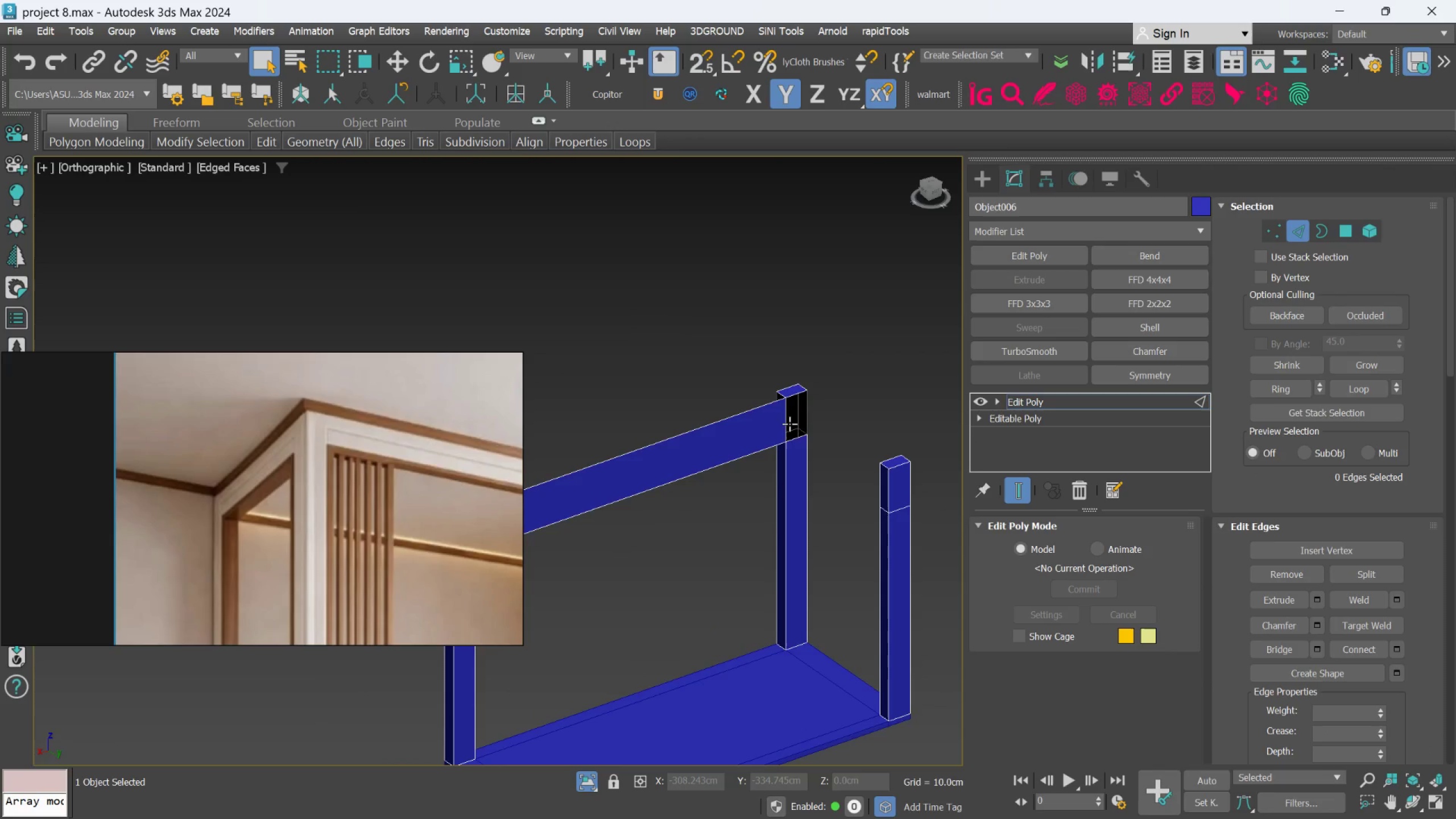 
scroll: coordinate [789, 424], scroll_direction: up, amount: 1.0
 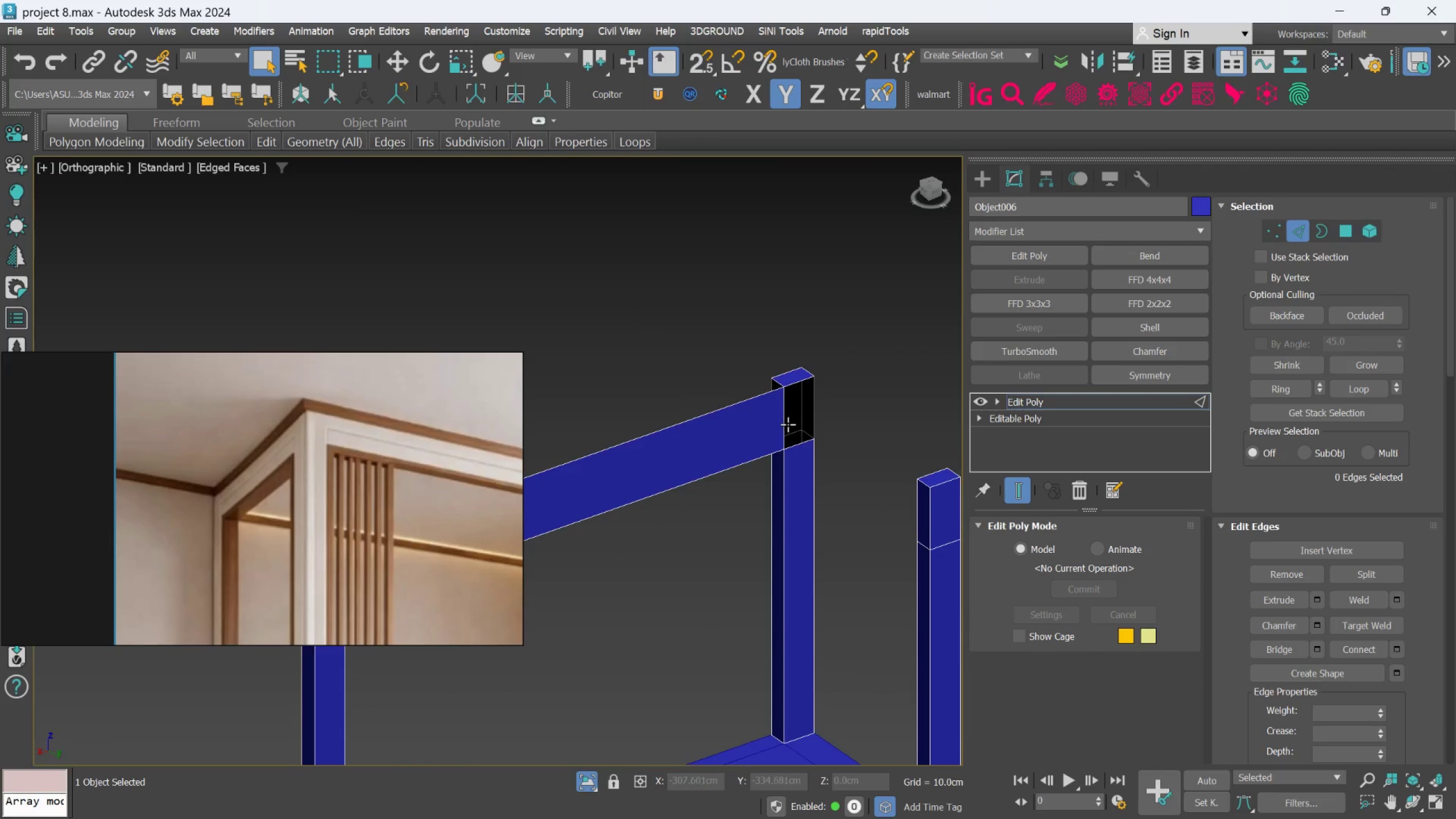 
left_click([787, 424])
 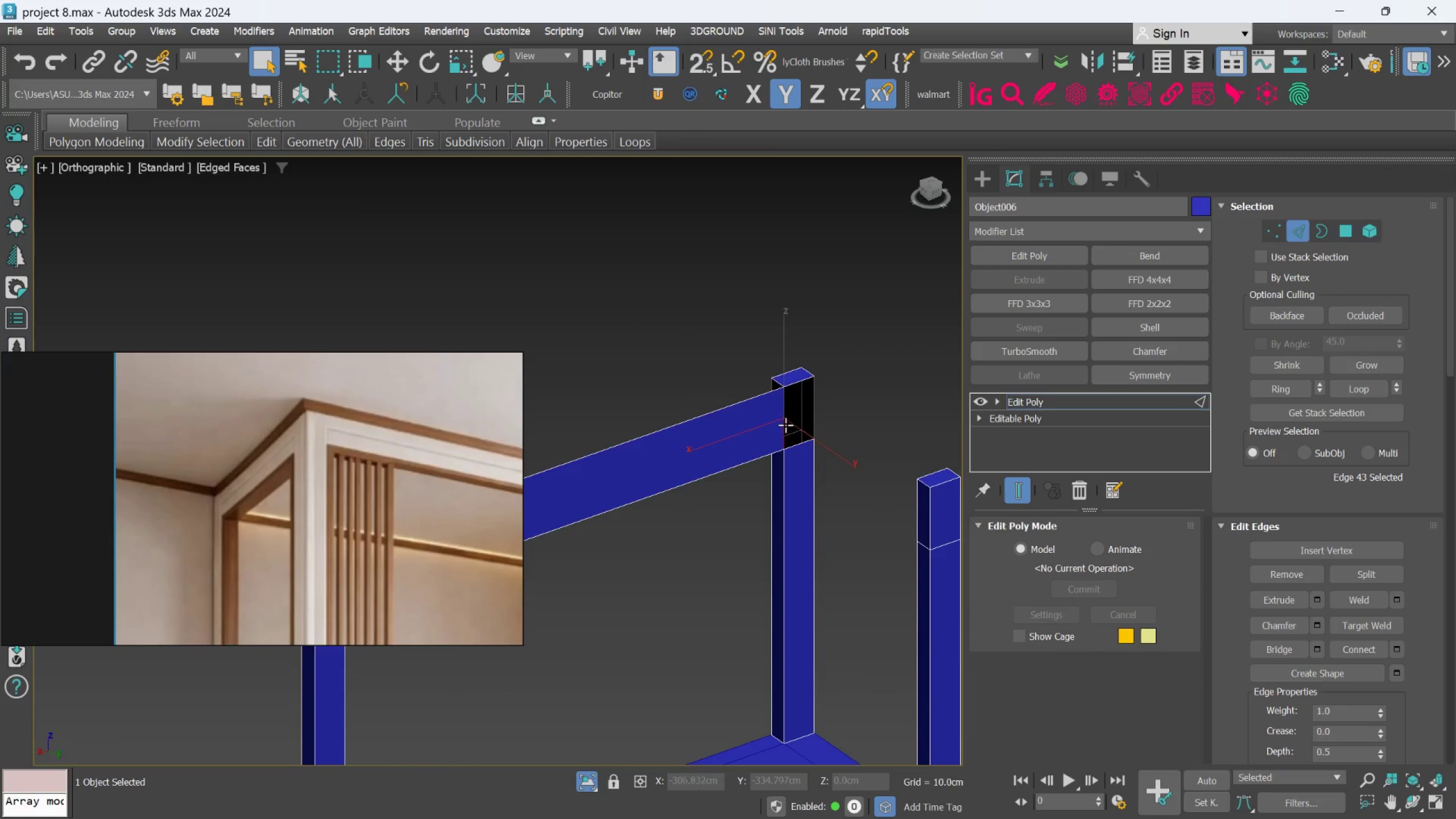 
hold_key(key=AltLeft, duration=0.57)
 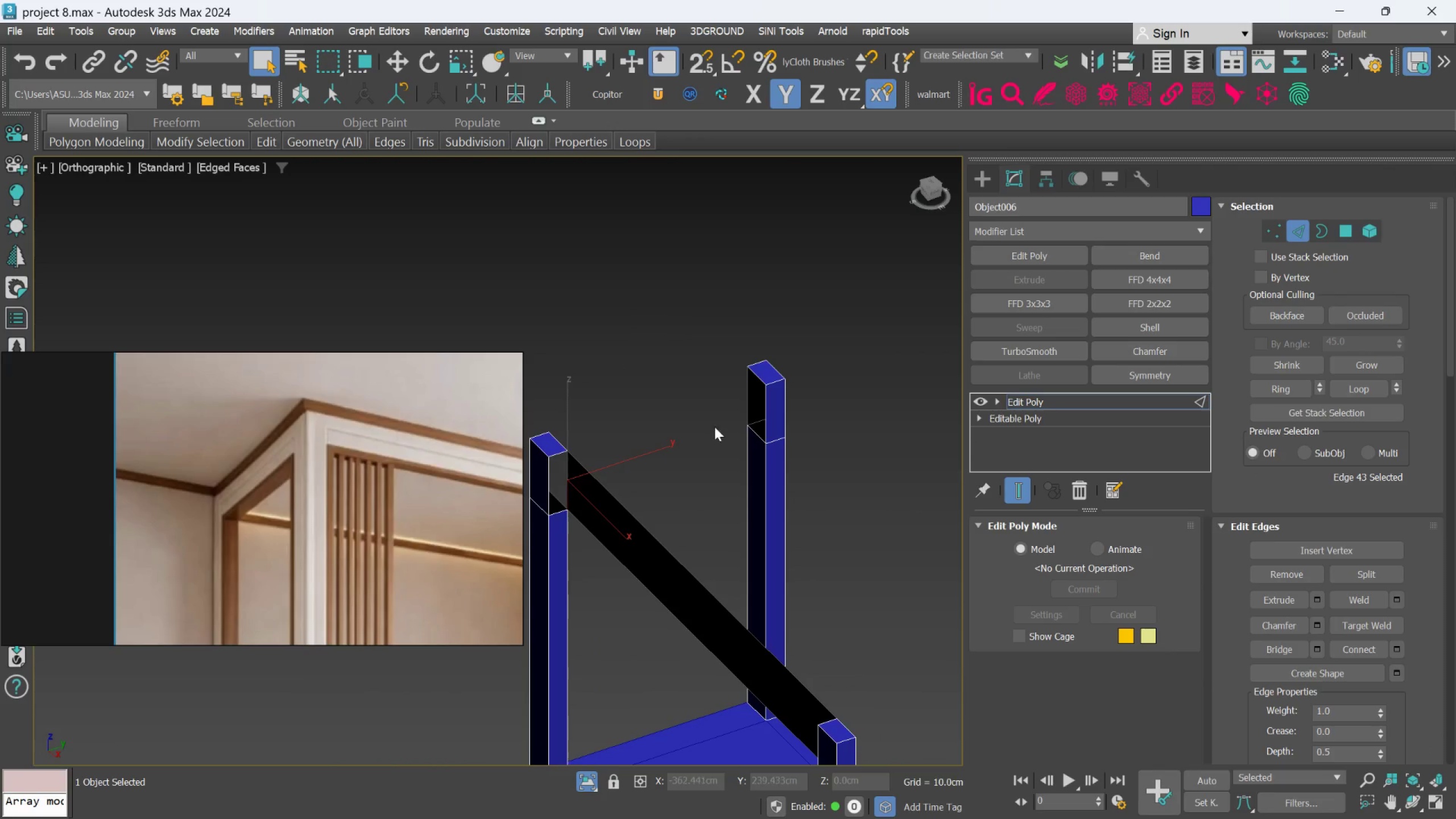 
hold_key(key=ControlLeft, duration=0.66)
left_click([763, 401])
 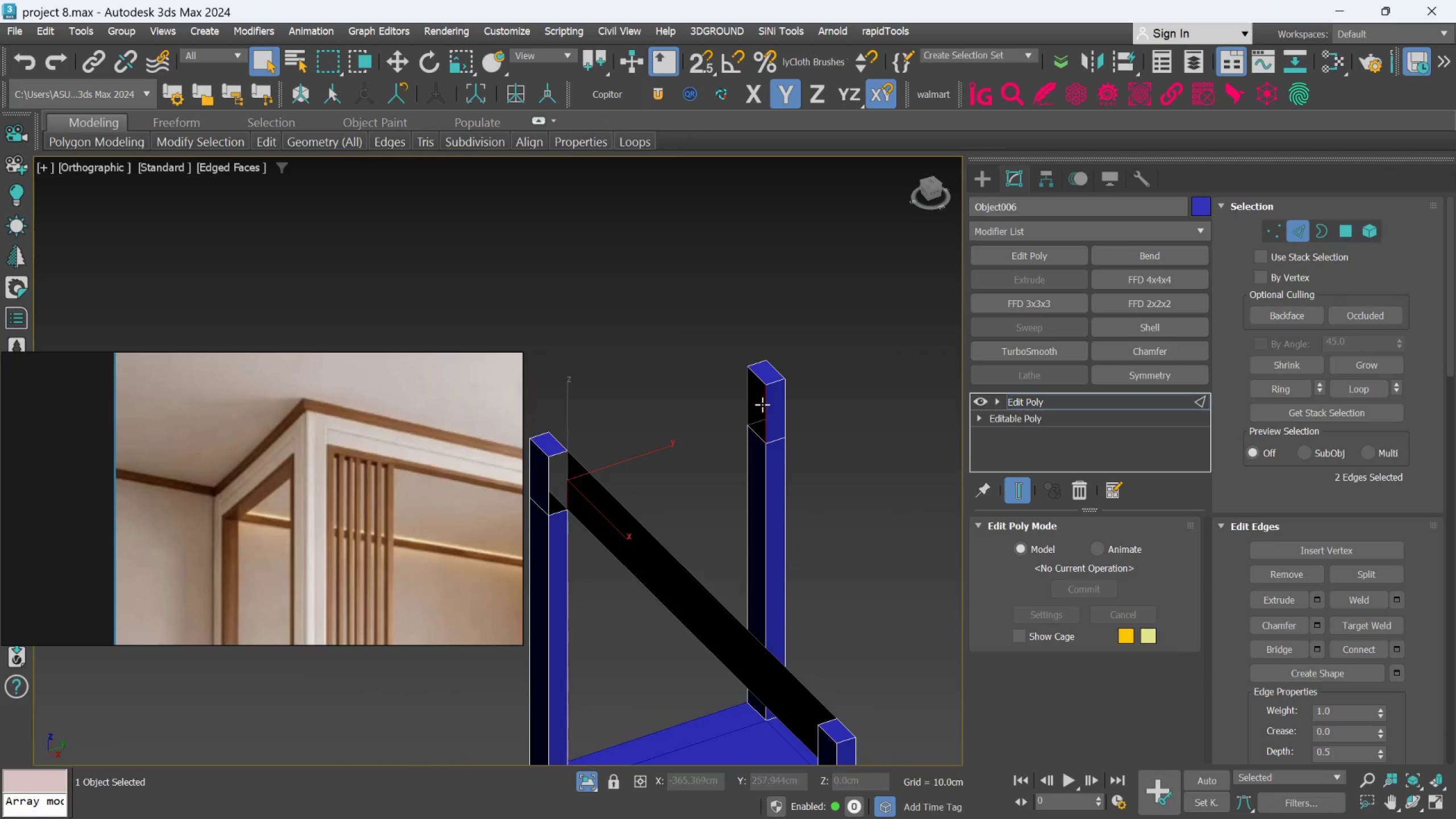 
hold_key(key=AltLeft, duration=0.86)
 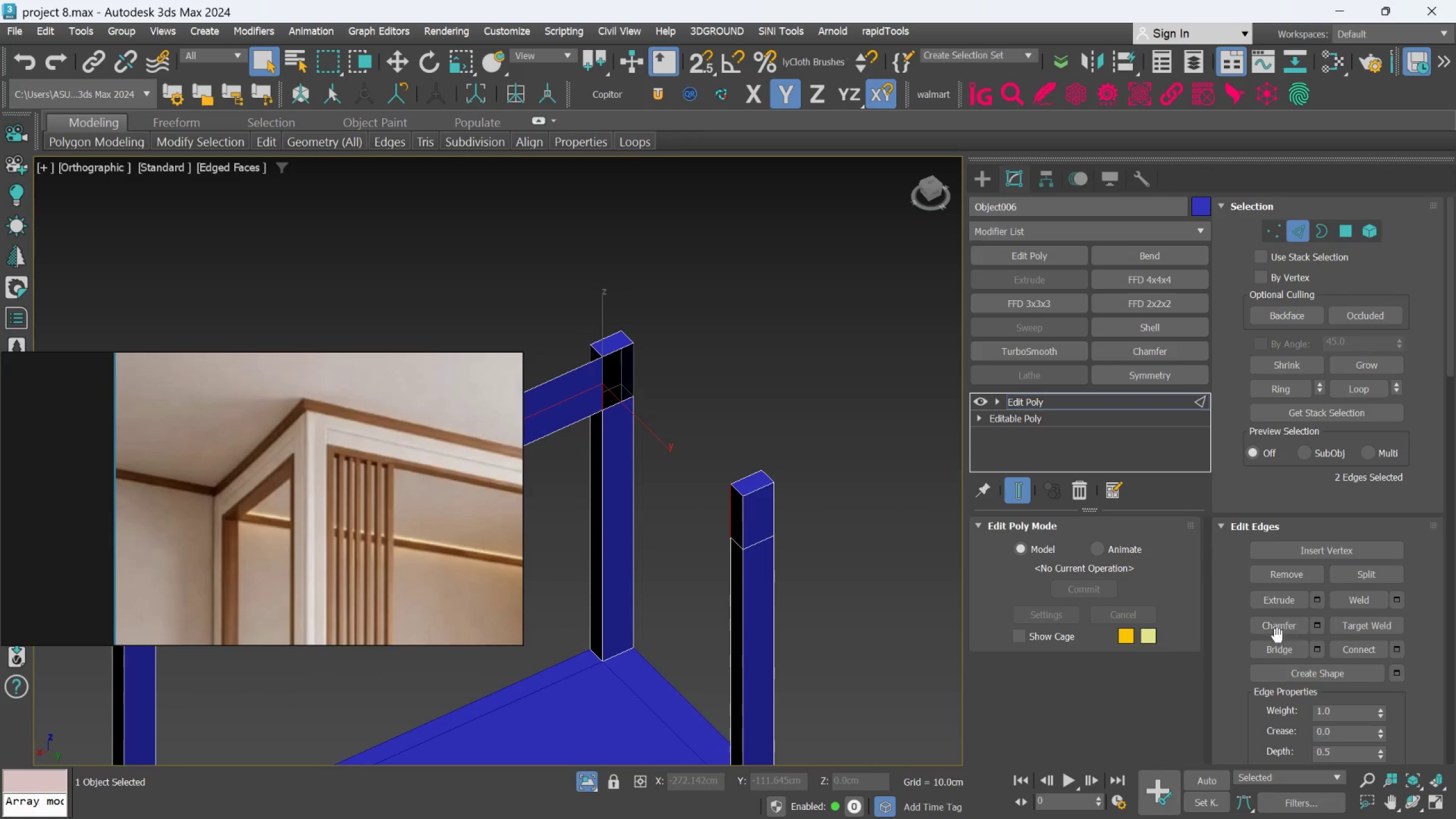 
left_click([1278, 646])
 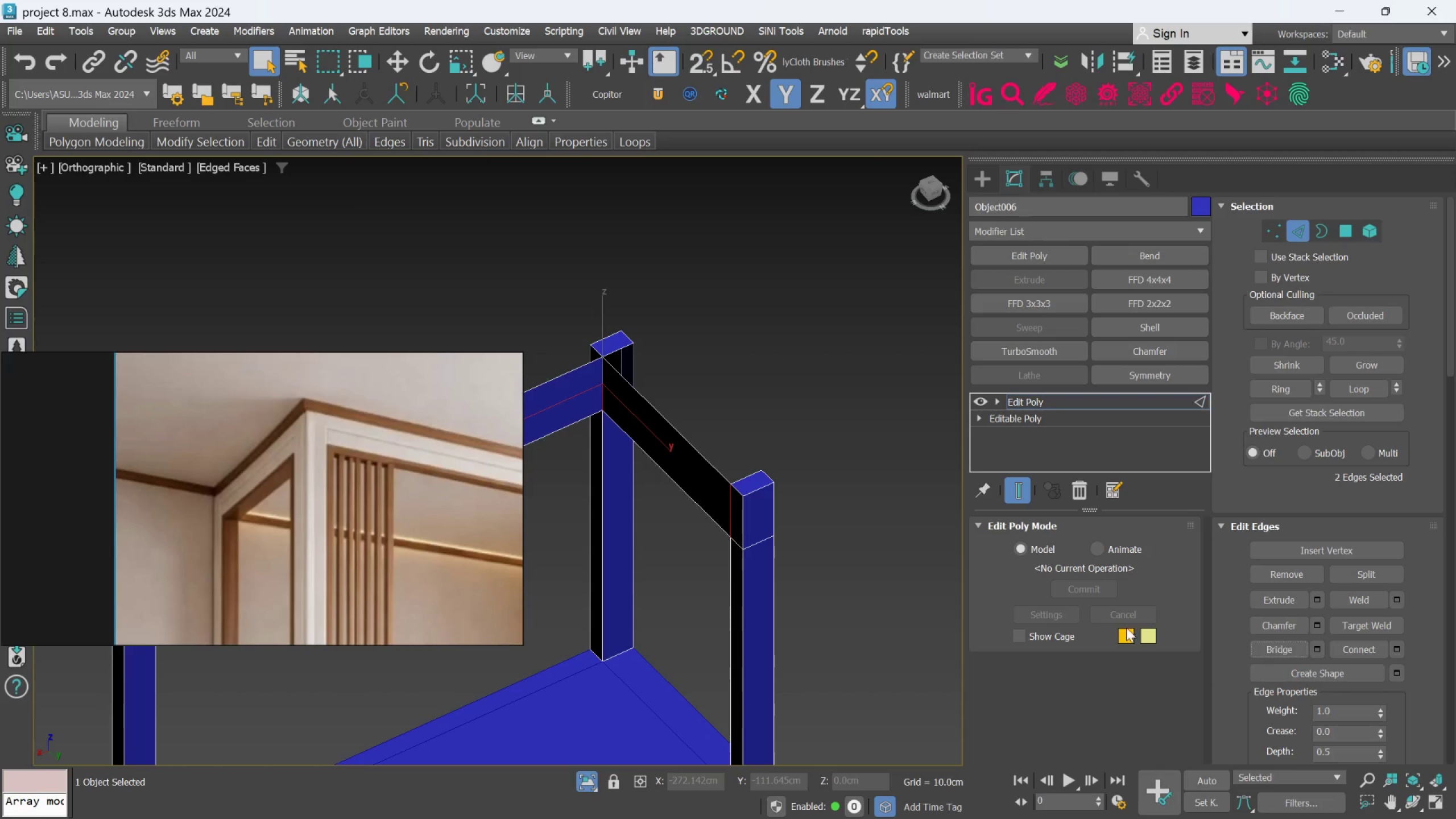 
hold_key(key=AltLeft, duration=0.77)
 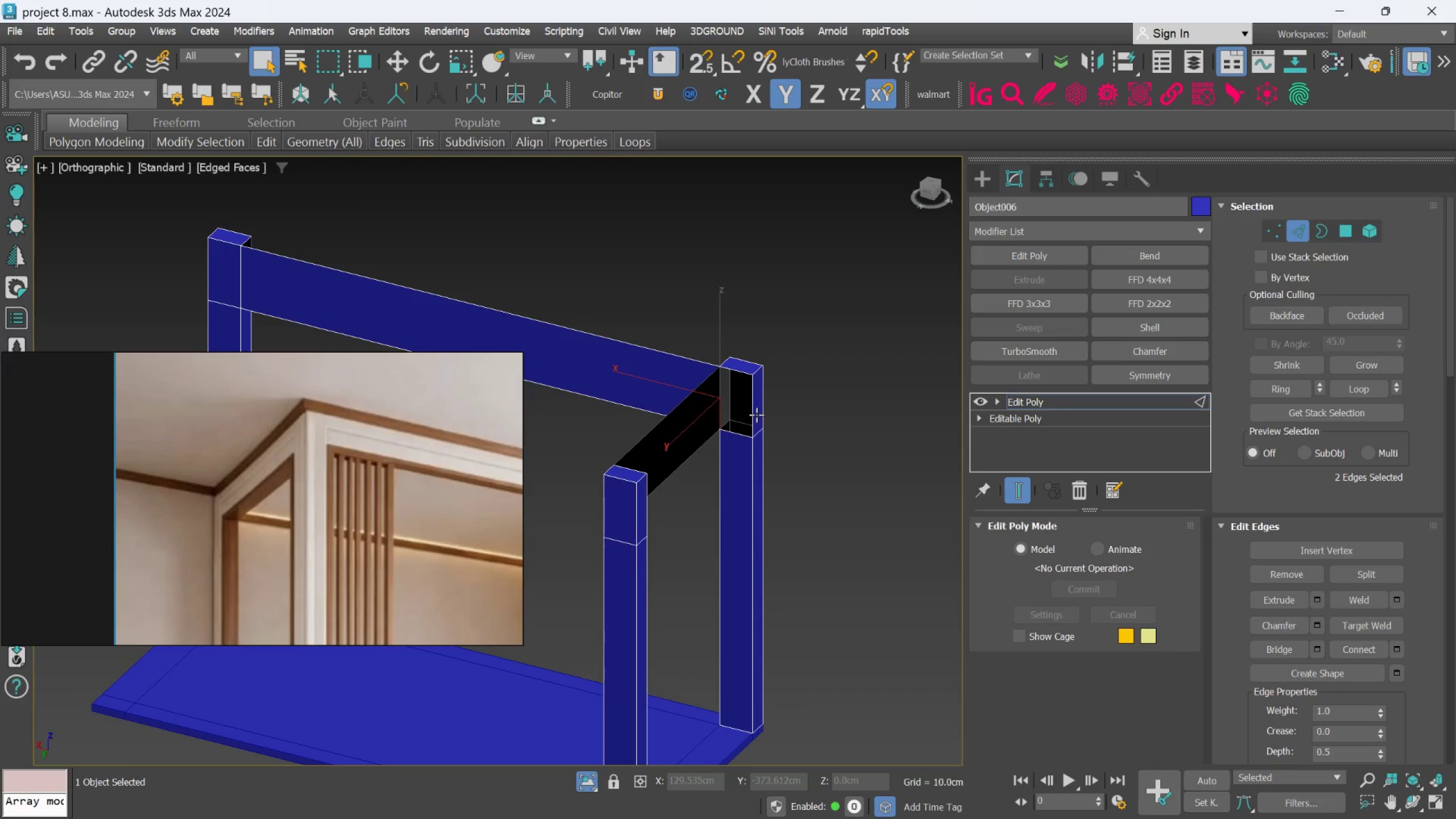 
left_click([756, 411])
 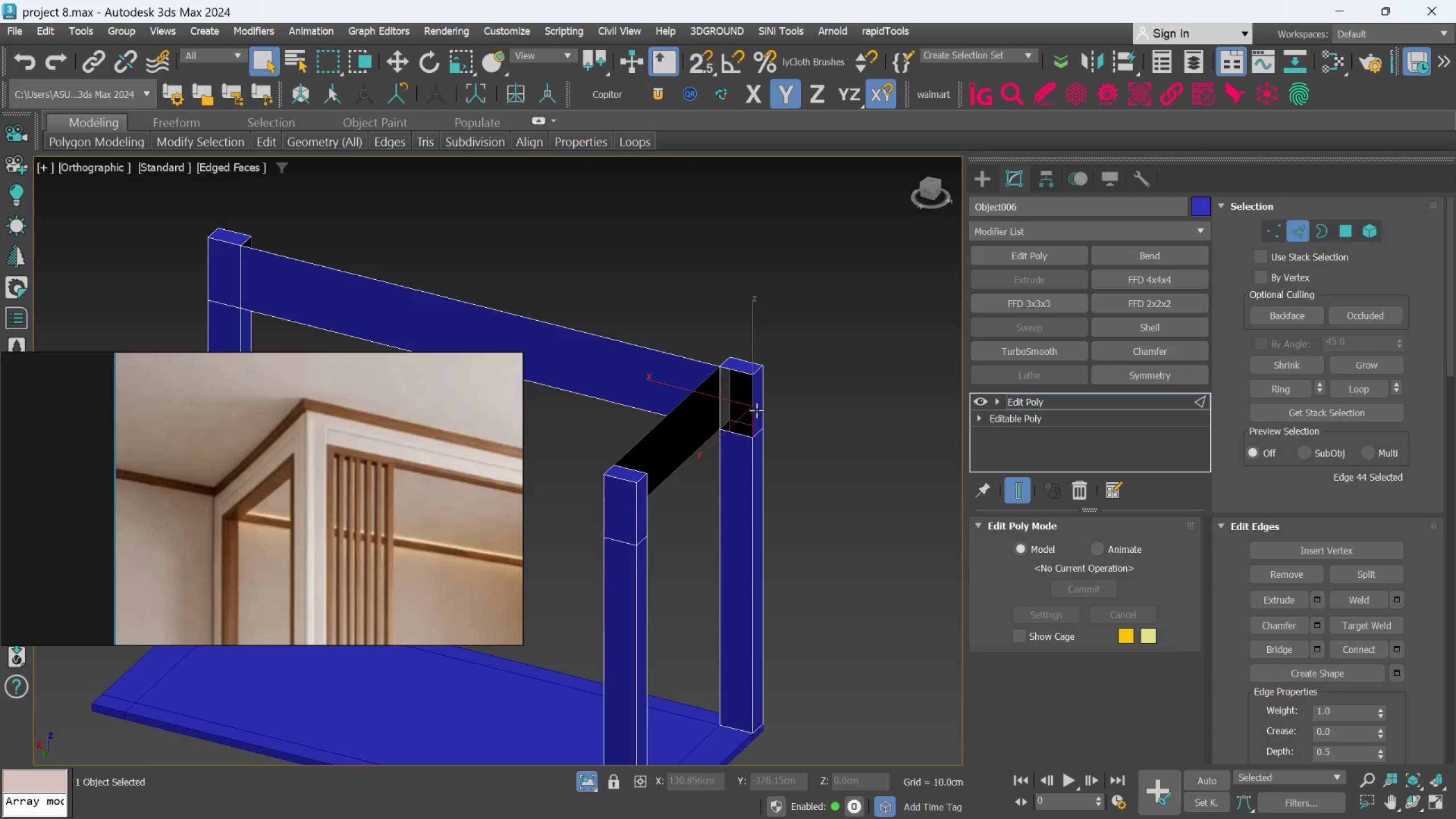 
hold_key(key=AltLeft, duration=0.69)
 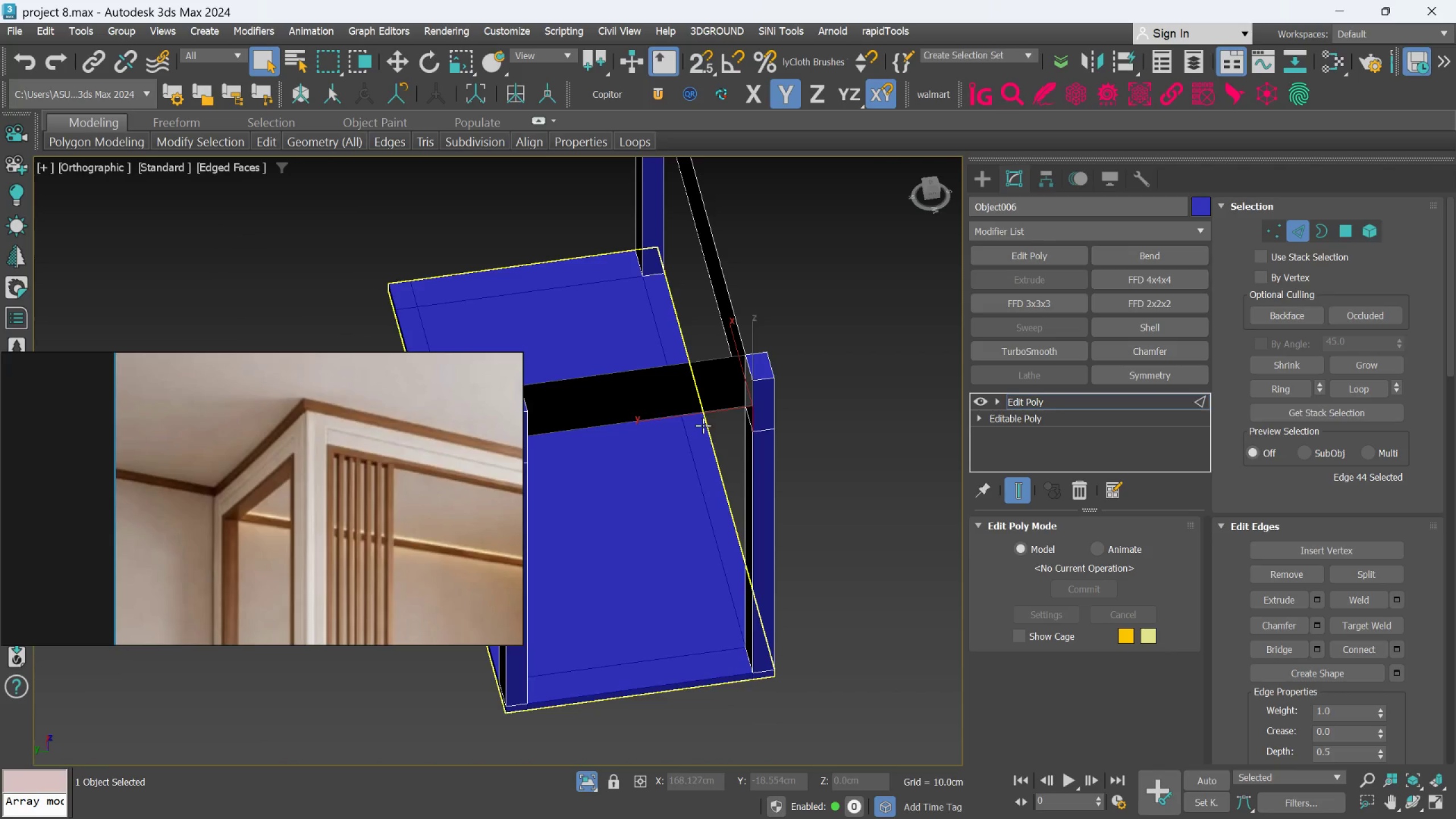 
hold_key(key=AltLeft, duration=0.31)
 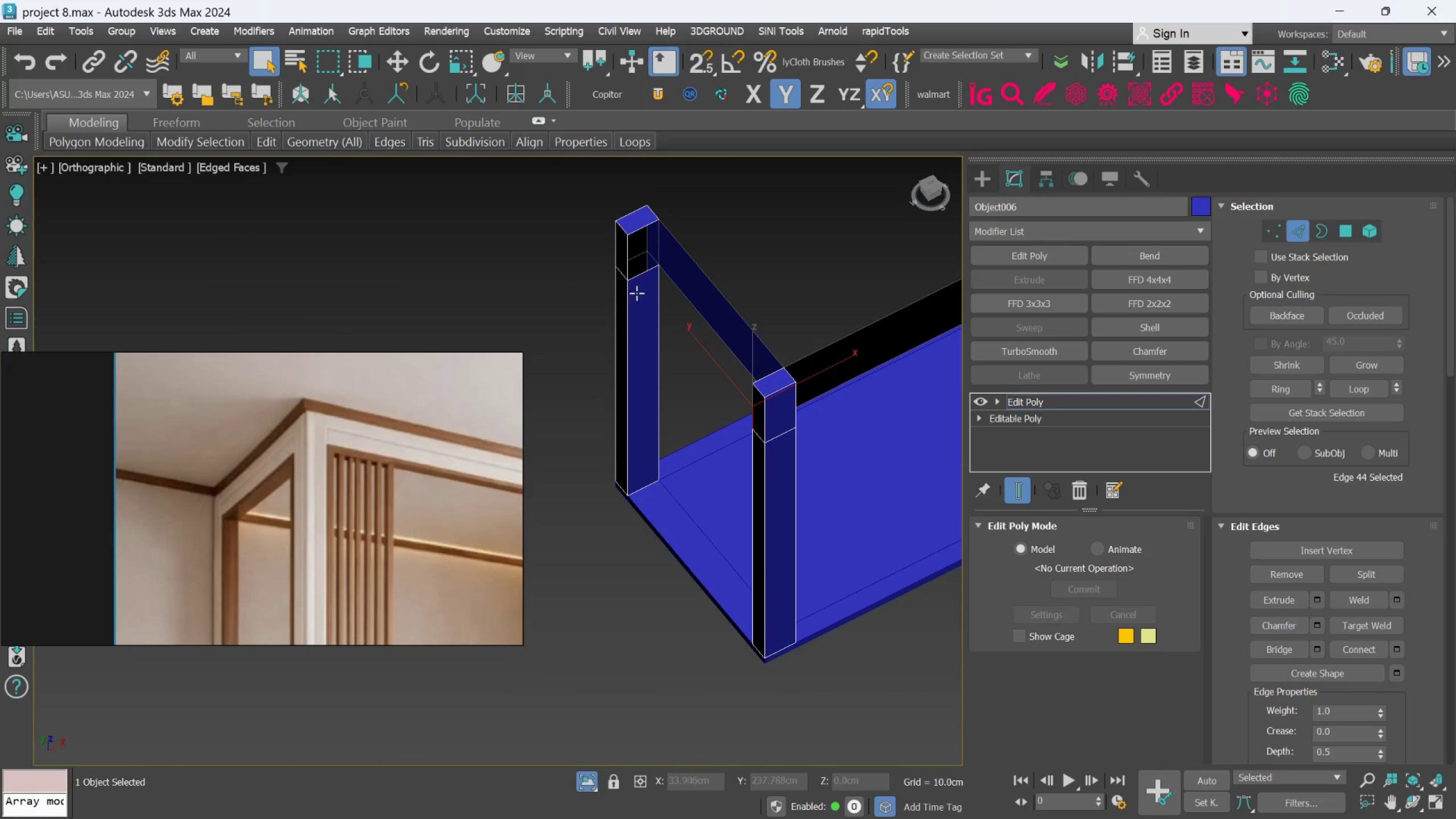 
hold_key(key=AltLeft, duration=0.46)
 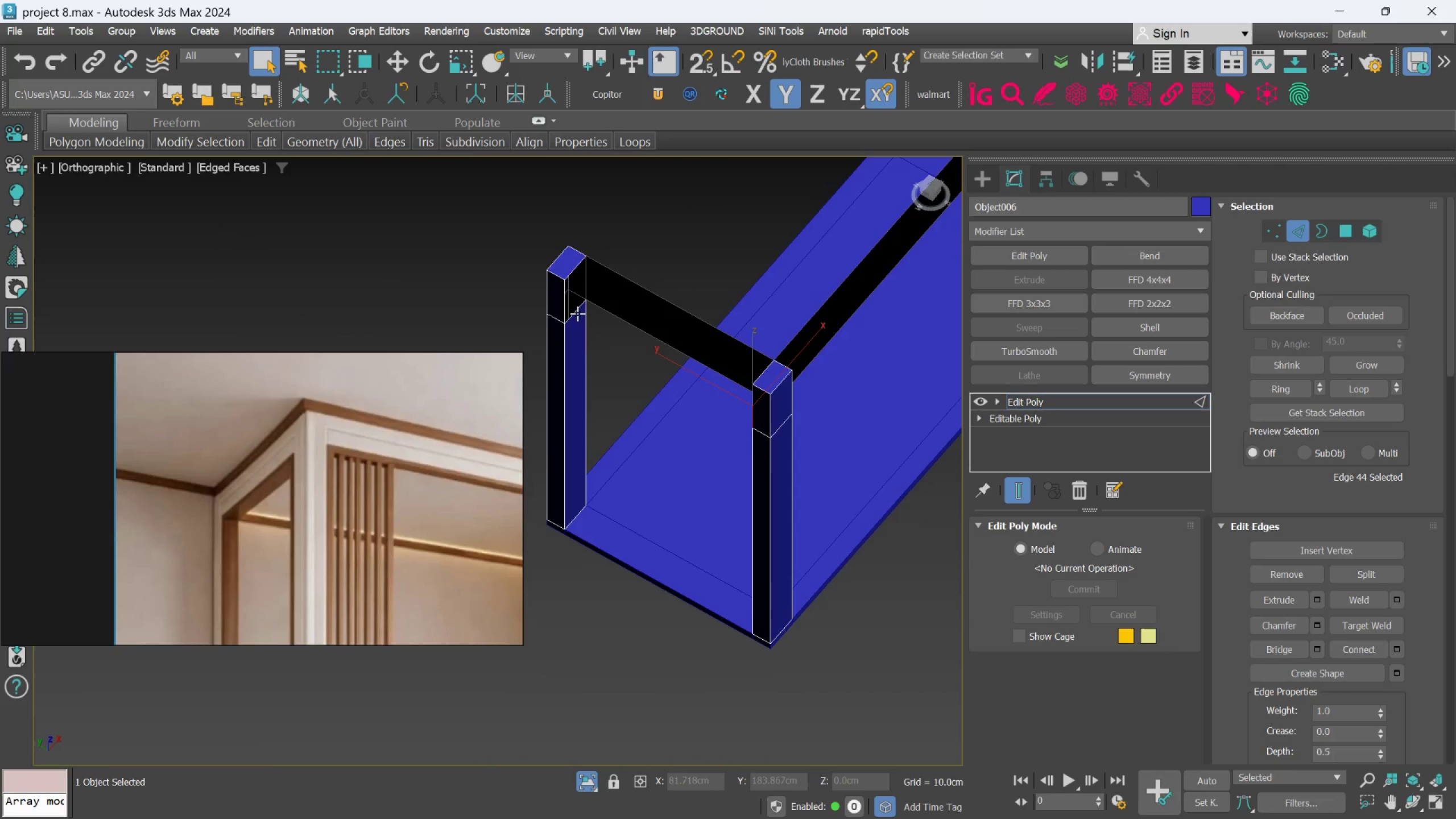 
left_click([577, 312])
 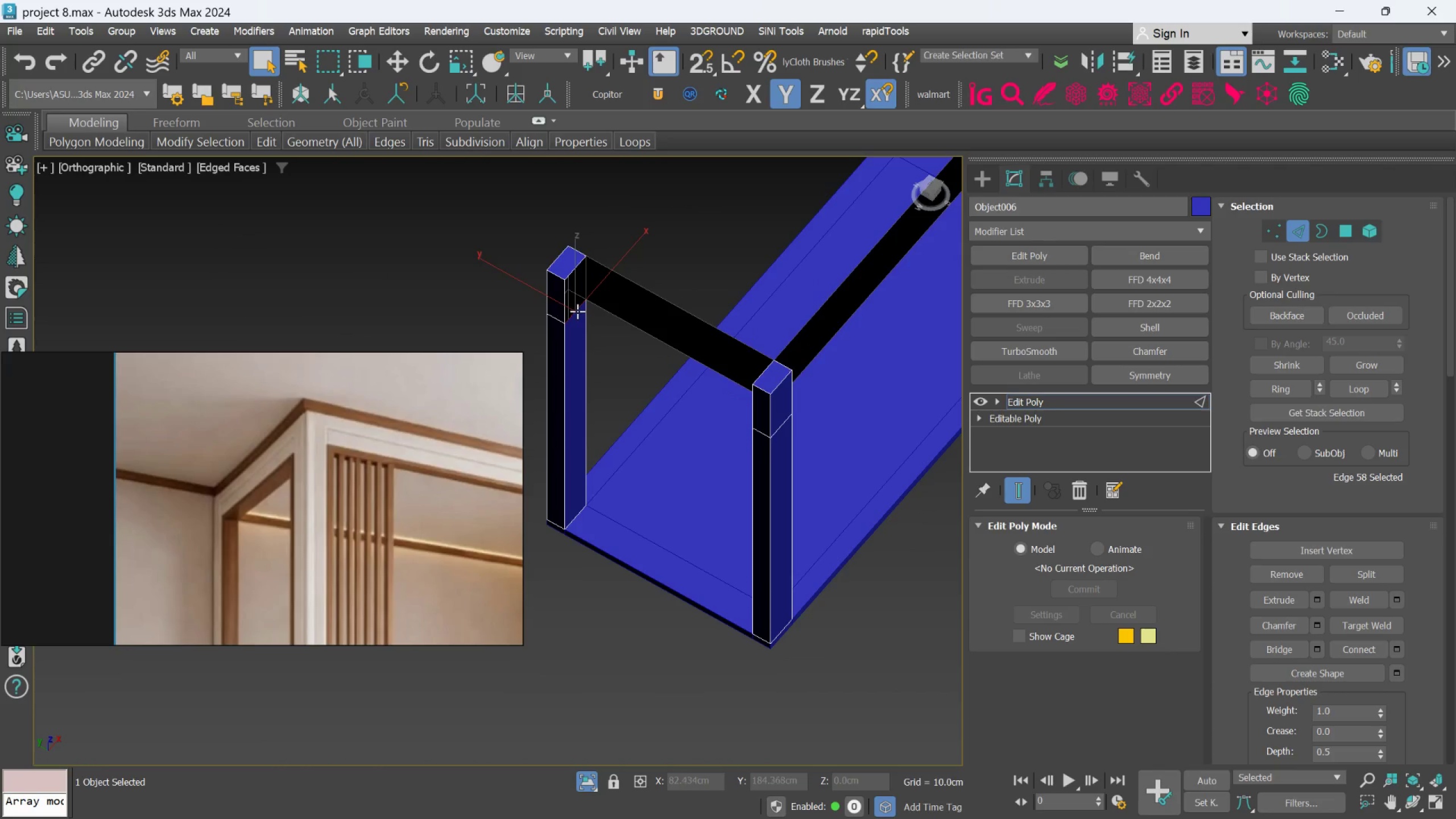 
hold_key(key=AltLeft, duration=0.74)
 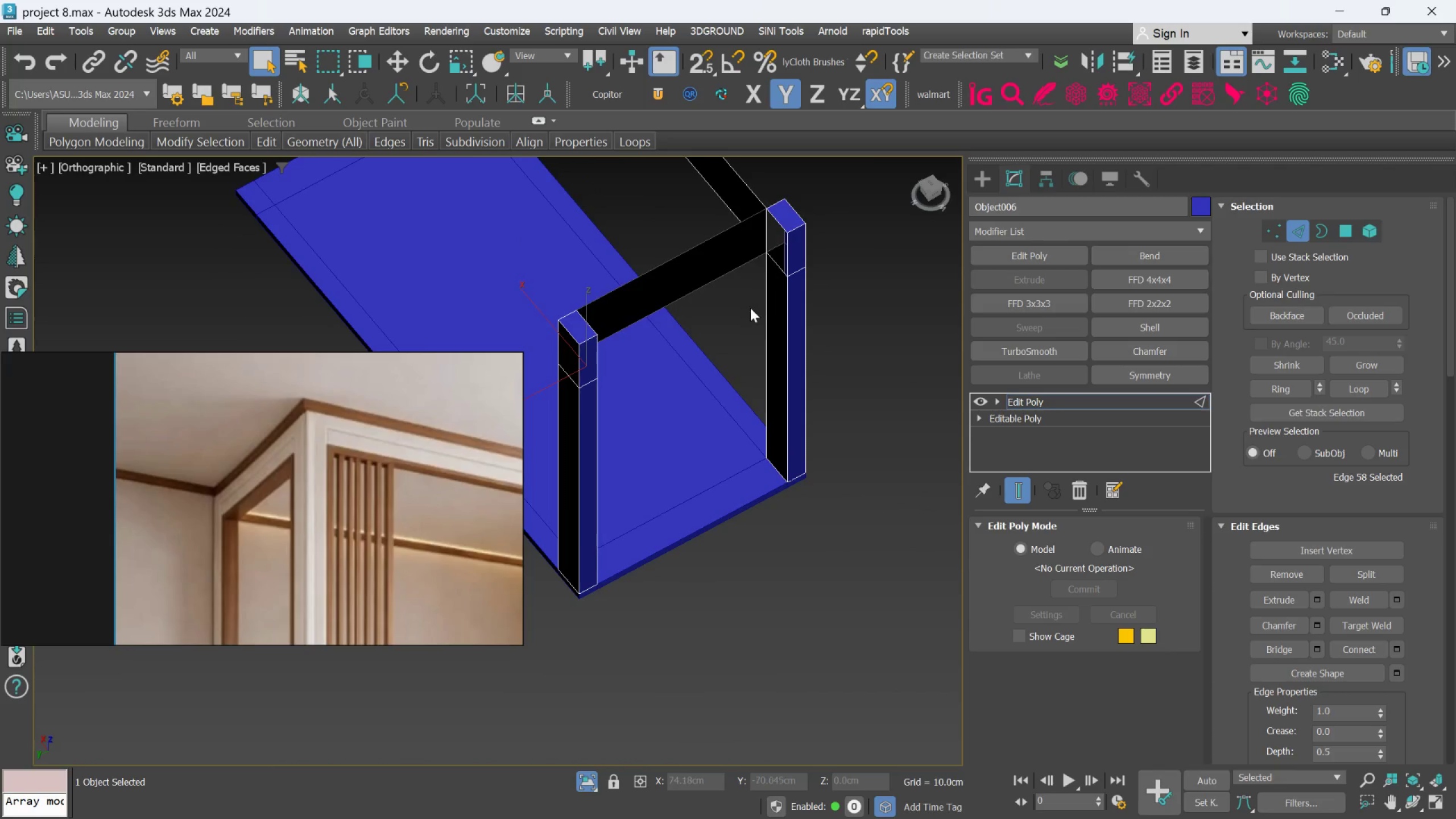 
hold_key(key=ControlLeft, duration=1.08)
left_click([775, 264])
 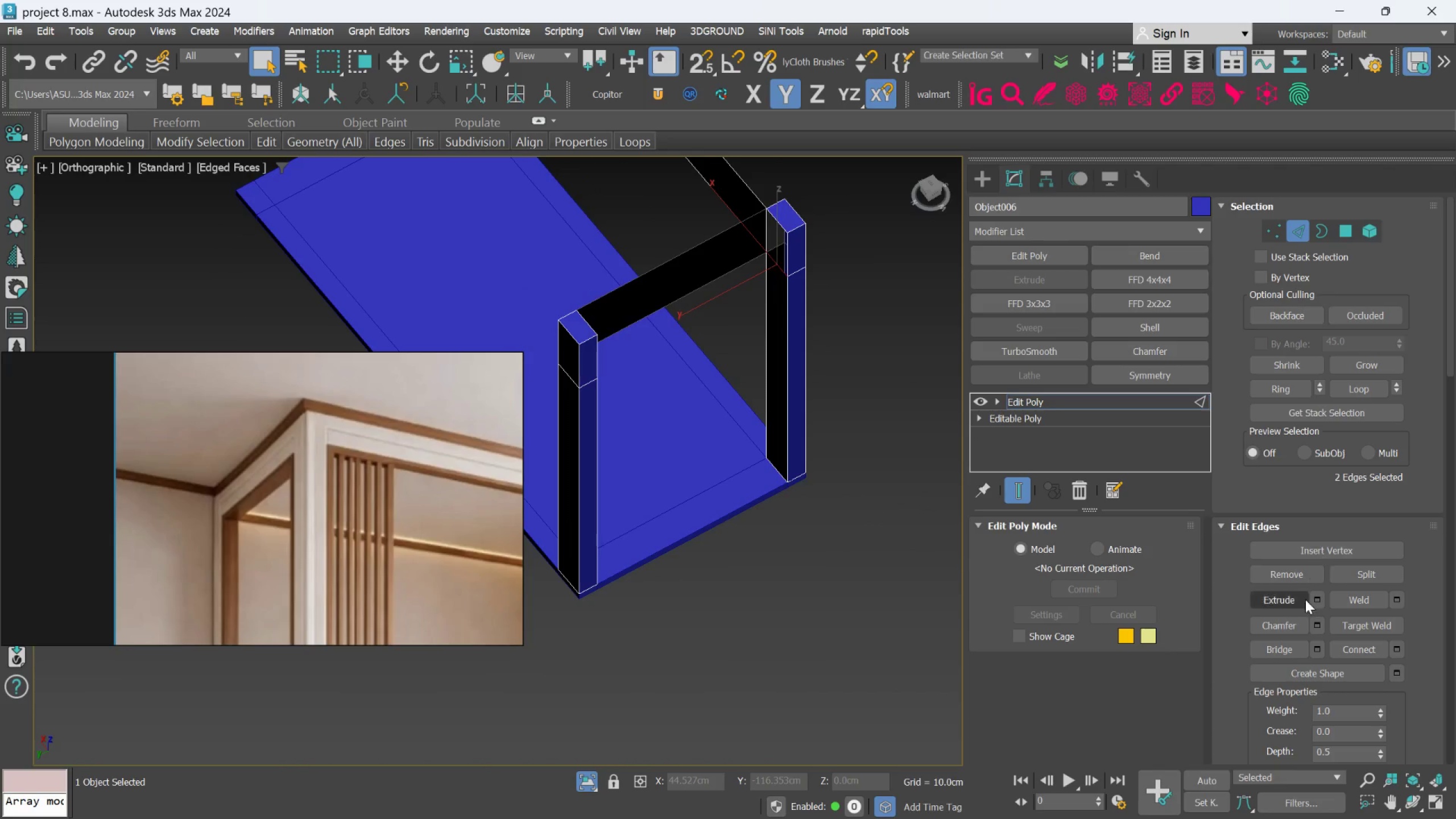 
left_click([1280, 657])
 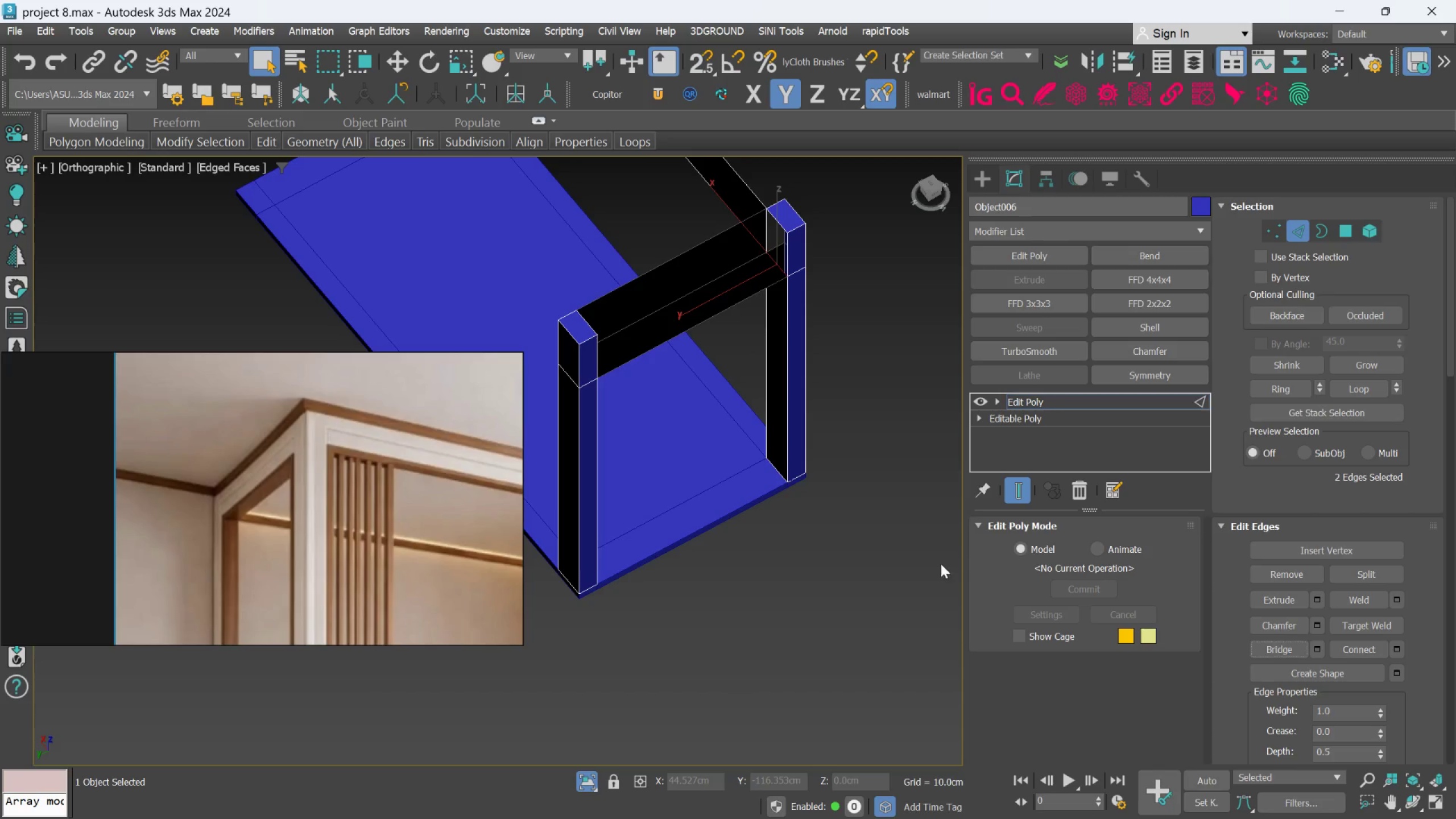 
hold_key(key=AltLeft, duration=0.54)
 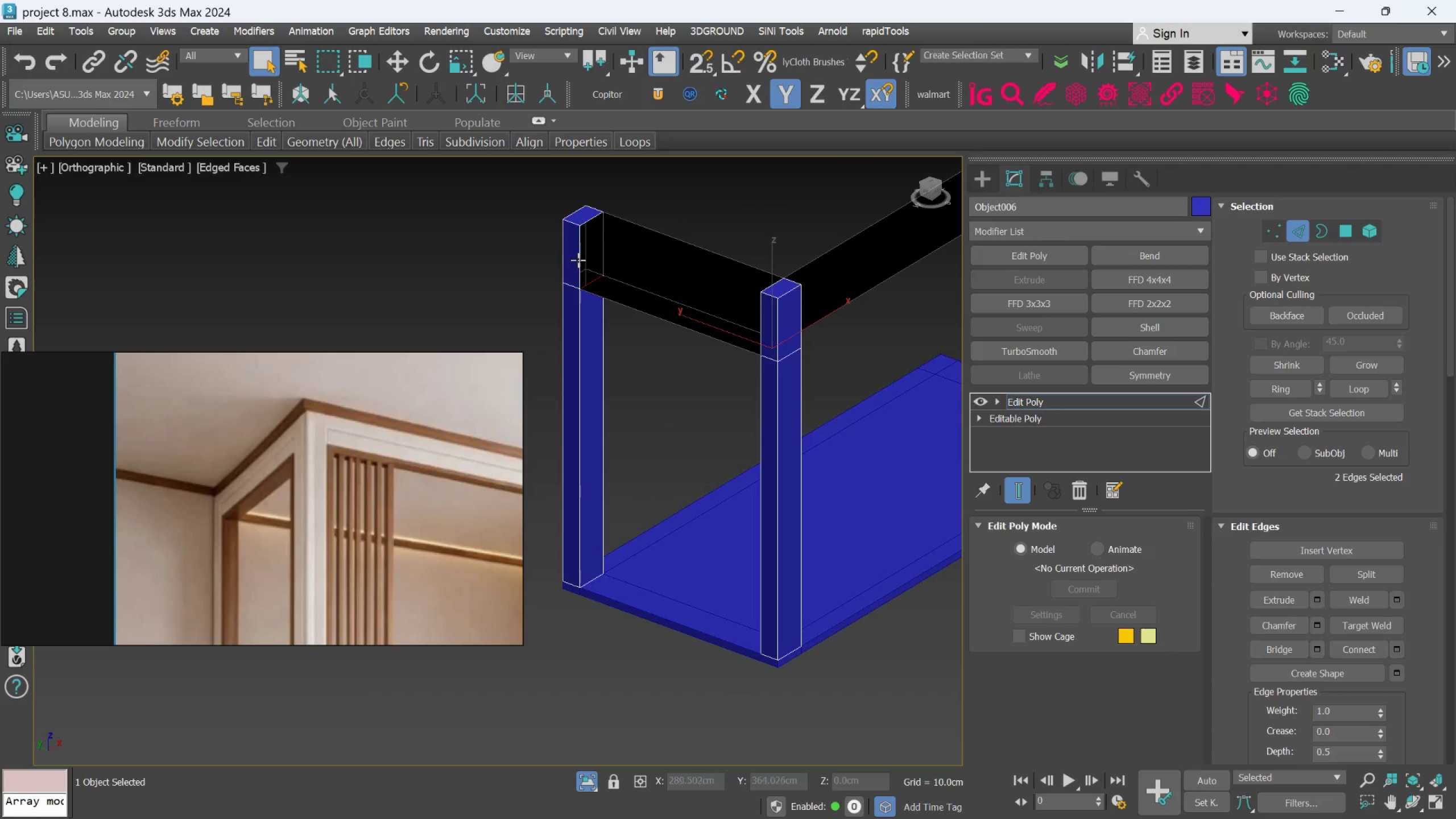 
left_click([579, 257])
 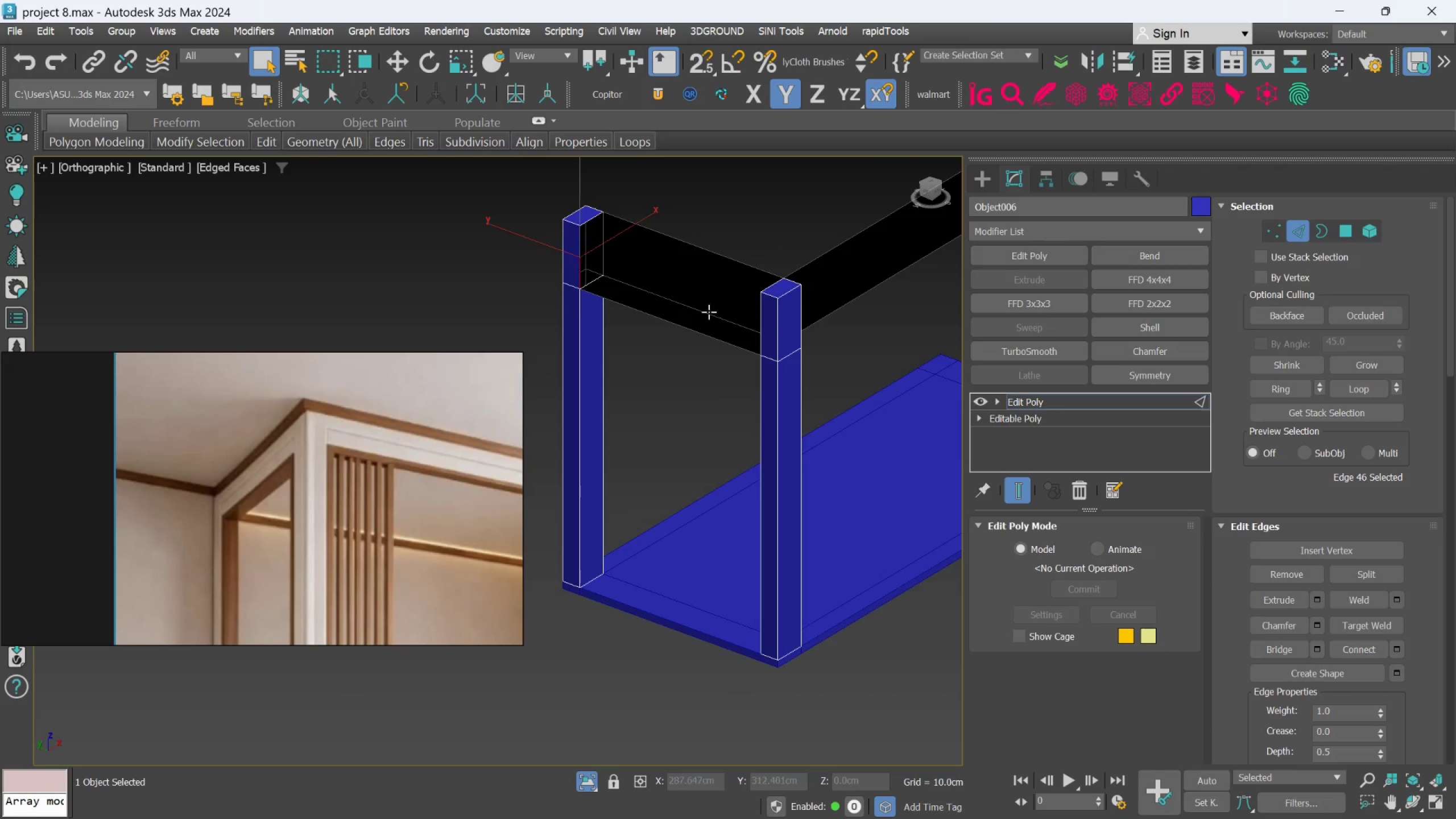 
hold_key(key=AltLeft, duration=0.54)
 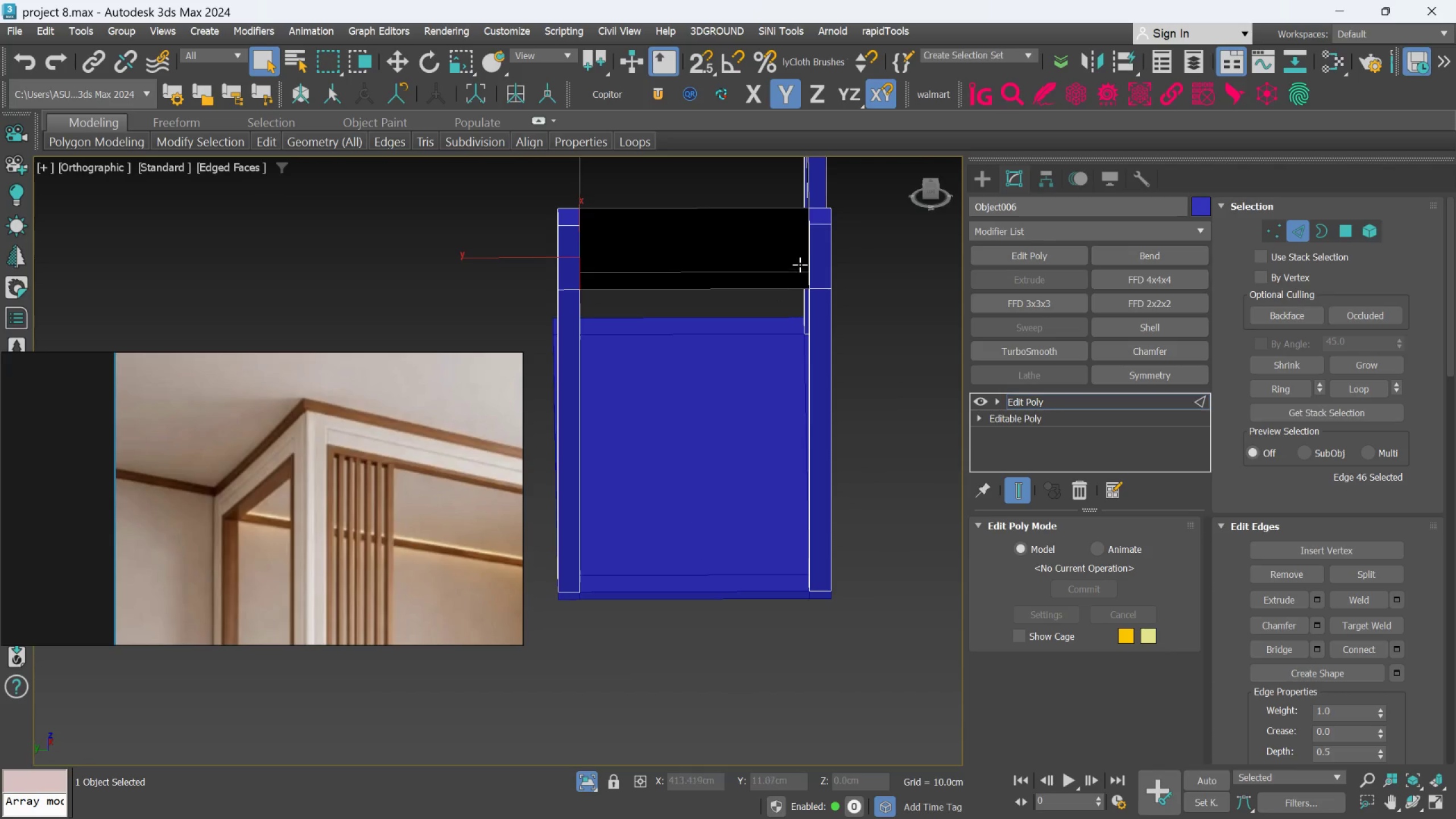 
hold_key(key=ControlLeft, duration=0.66)
left_click([809, 257])
 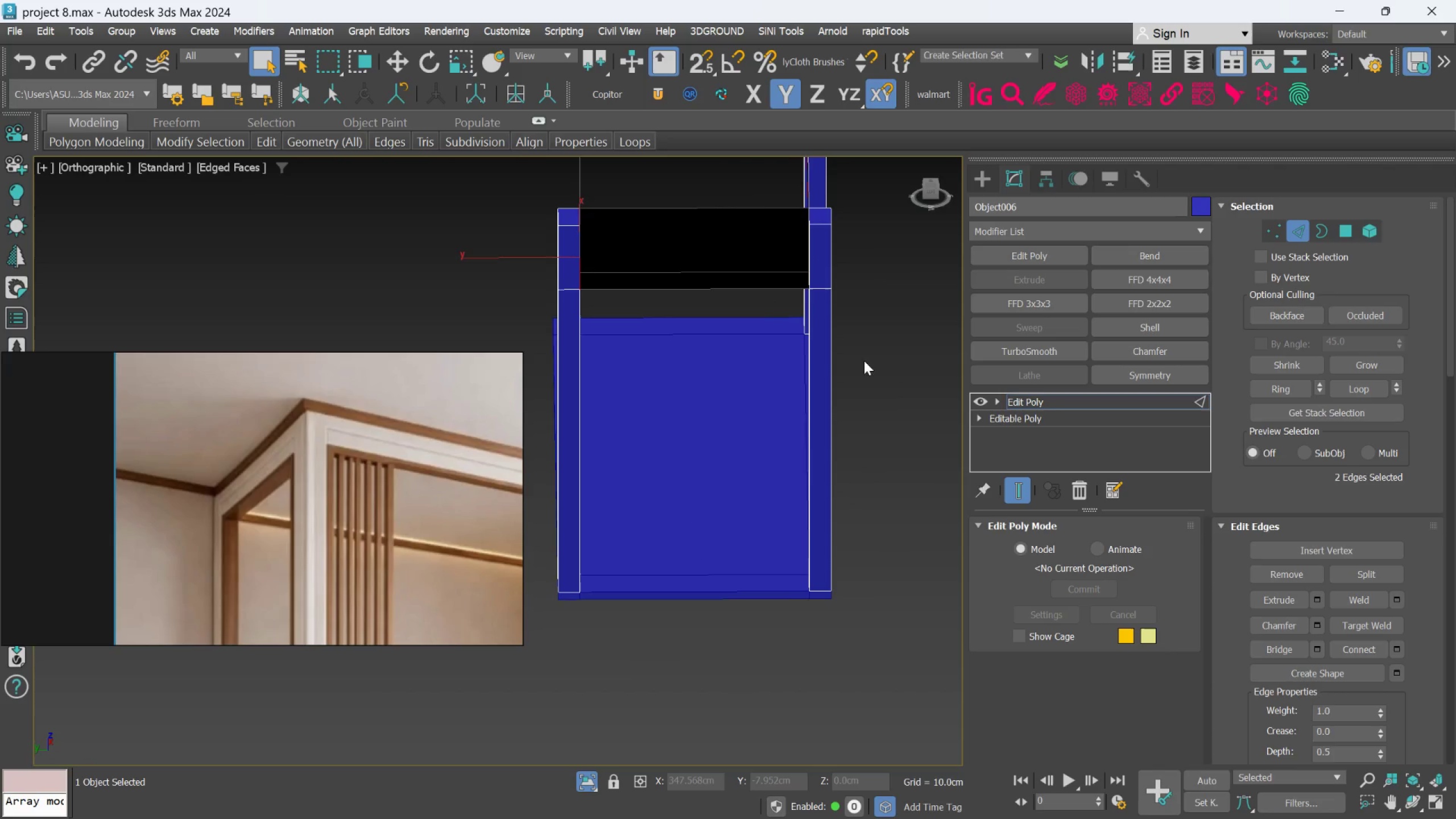 
hold_key(key=AltLeft, duration=0.43)
 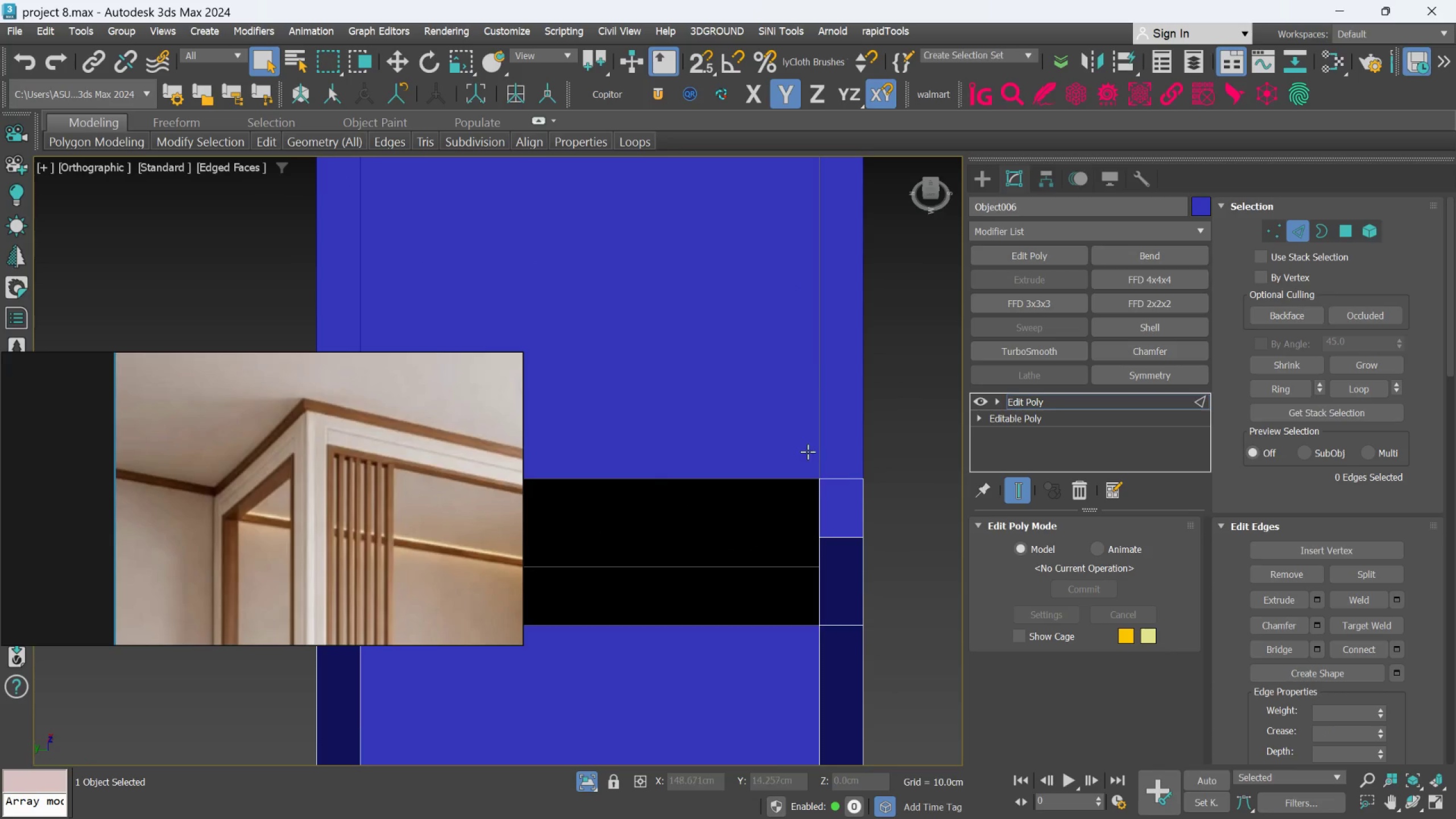 
scroll: coordinate [794, 237], scroll_direction: up, amount: 2.0
 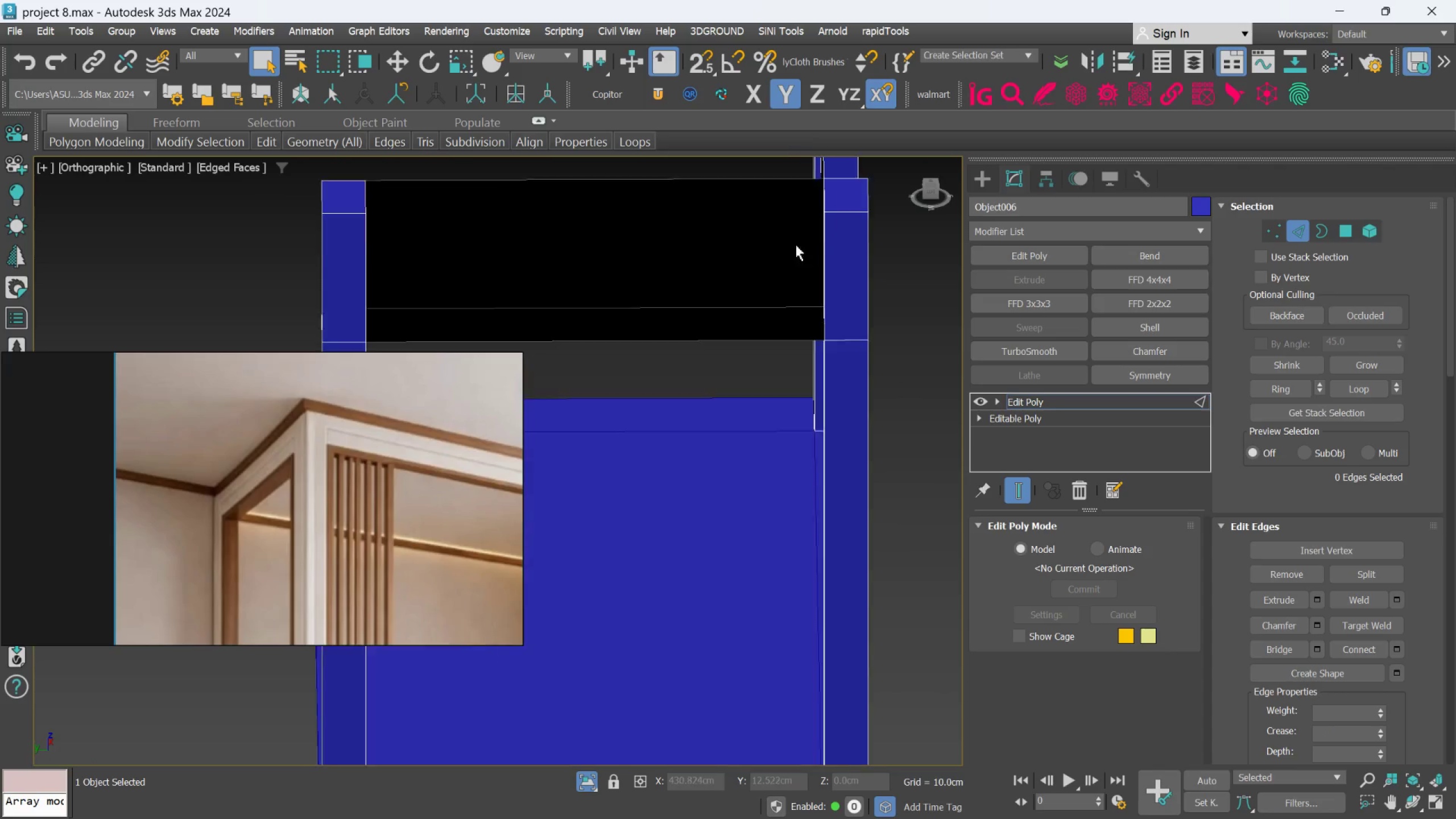 
scroll: coordinate [813, 491], scroll_direction: down, amount: 1.0
 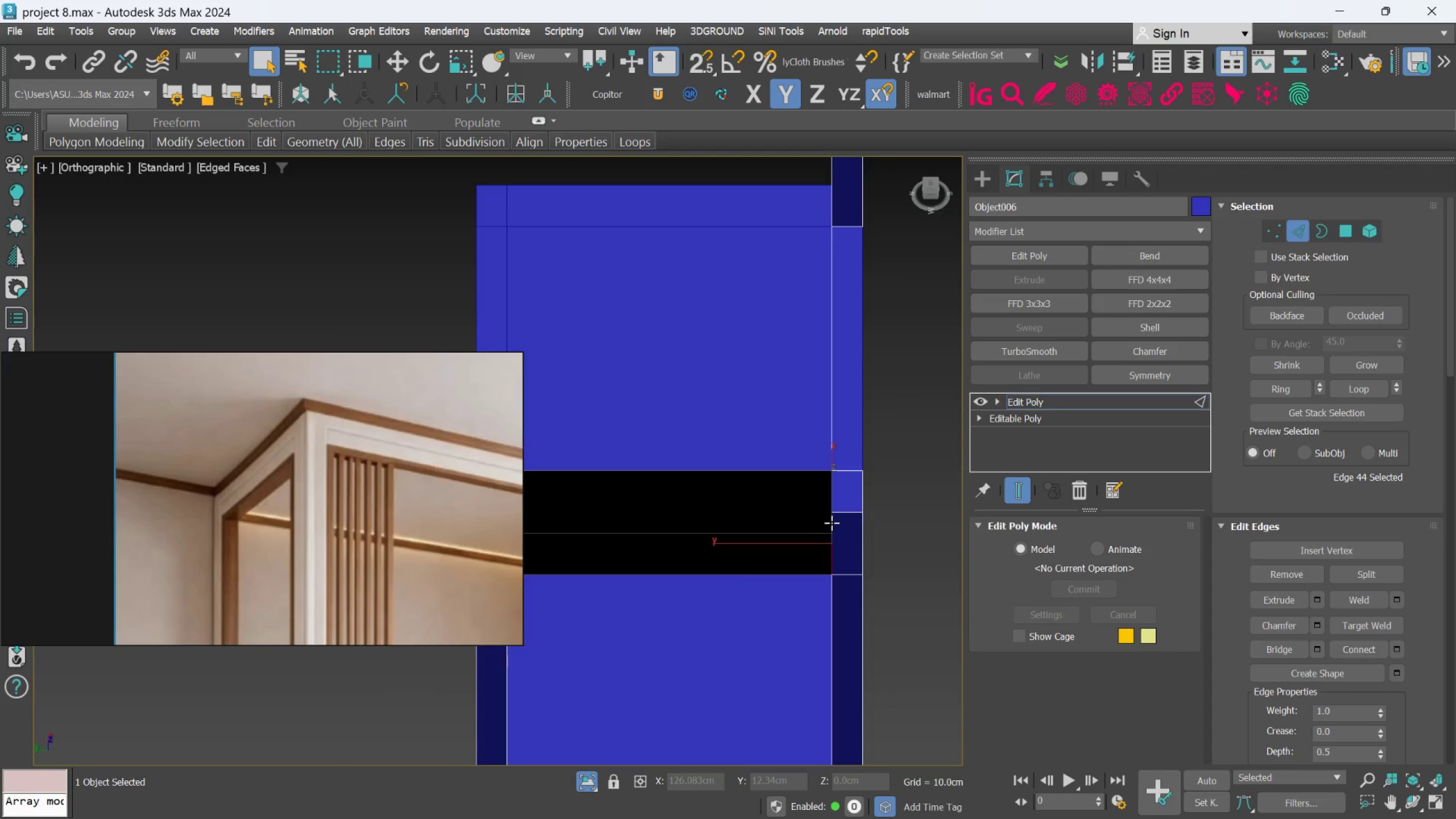 
hold_key(key=ControlLeft, duration=1.44)
left_click([592, 541])
 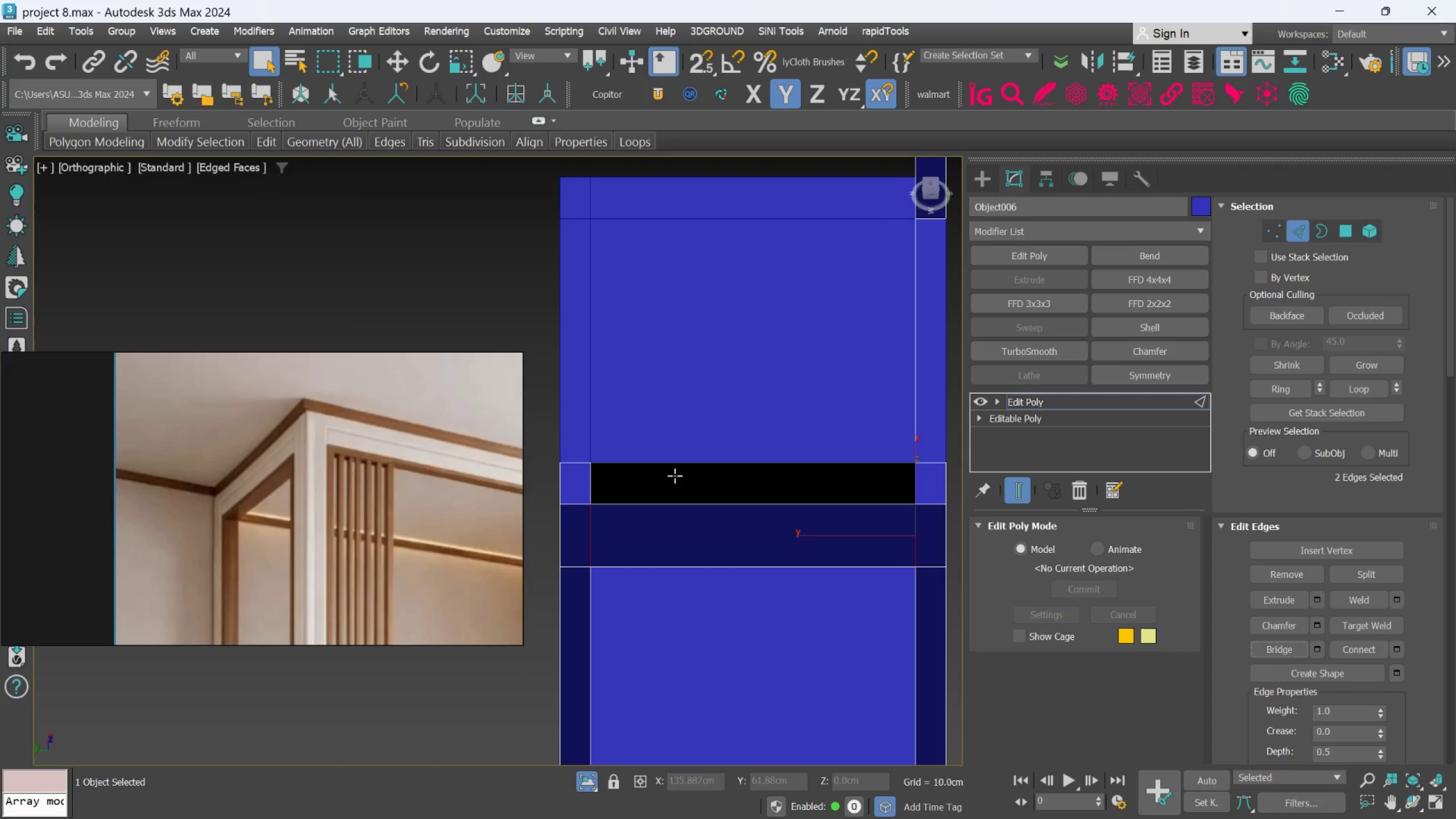 
left_click([587, 477])
 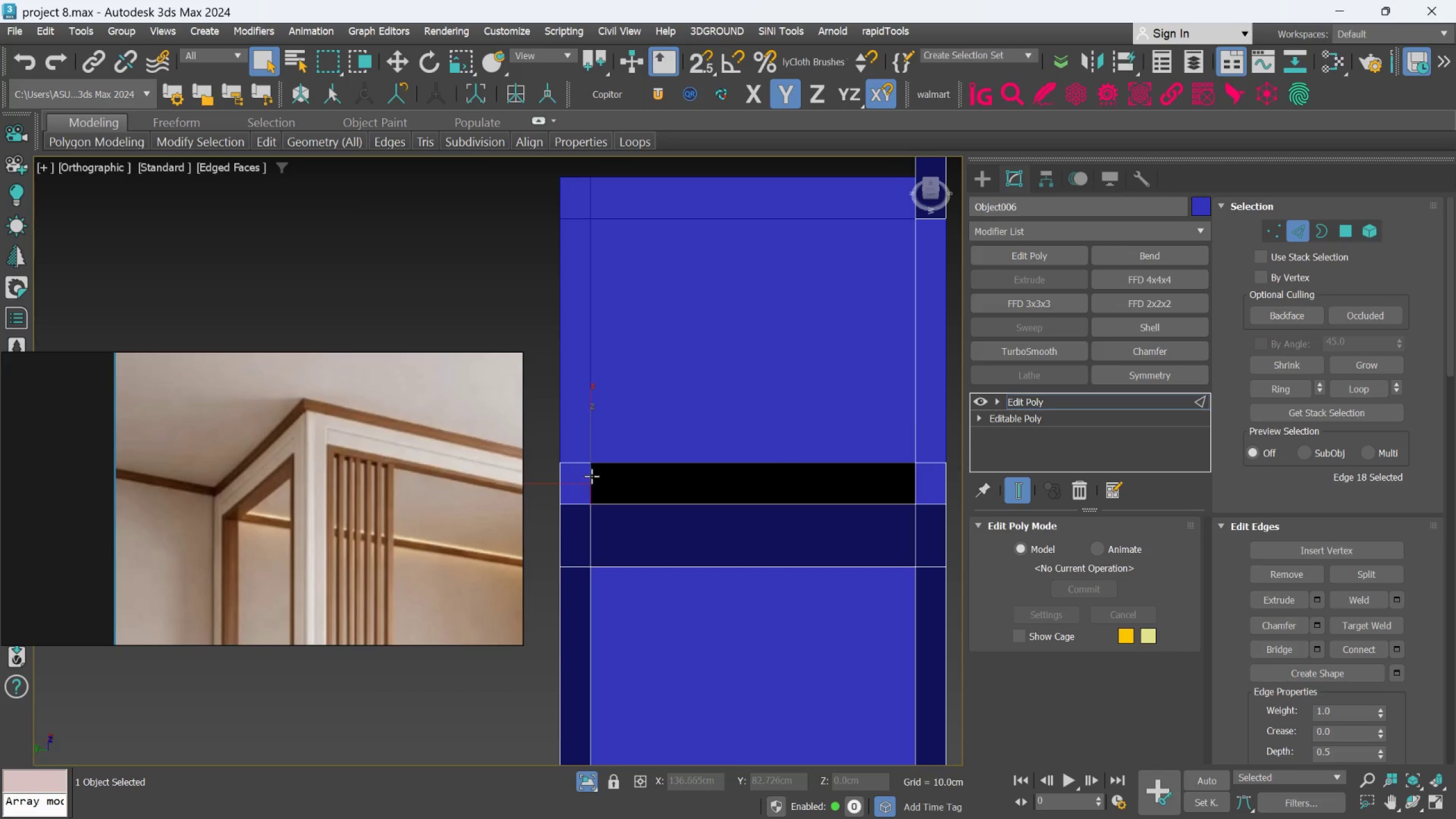 
hold_key(key=ControlLeft, duration=1.45)
left_click([910, 474])
 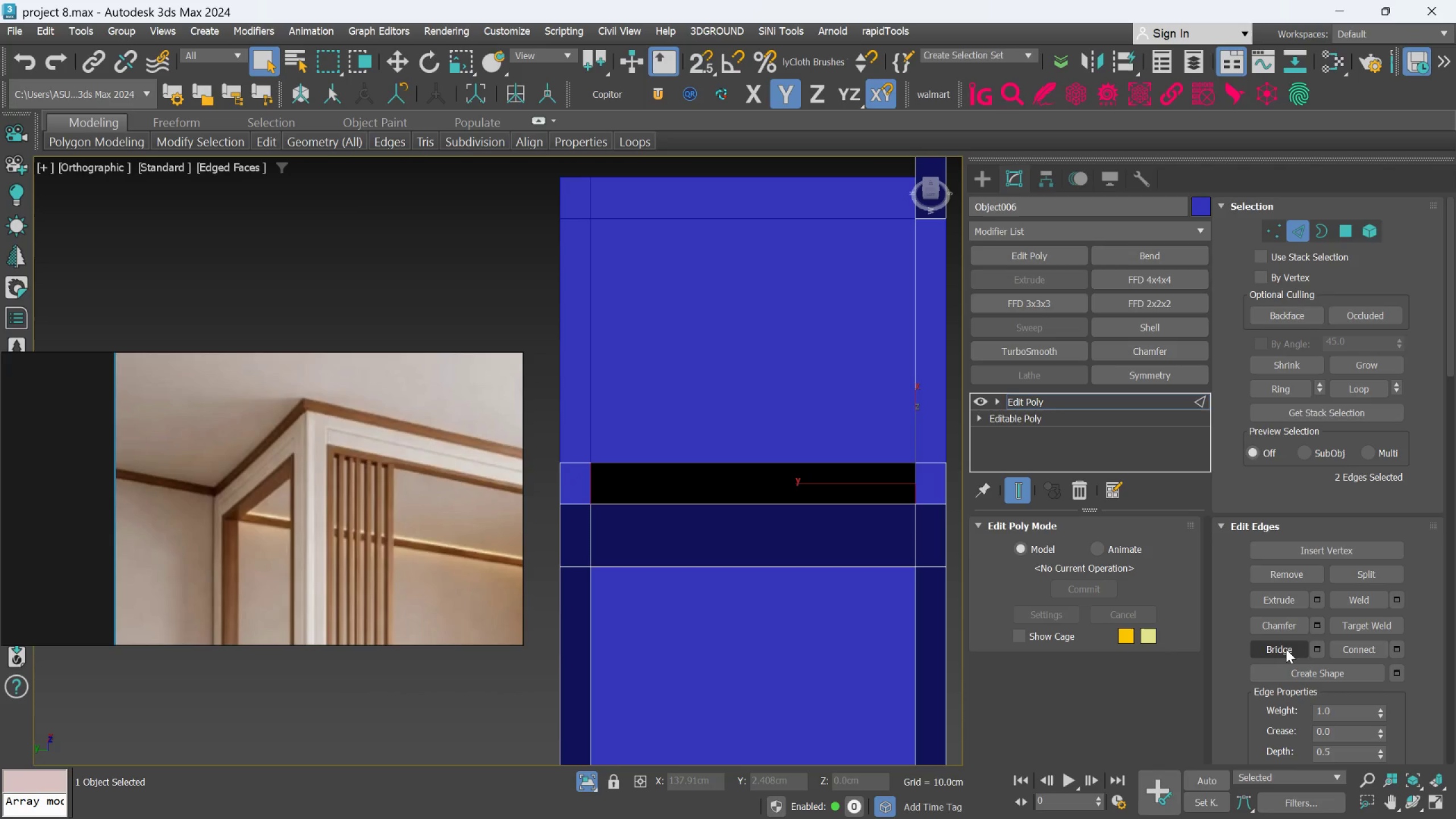 
left_click([1286, 649])
 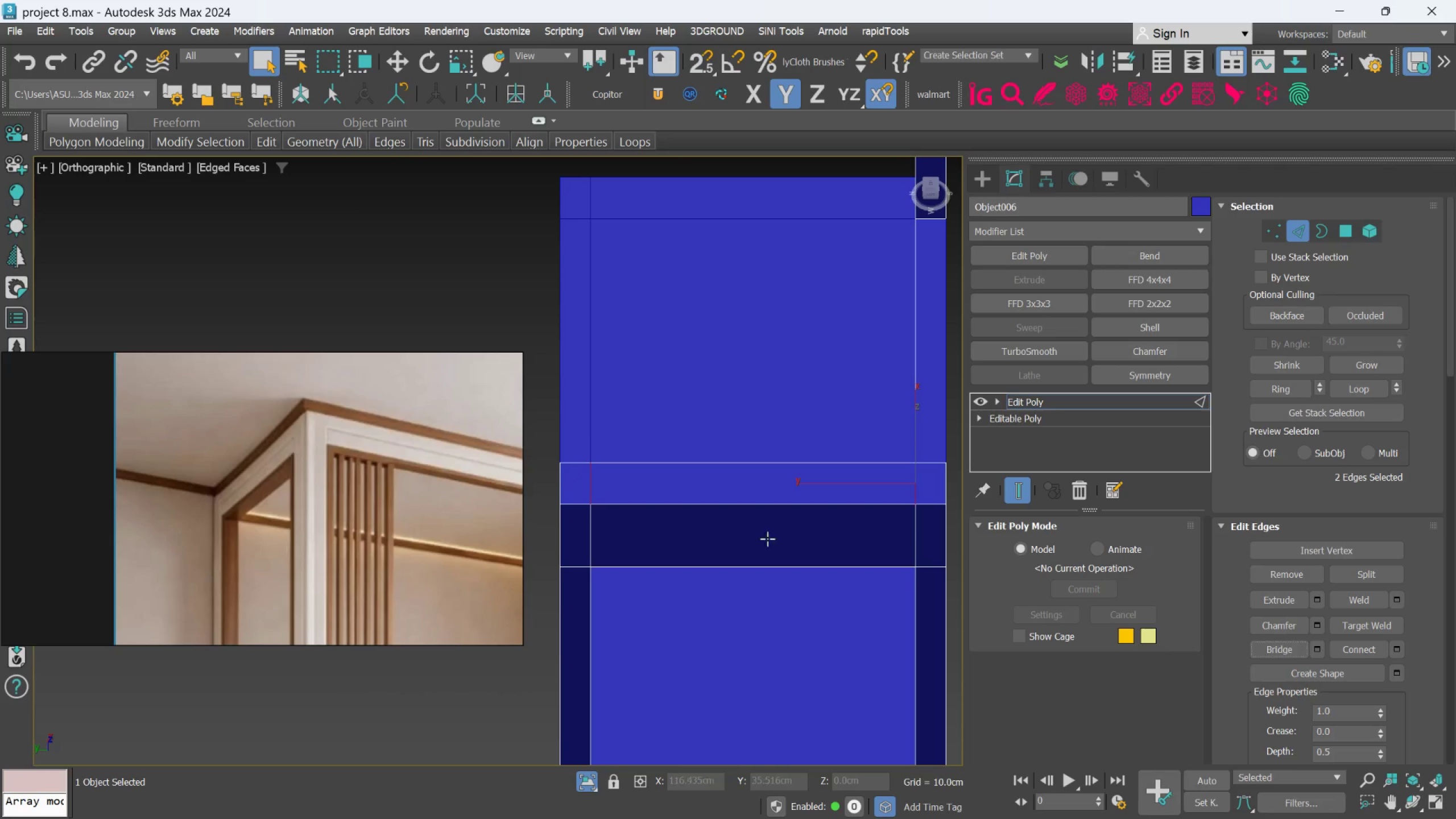 
hold_key(key=AltLeft, duration=0.52)
 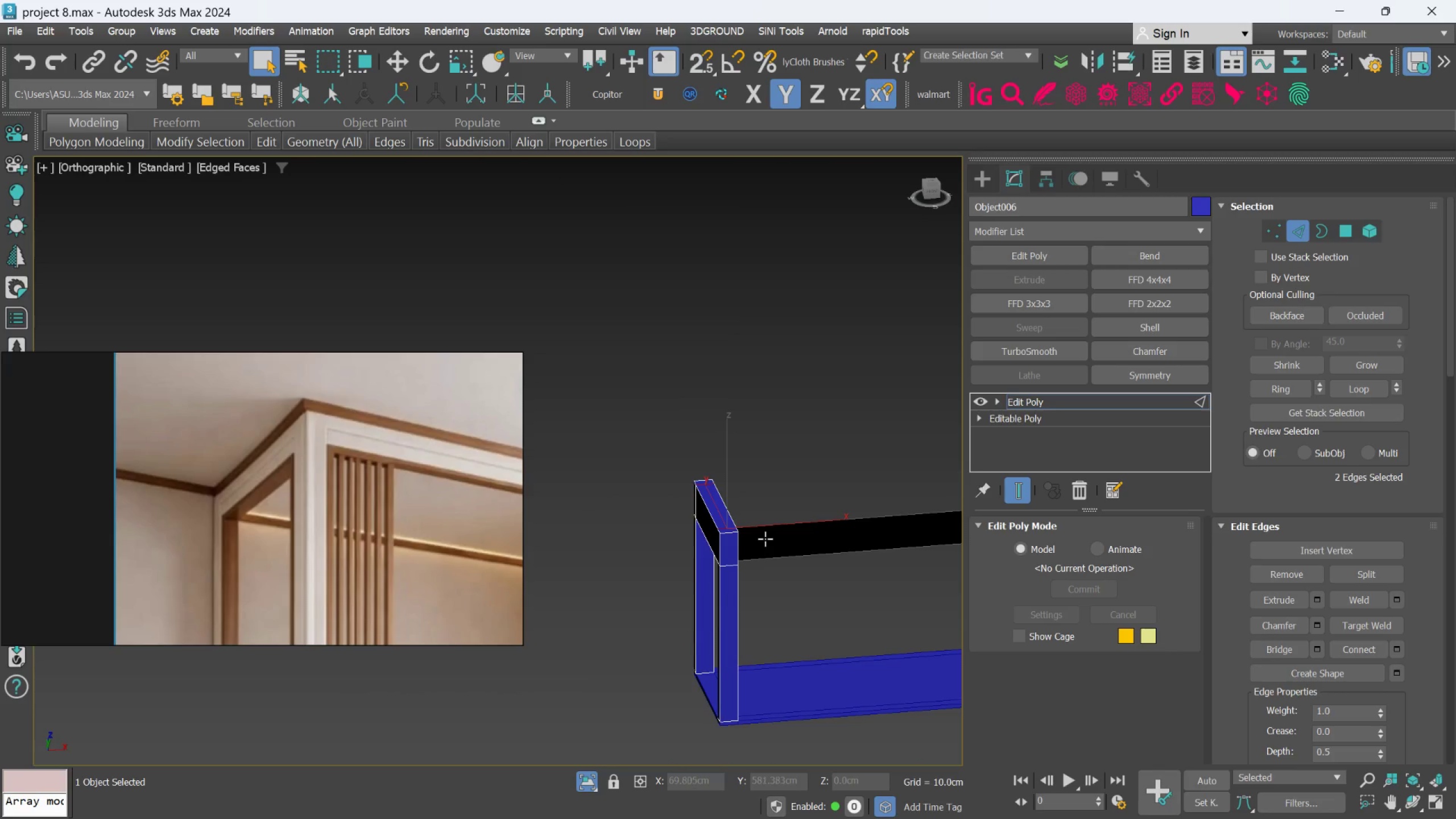 
scroll: coordinate [696, 519], scroll_direction: down, amount: 3.0
 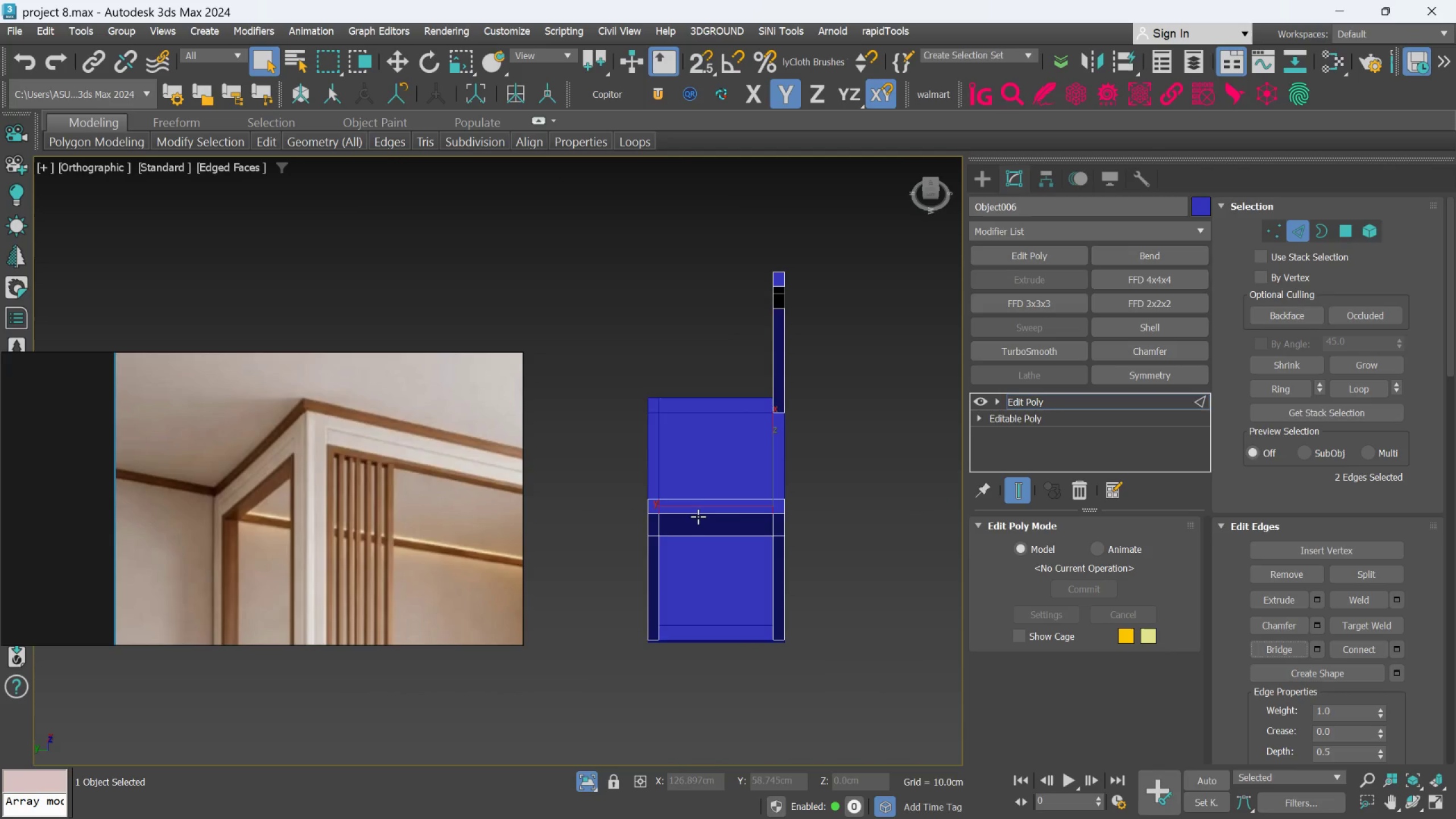 
hold_key(key=AltLeft, duration=0.63)
 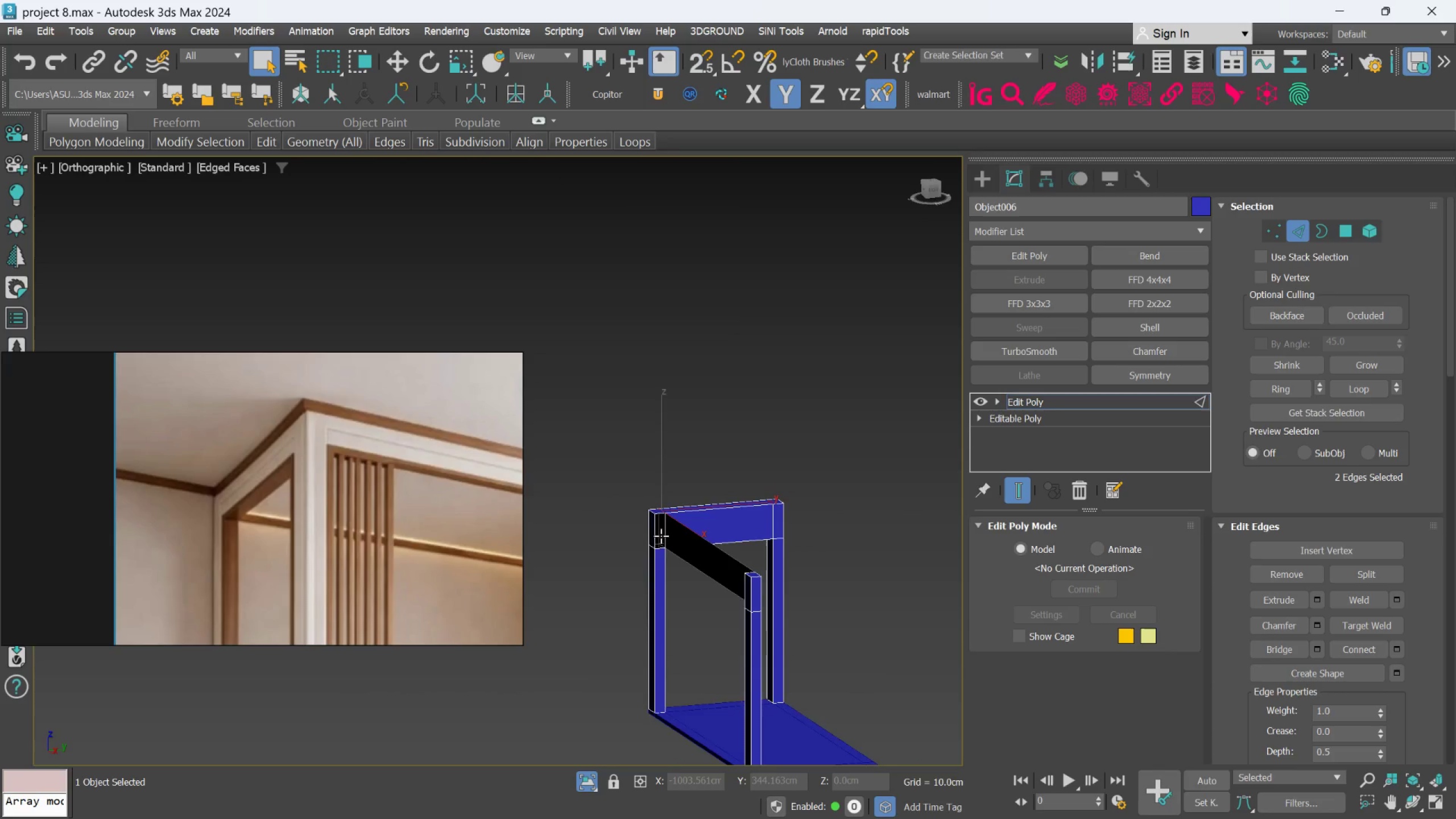 
scroll: coordinate [663, 559], scroll_direction: up, amount: 2.0
 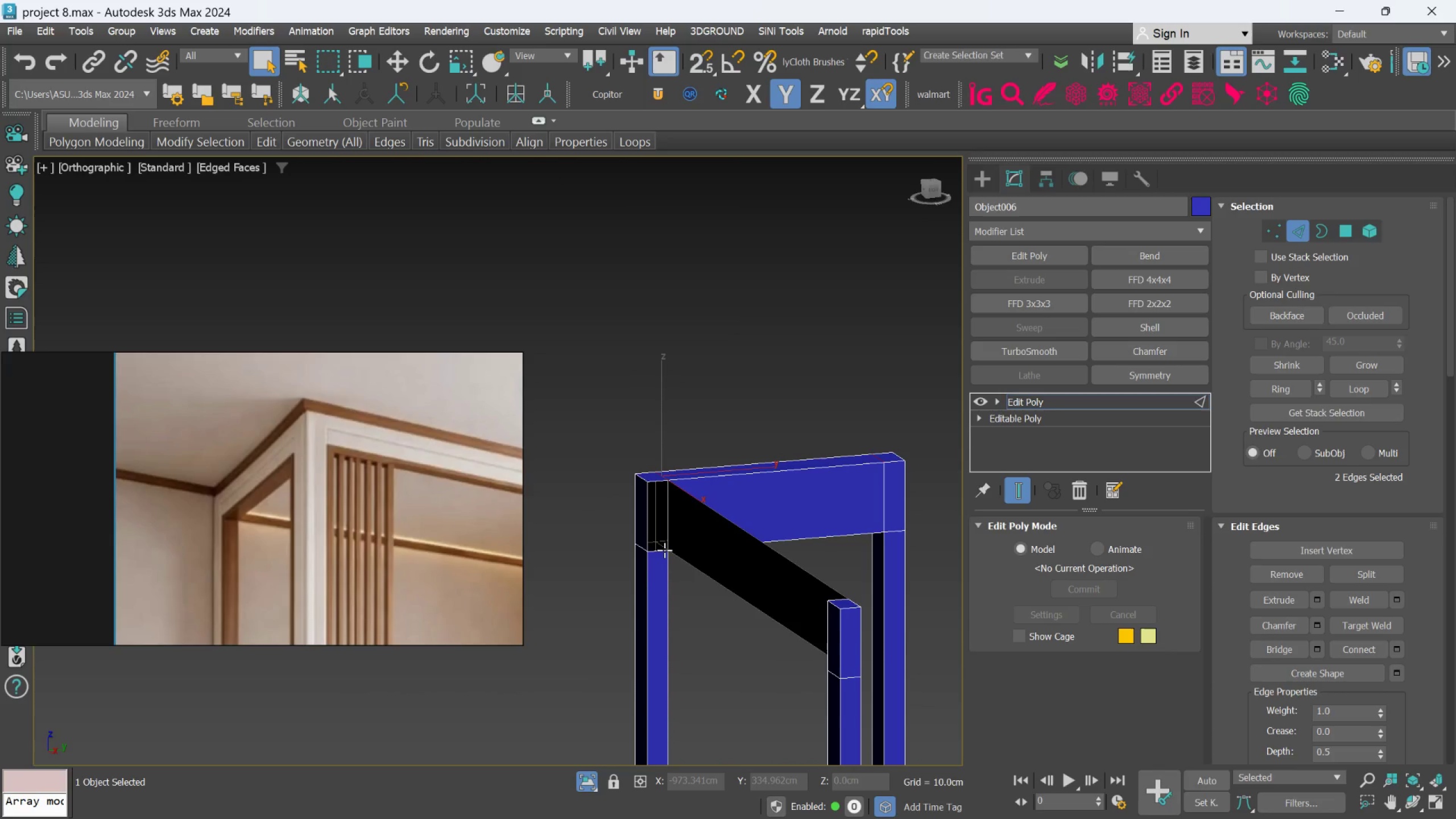 
left_click([664, 550])
 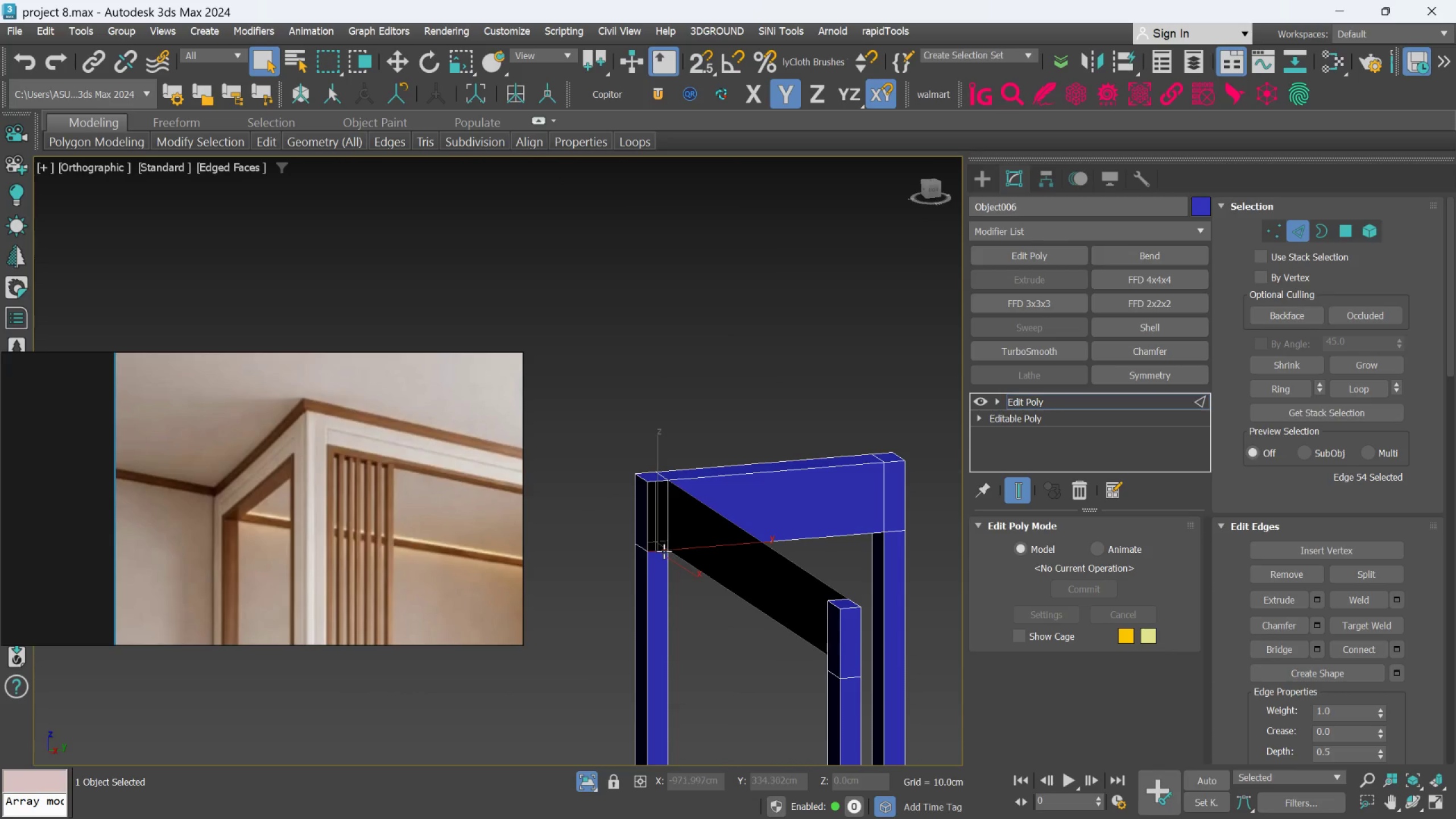 
hold_key(key=AltLeft, duration=0.54)
 